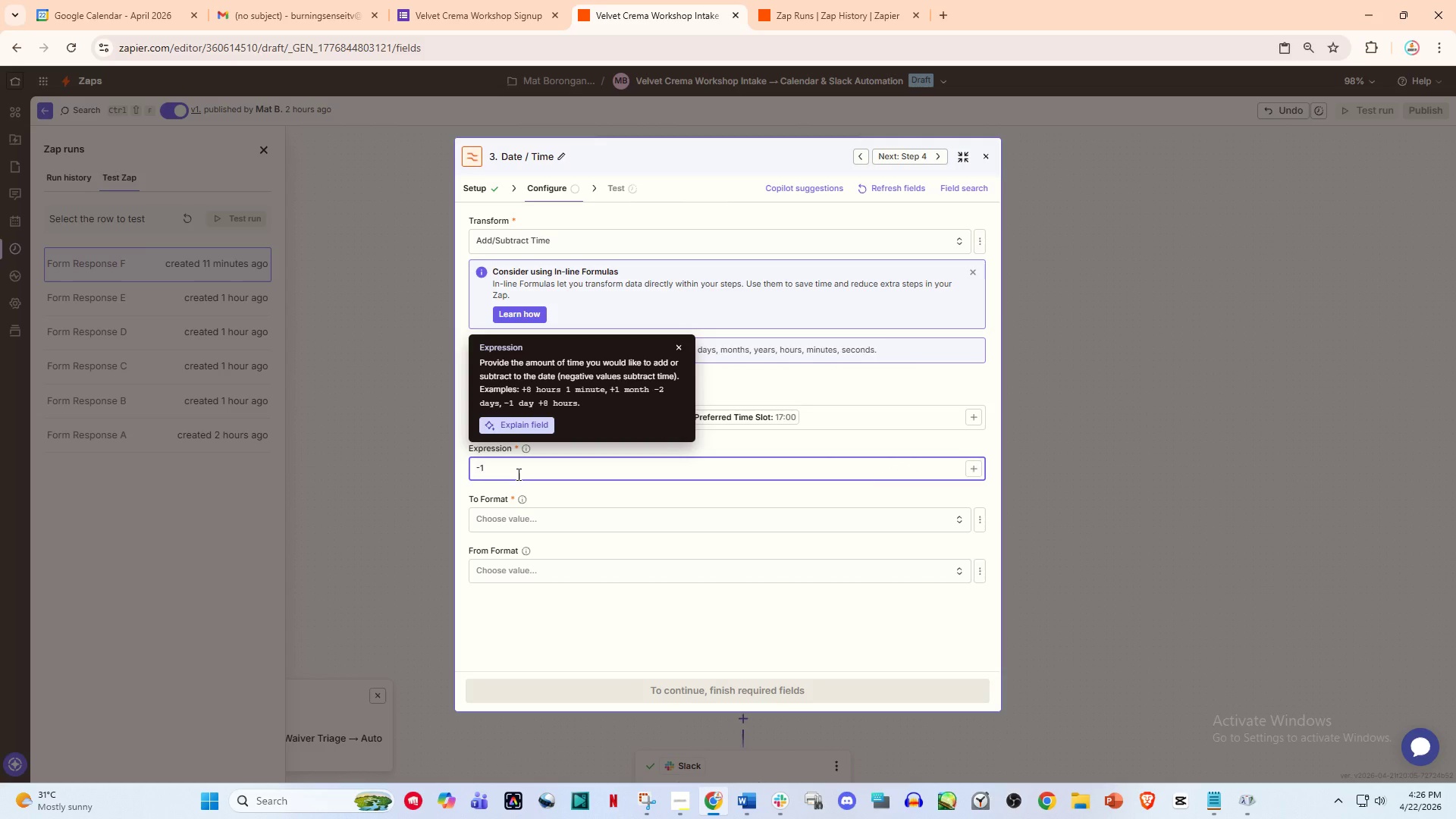 
key(Backspace)
 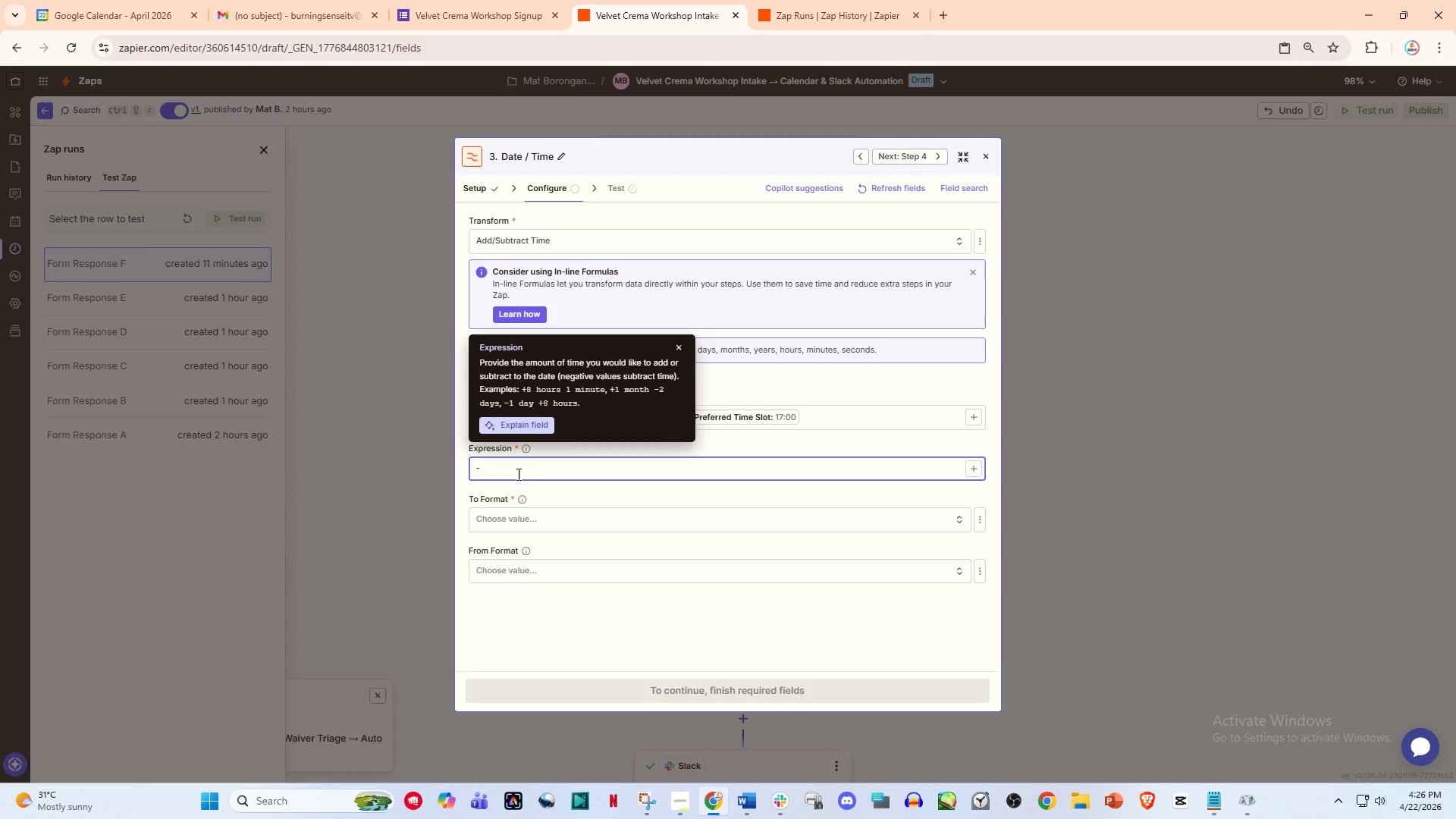 
type(11)
 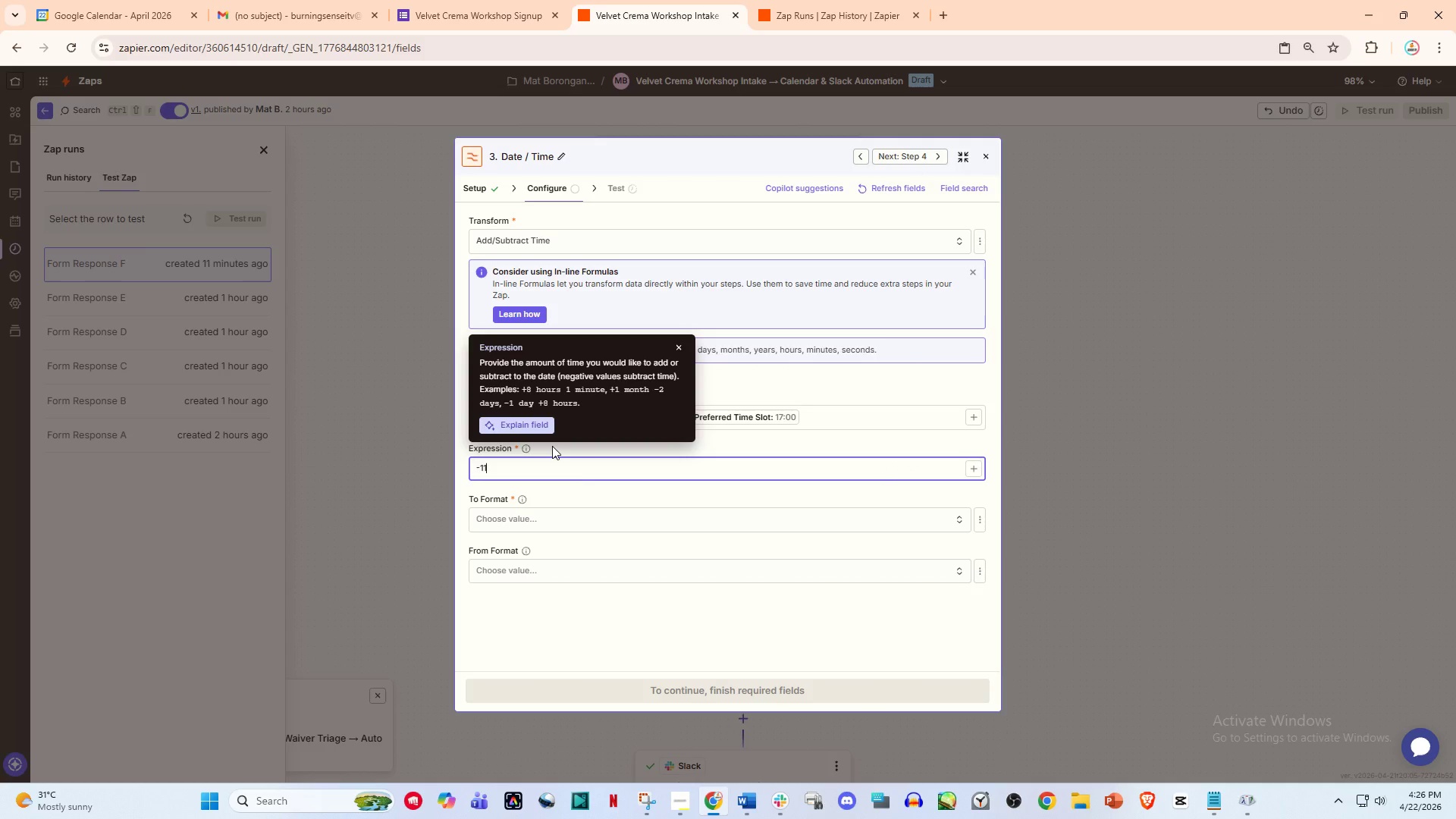 
type( hopur)
key(Backspace)
key(Backspace)
key(Backspace)
type(urs)
 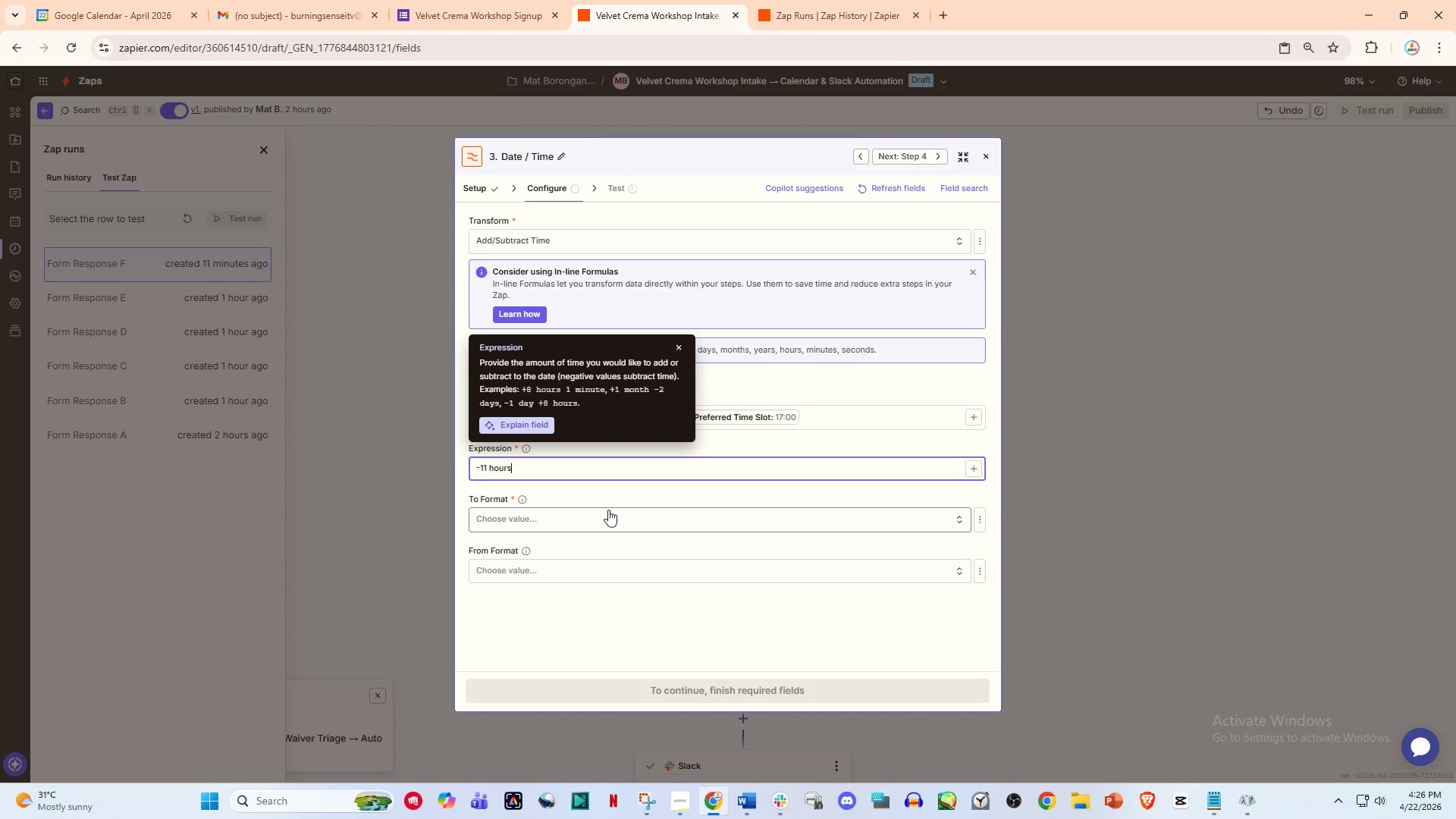 
left_click([620, 494])
 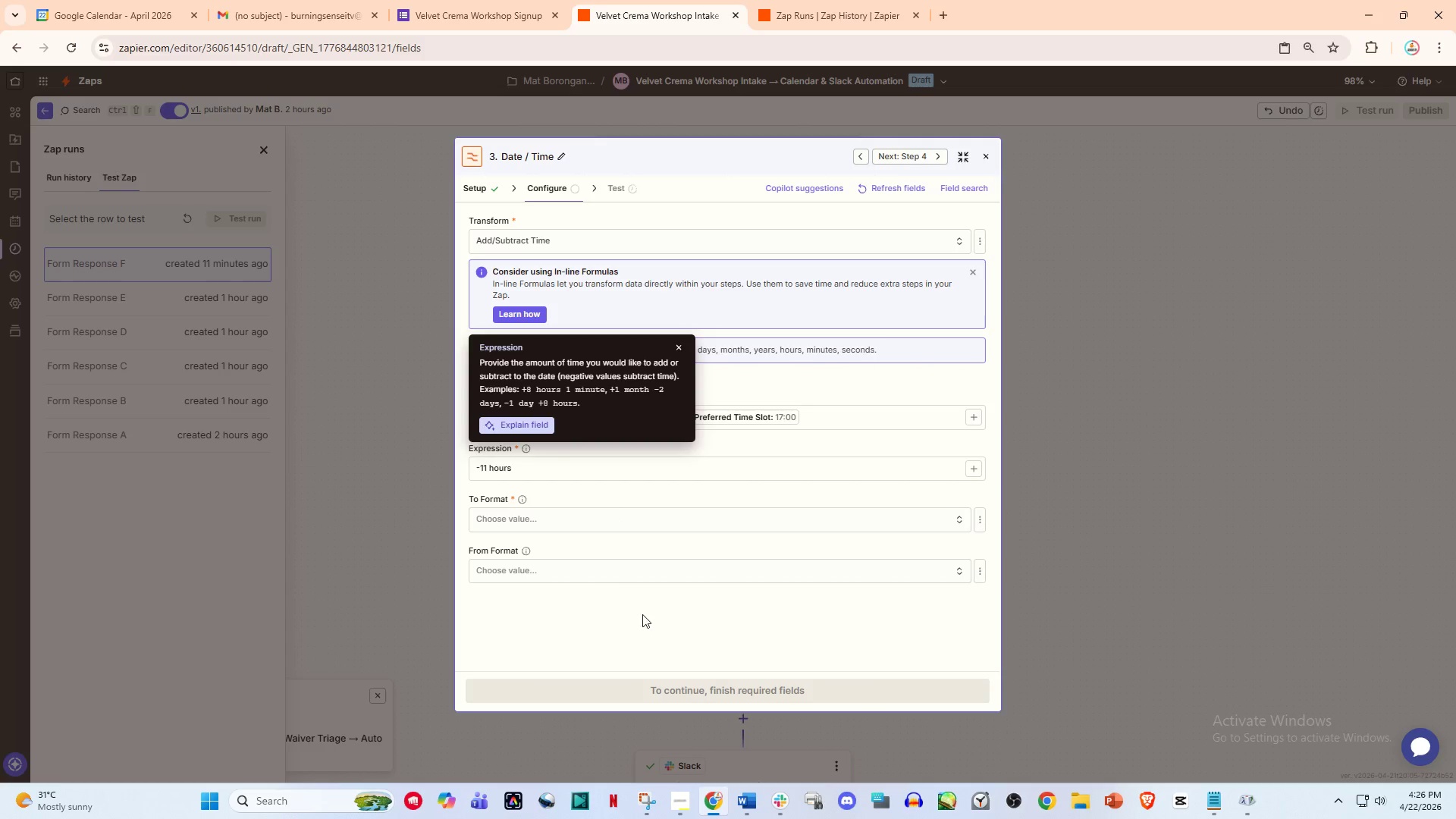 
left_click([658, 626])
 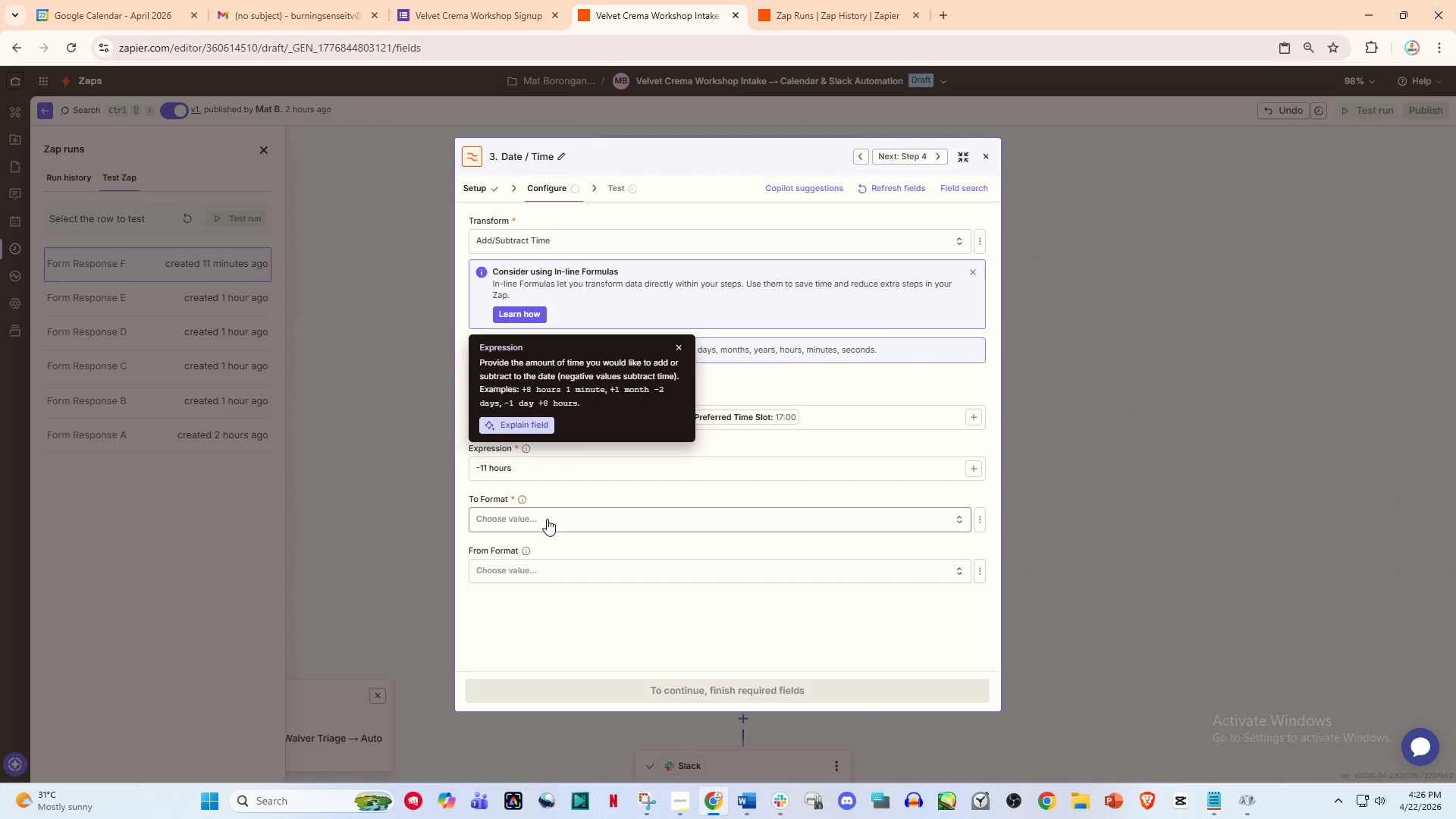 
left_click([548, 514])
 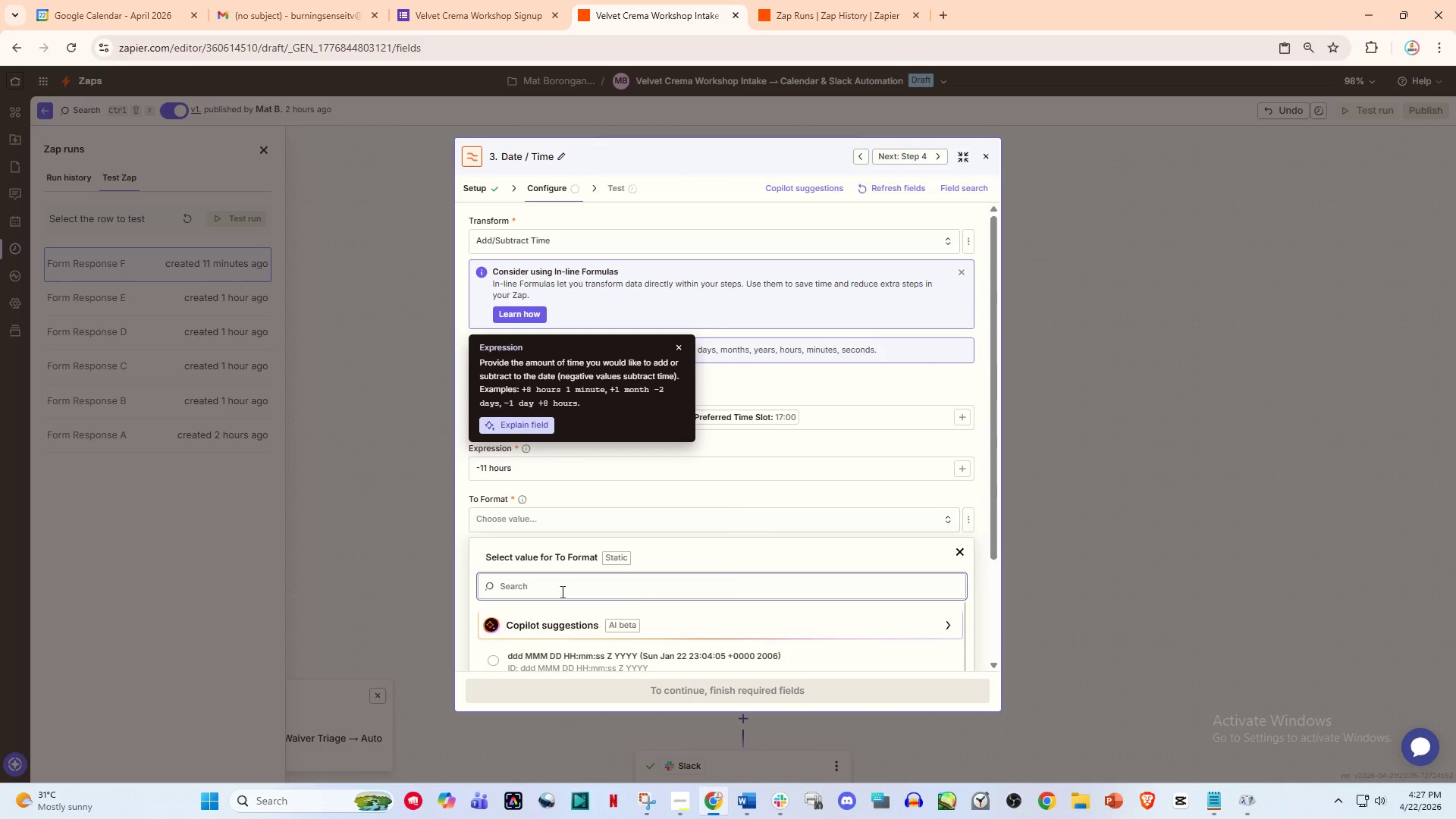 
scroll: coordinate [581, 606], scroll_direction: down, amount: 3.0
 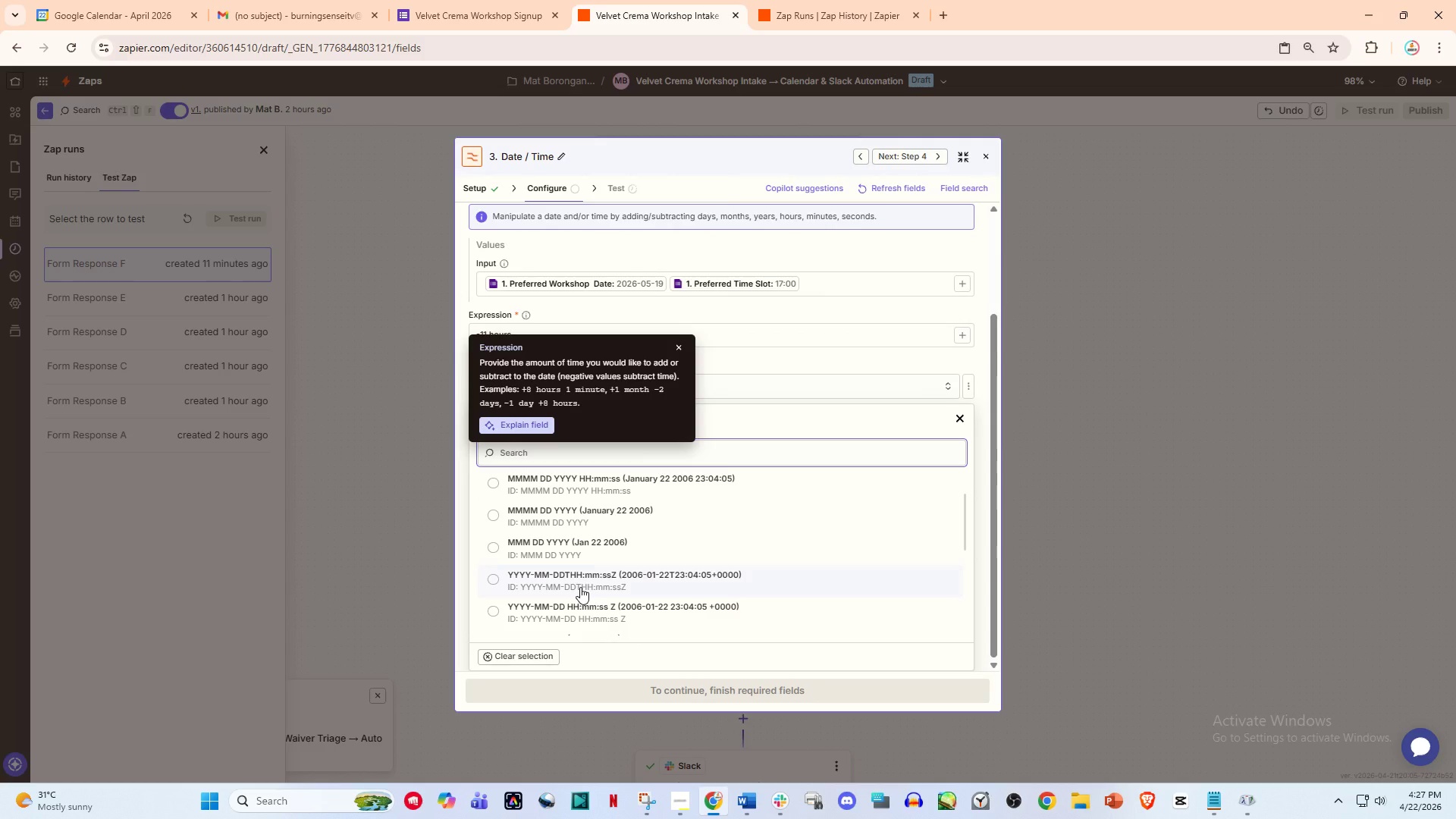 
scroll: coordinate [580, 587], scroll_direction: none, amount: 0.0
 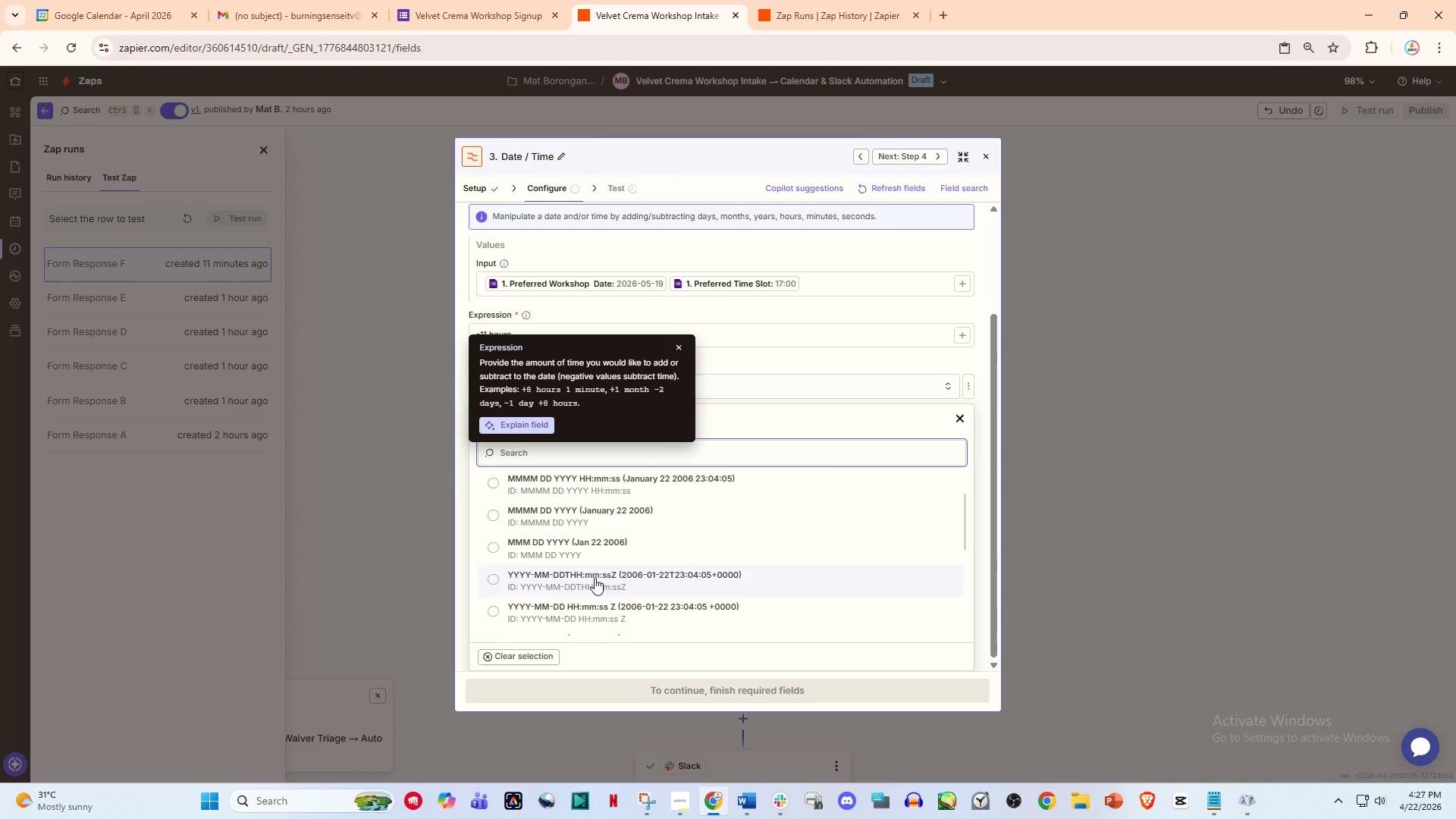 
left_click([595, 578])
 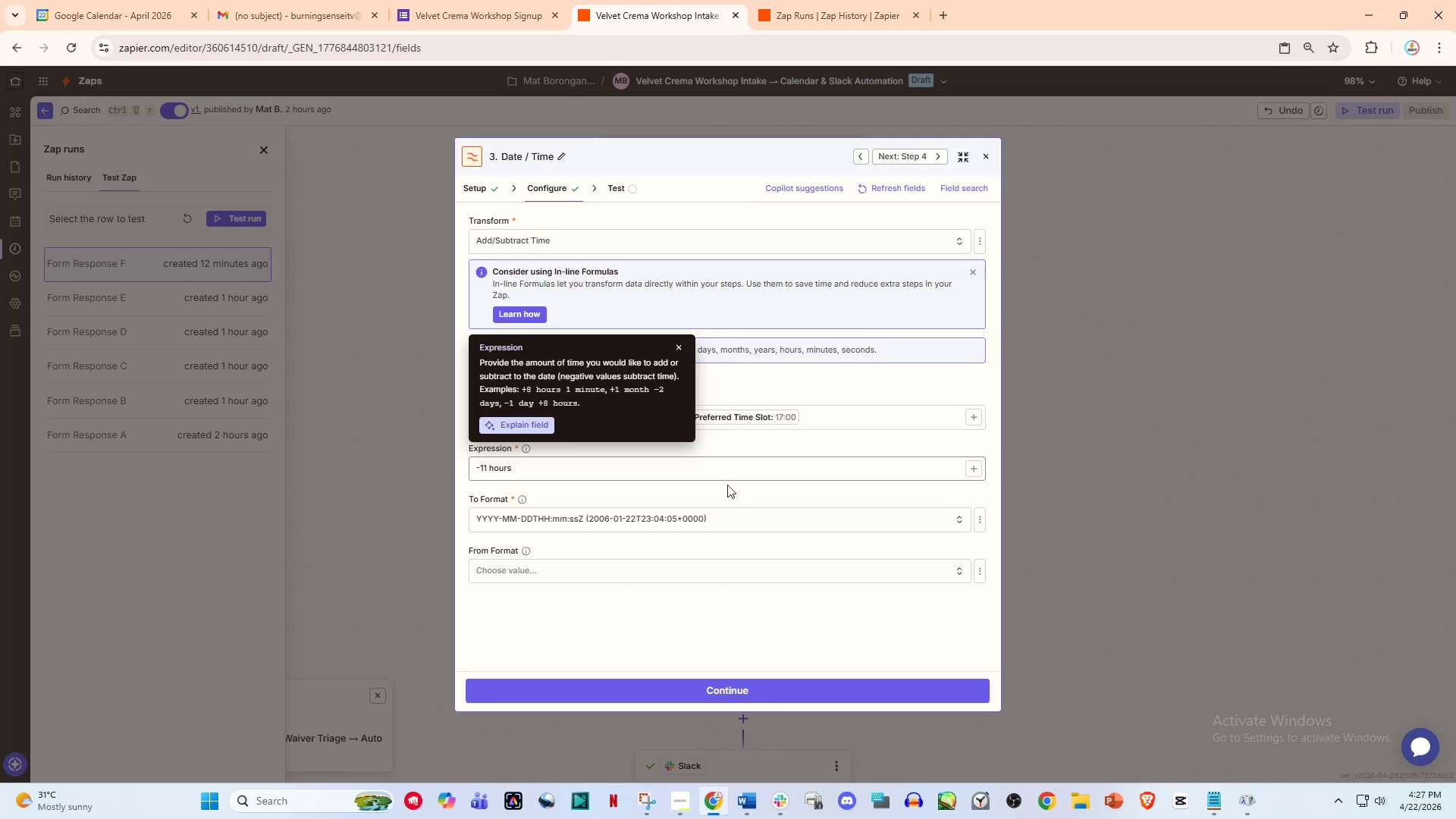 
left_click([731, 490])
 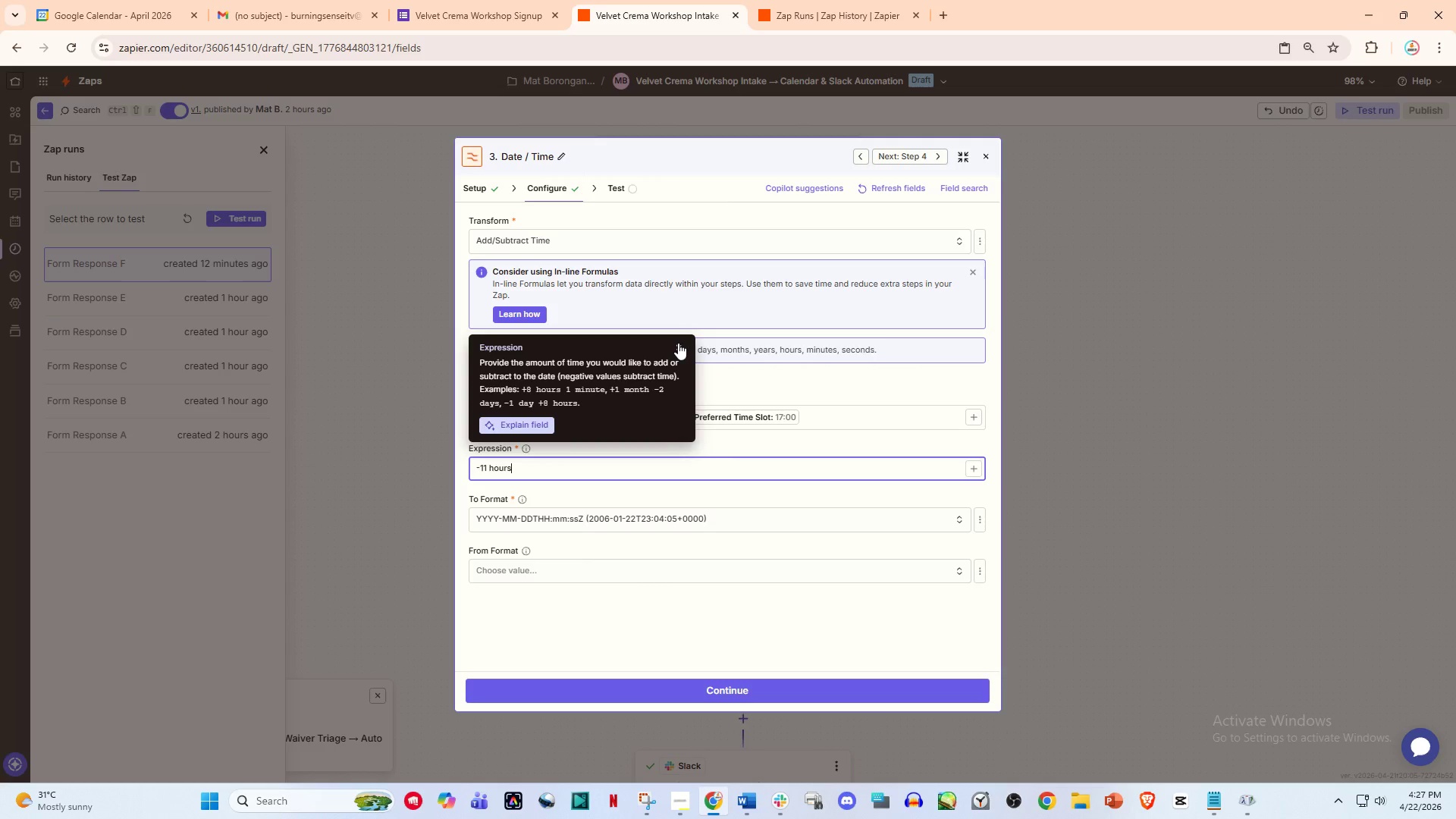 
left_click([678, 343])
 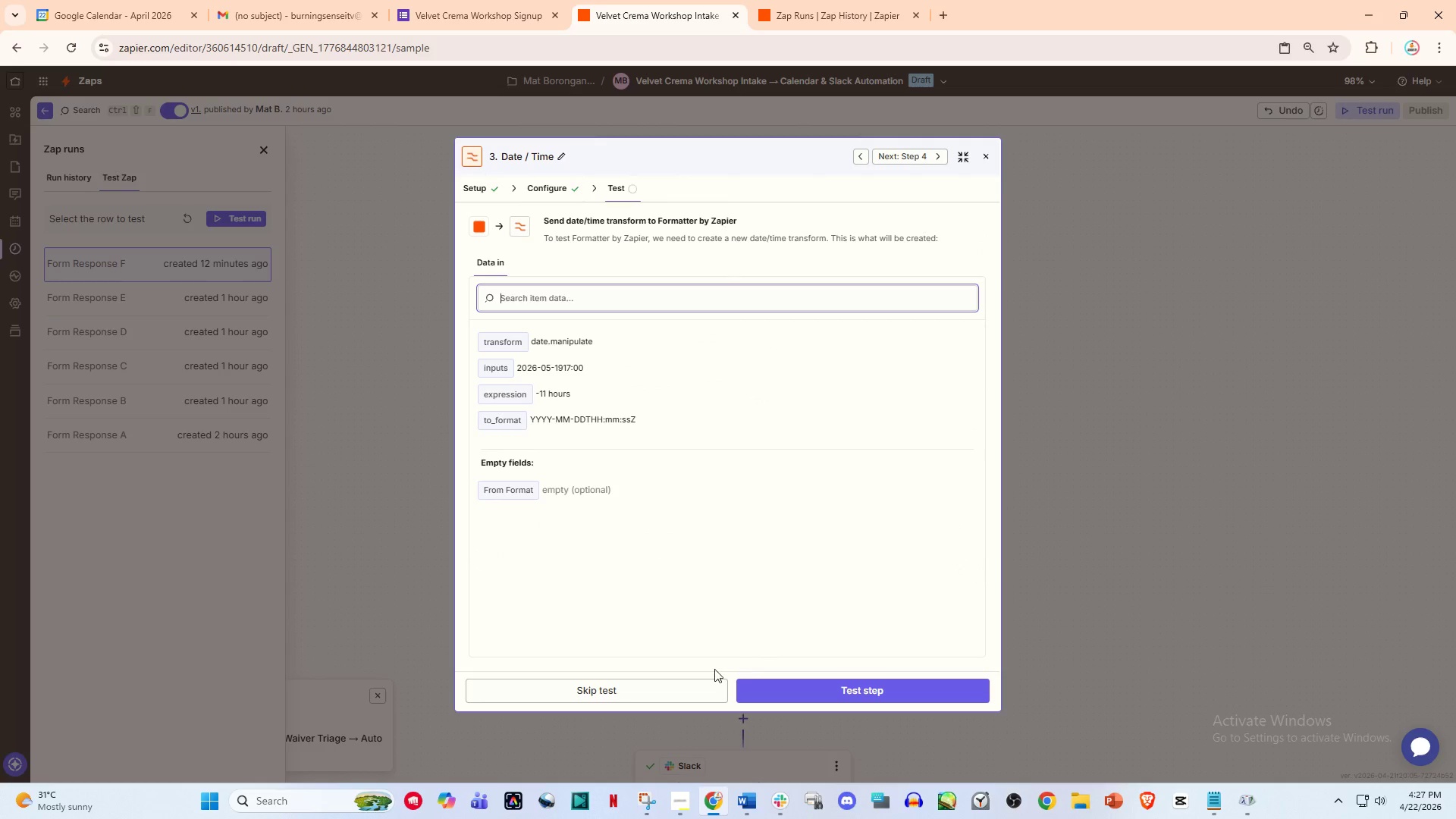 
left_click([802, 694])
 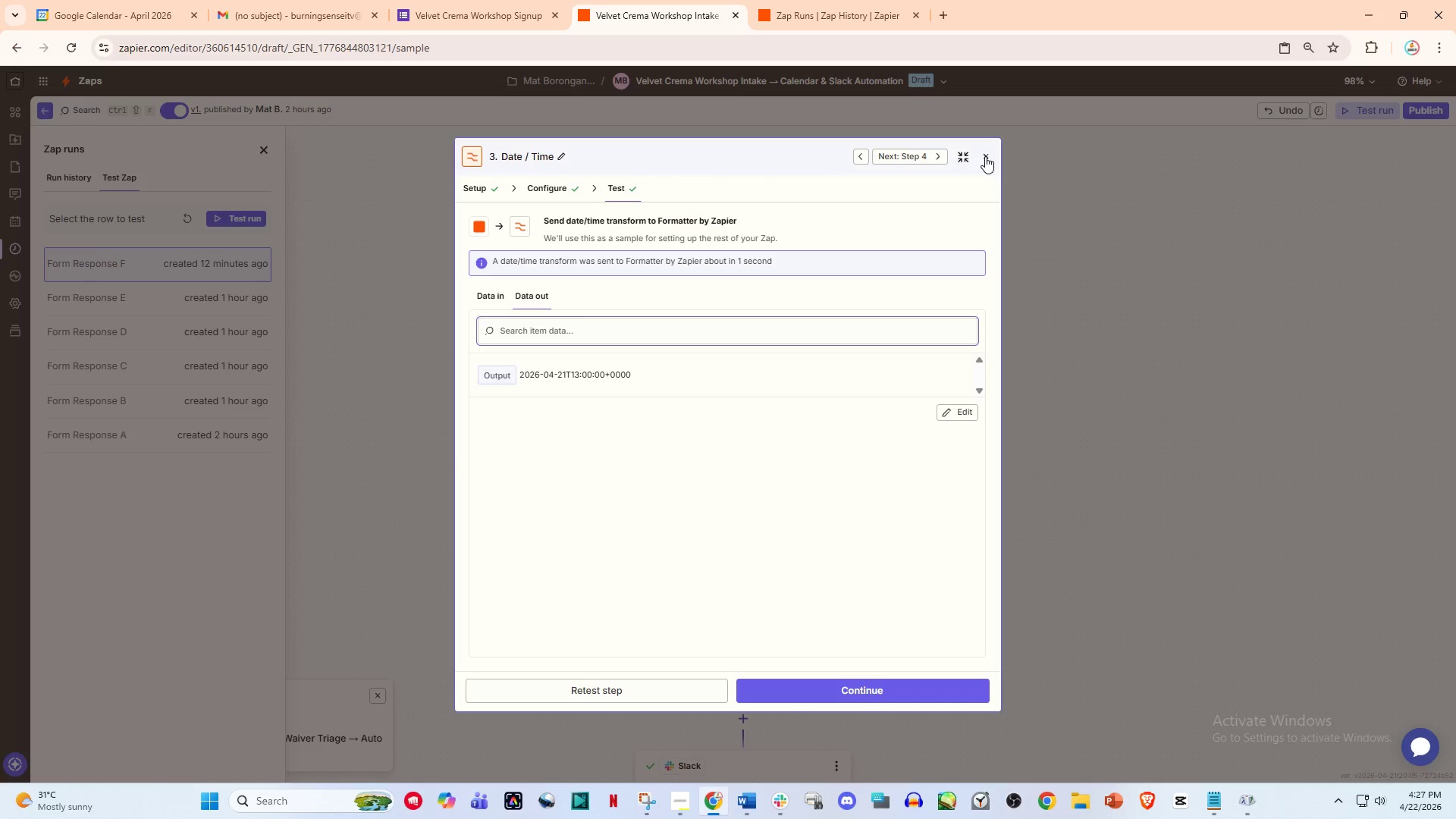 
wait(13.5)
 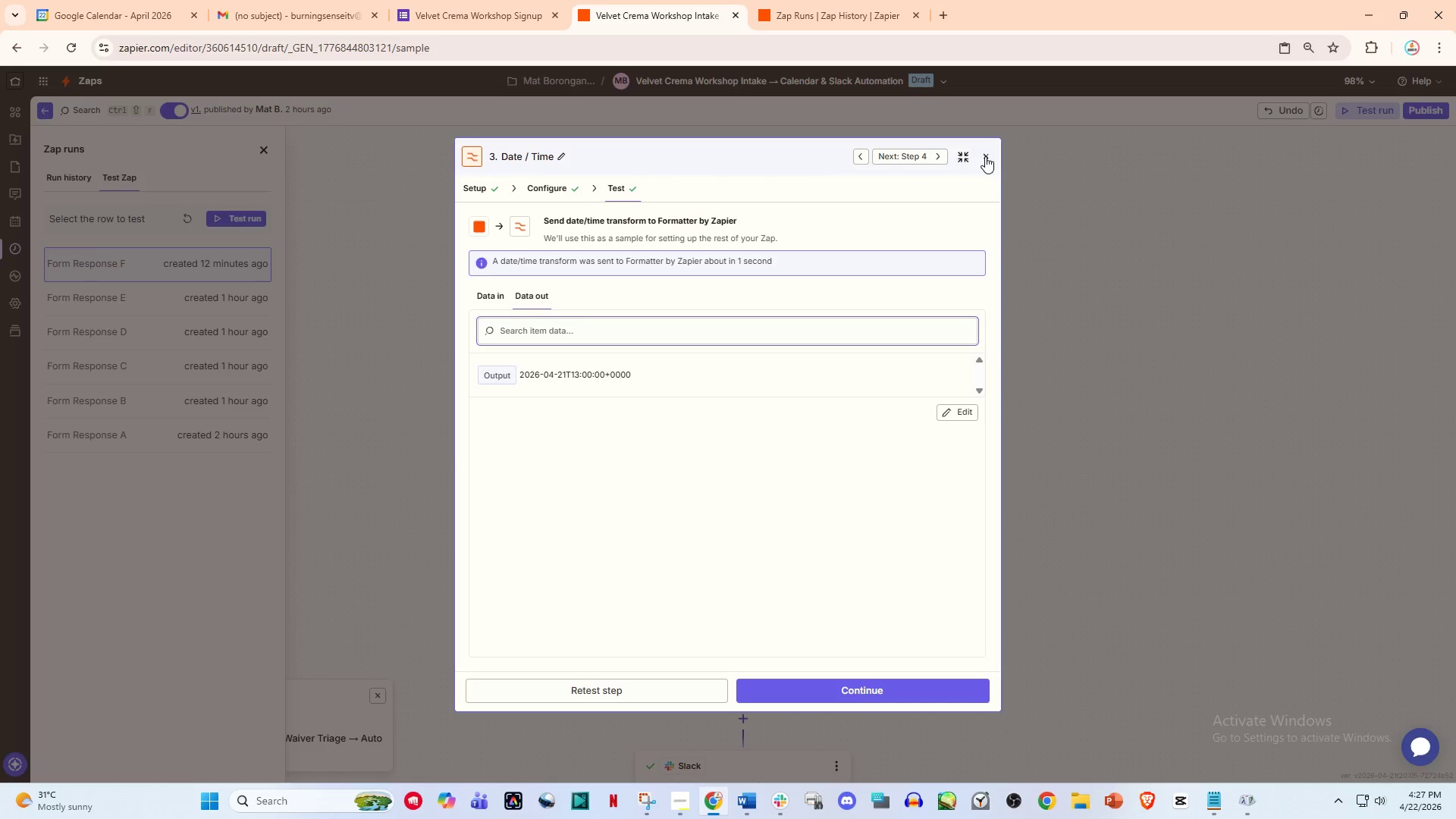 
left_click([985, 156])
 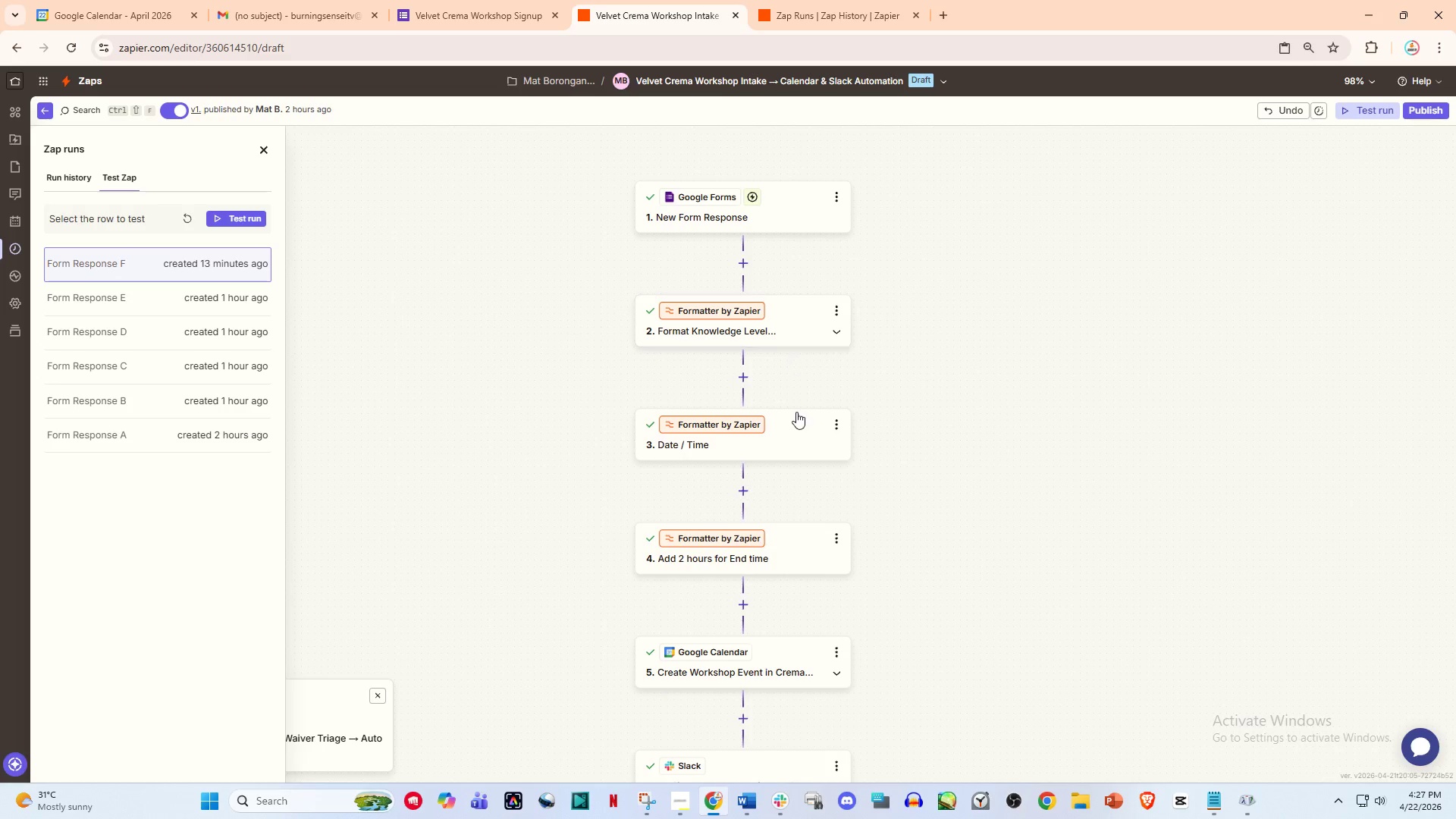 
scroll: coordinate [796, 414], scroll_direction: down, amount: 2.0
 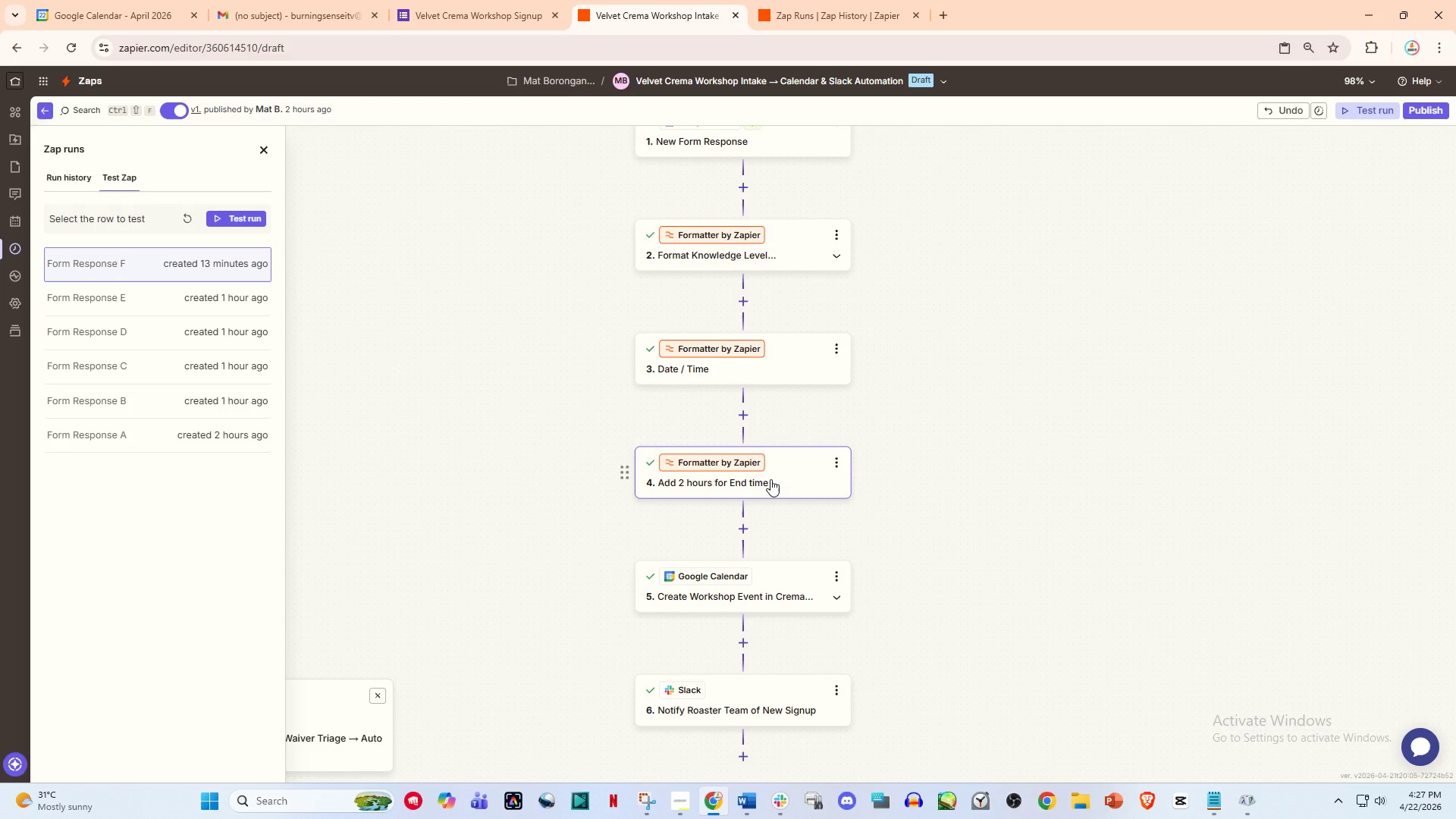 
left_click([770, 479])
 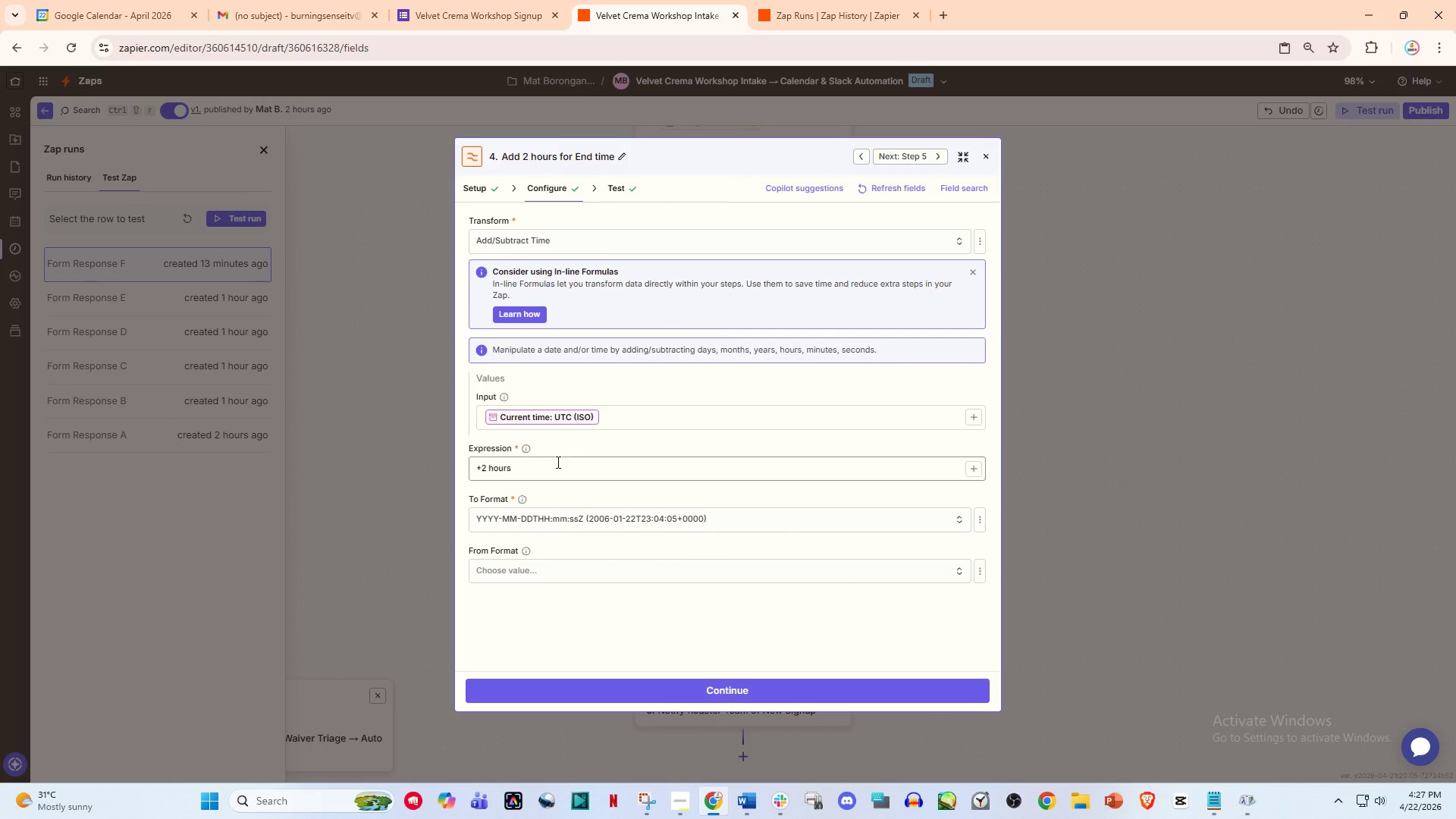 
left_click([695, 421])
 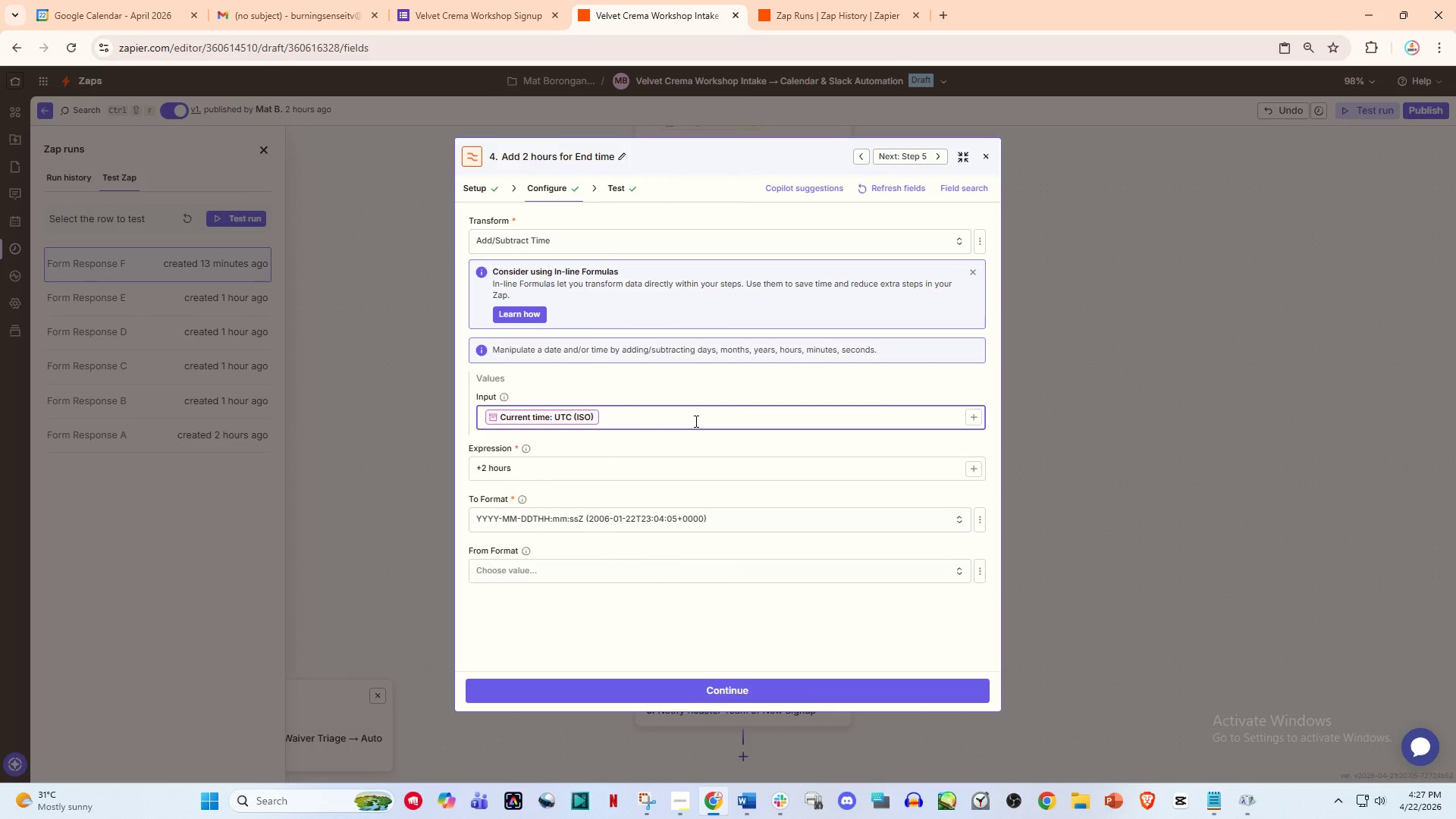 
key(Backspace)
 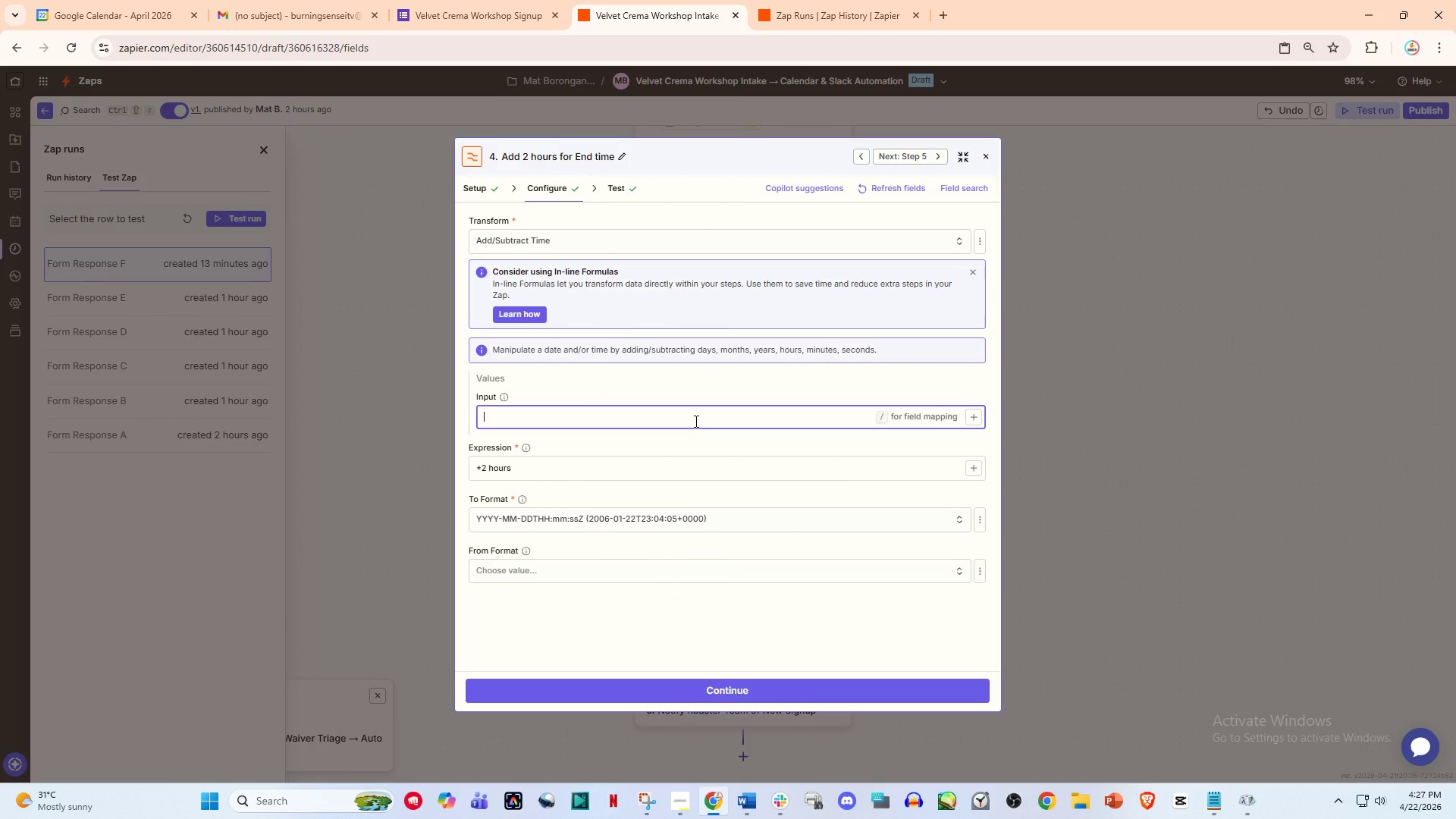 
key(Backspace)
 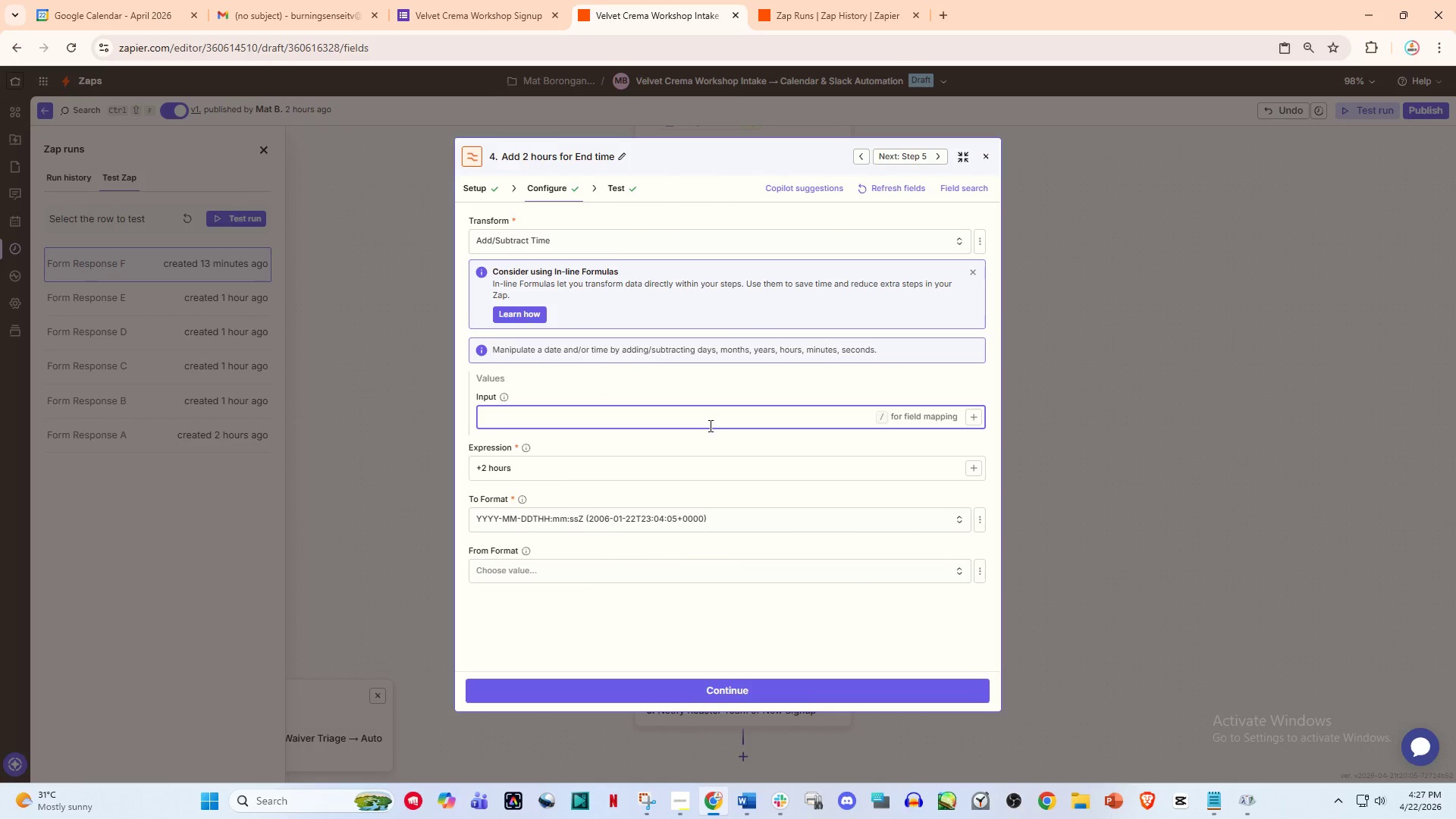 
key(Slash)
 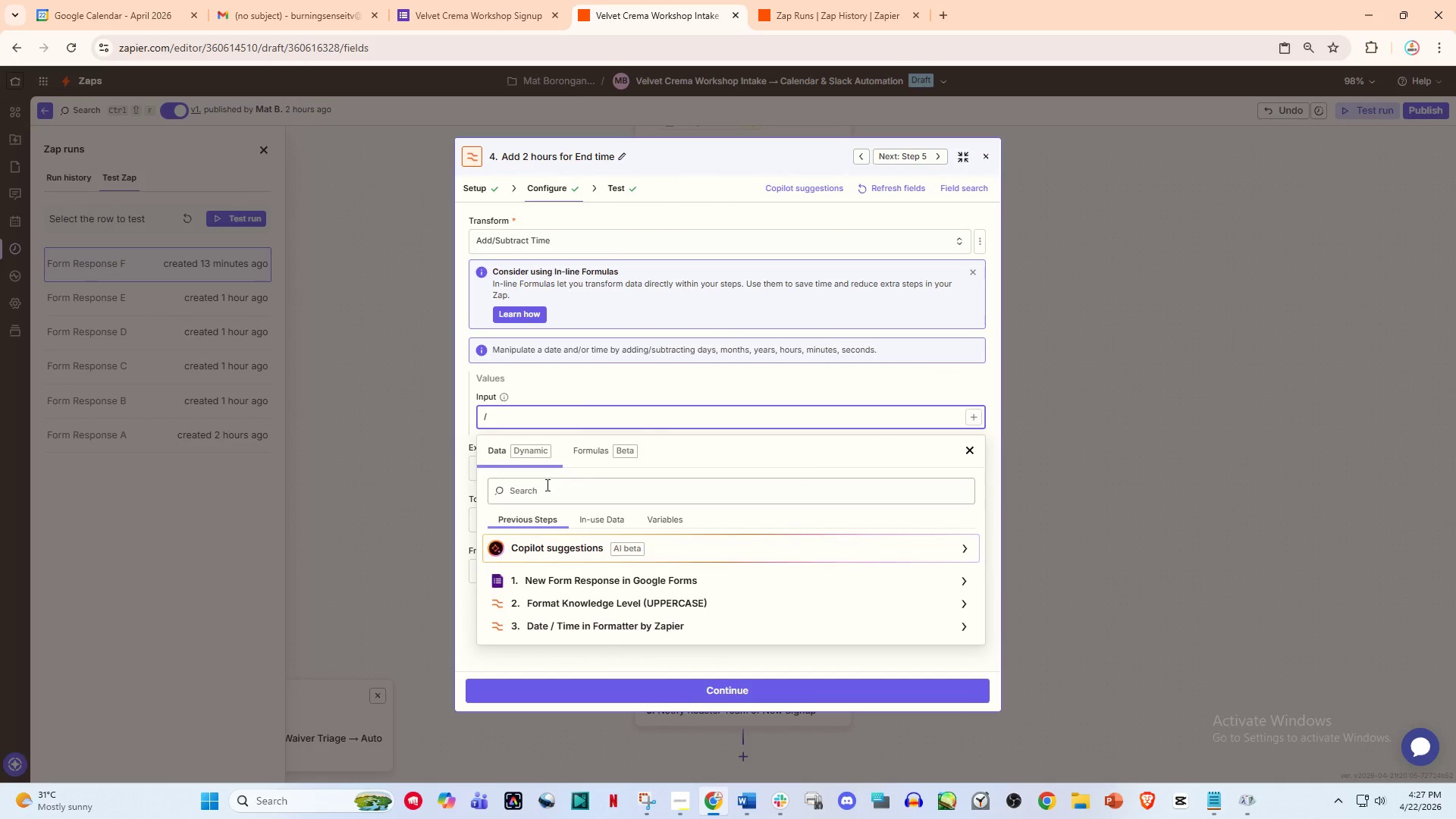 
left_click([544, 488])
 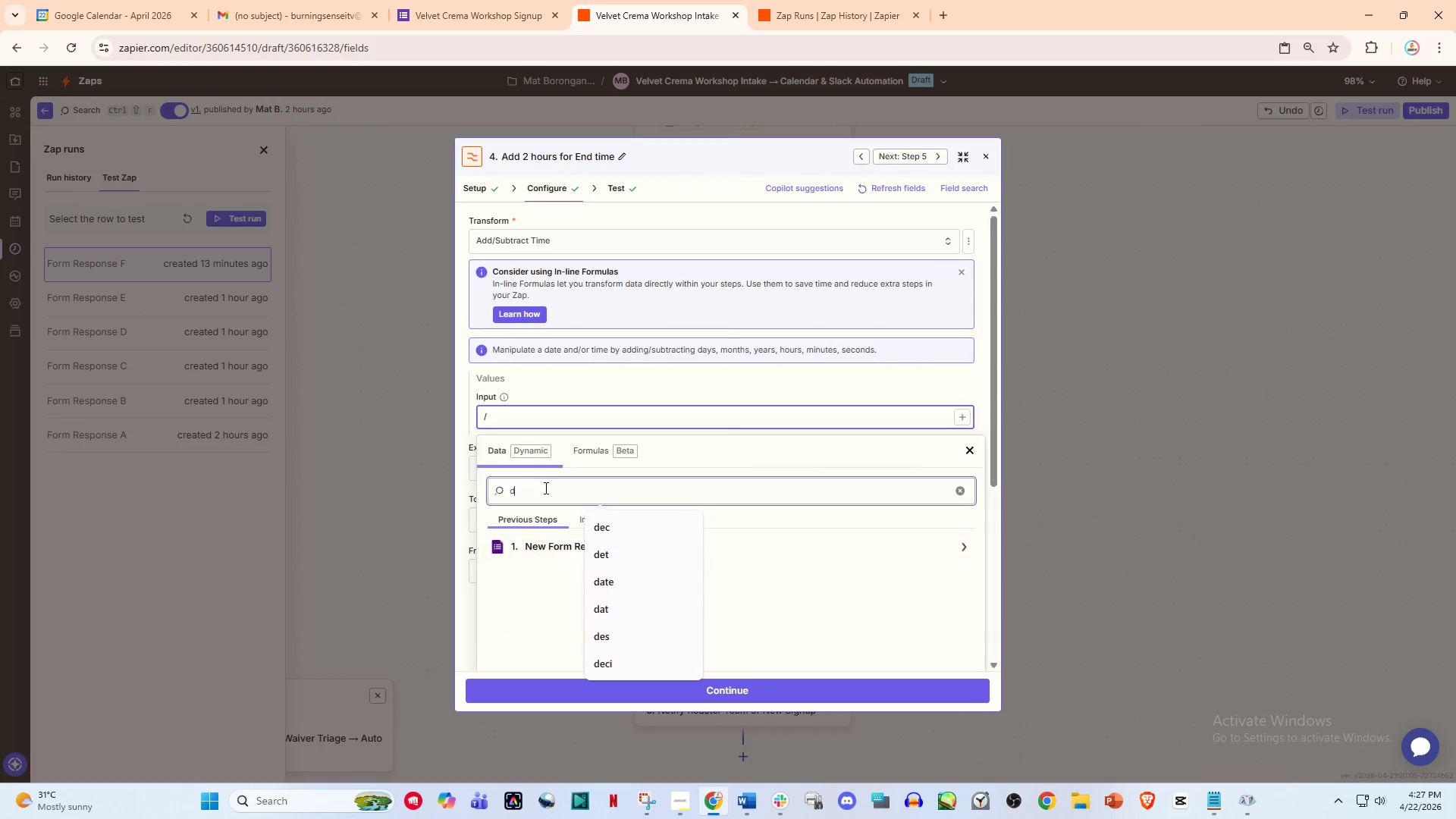 
type(date)
 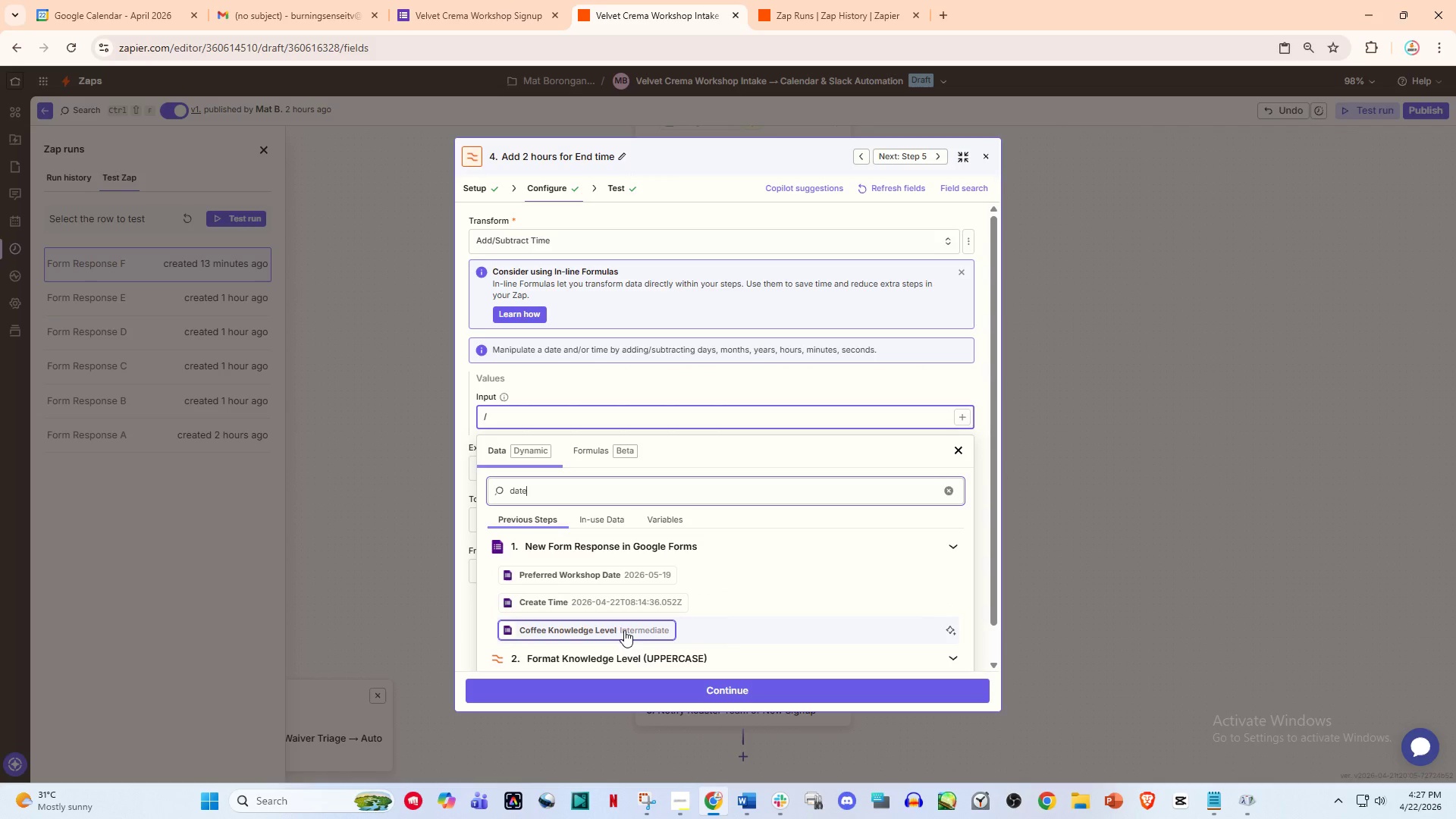 
left_click([618, 573])
 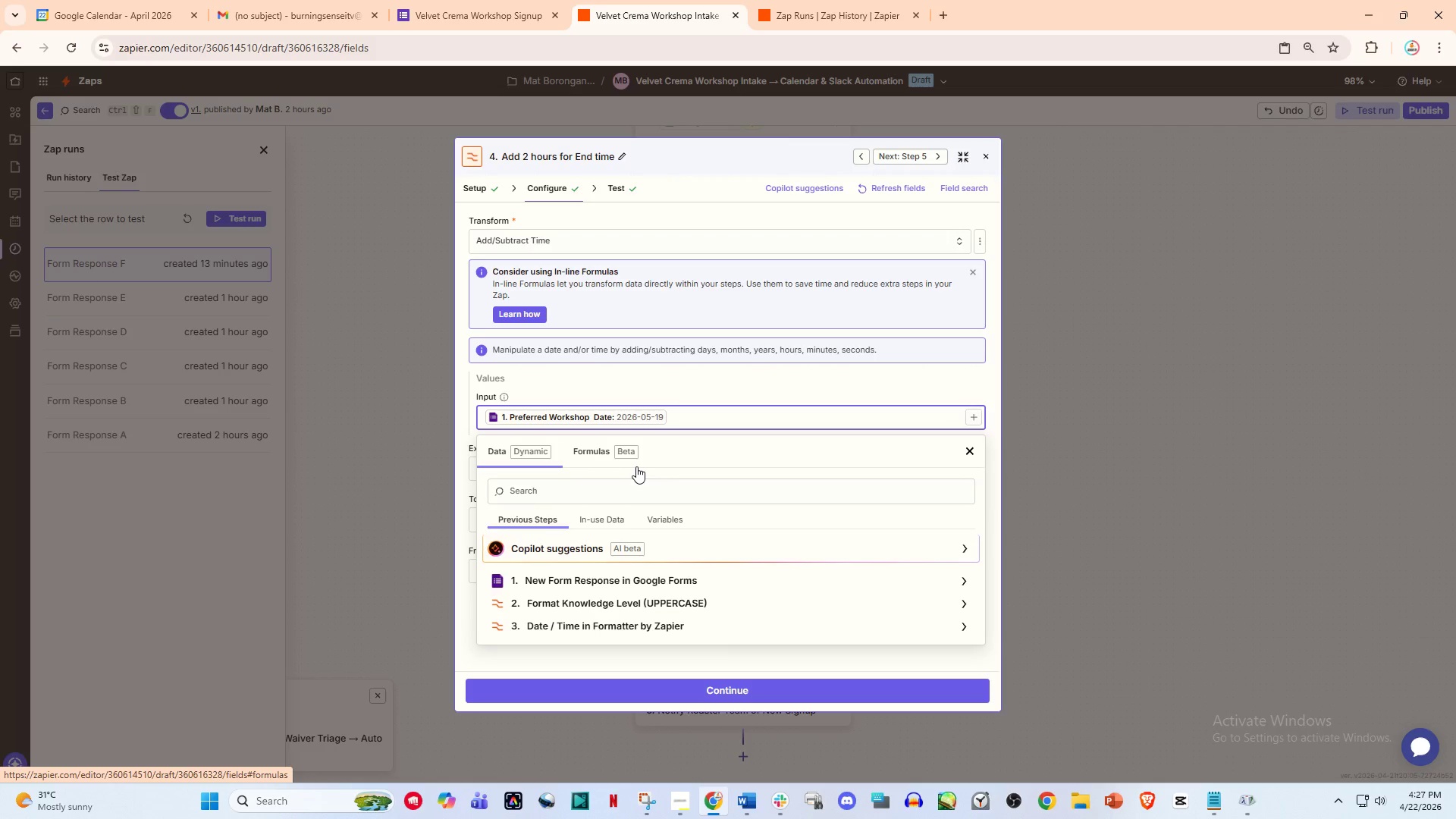 
key(Slash)
 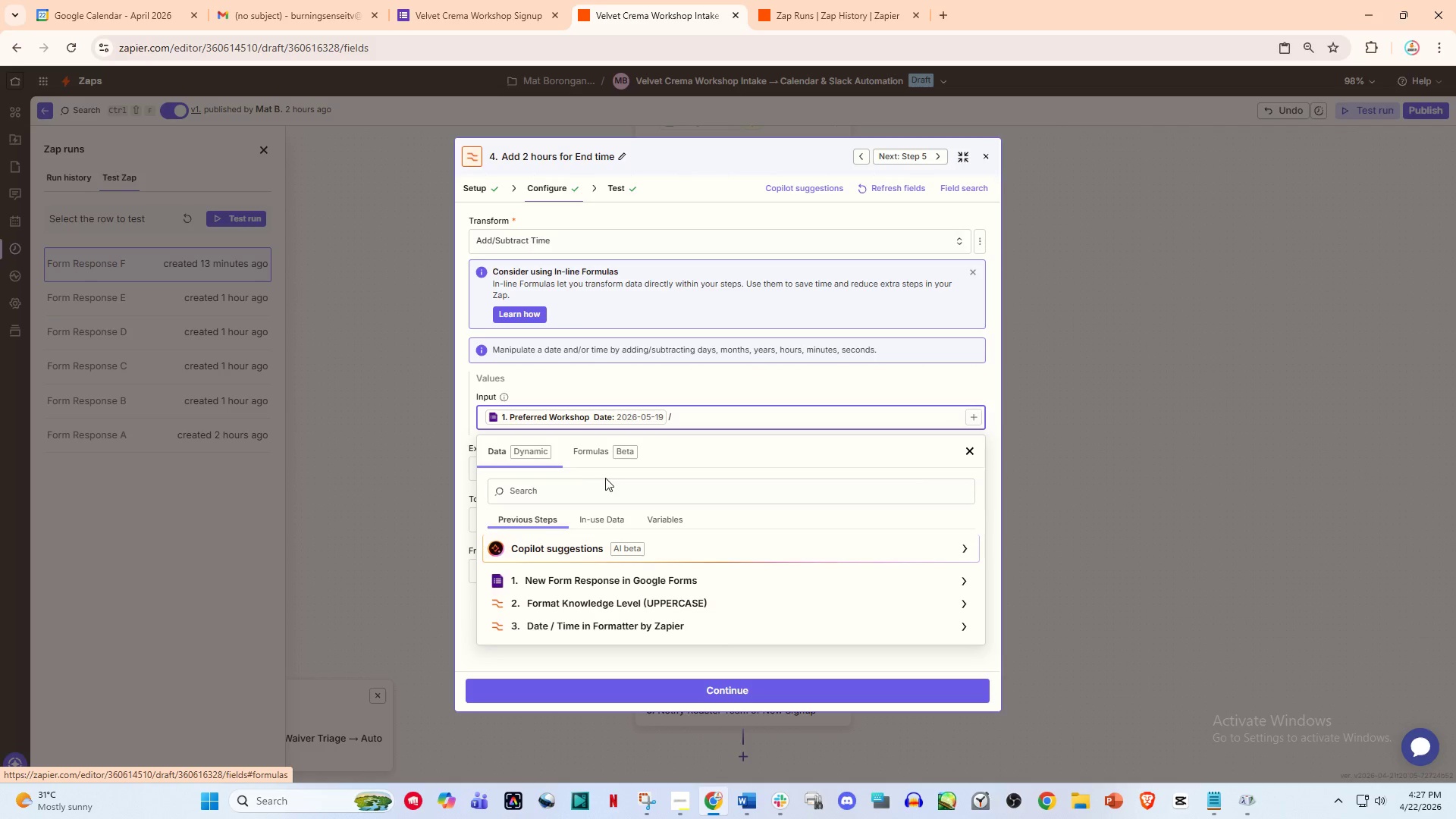 
left_click([556, 497])
 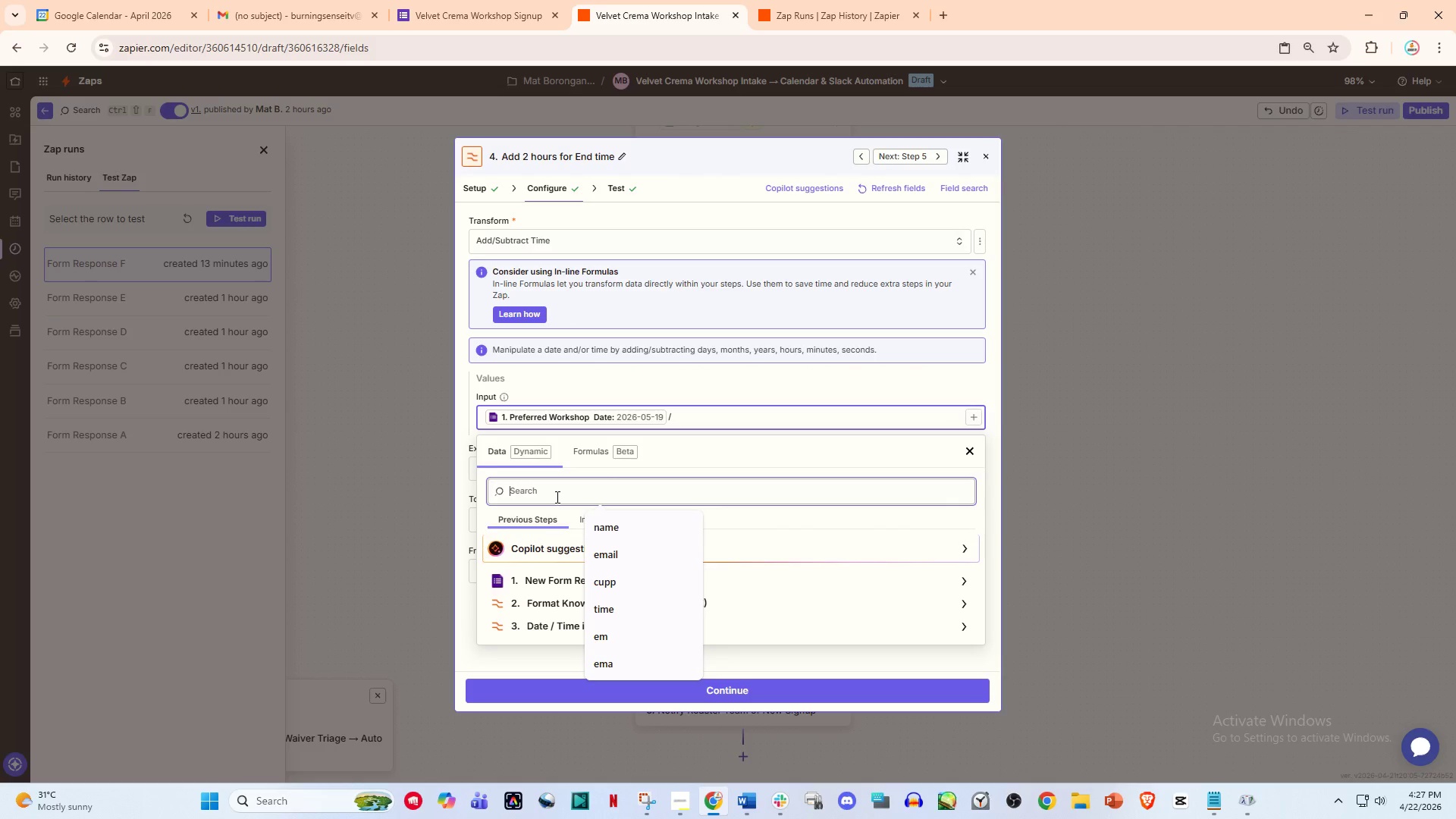 
type(time)
 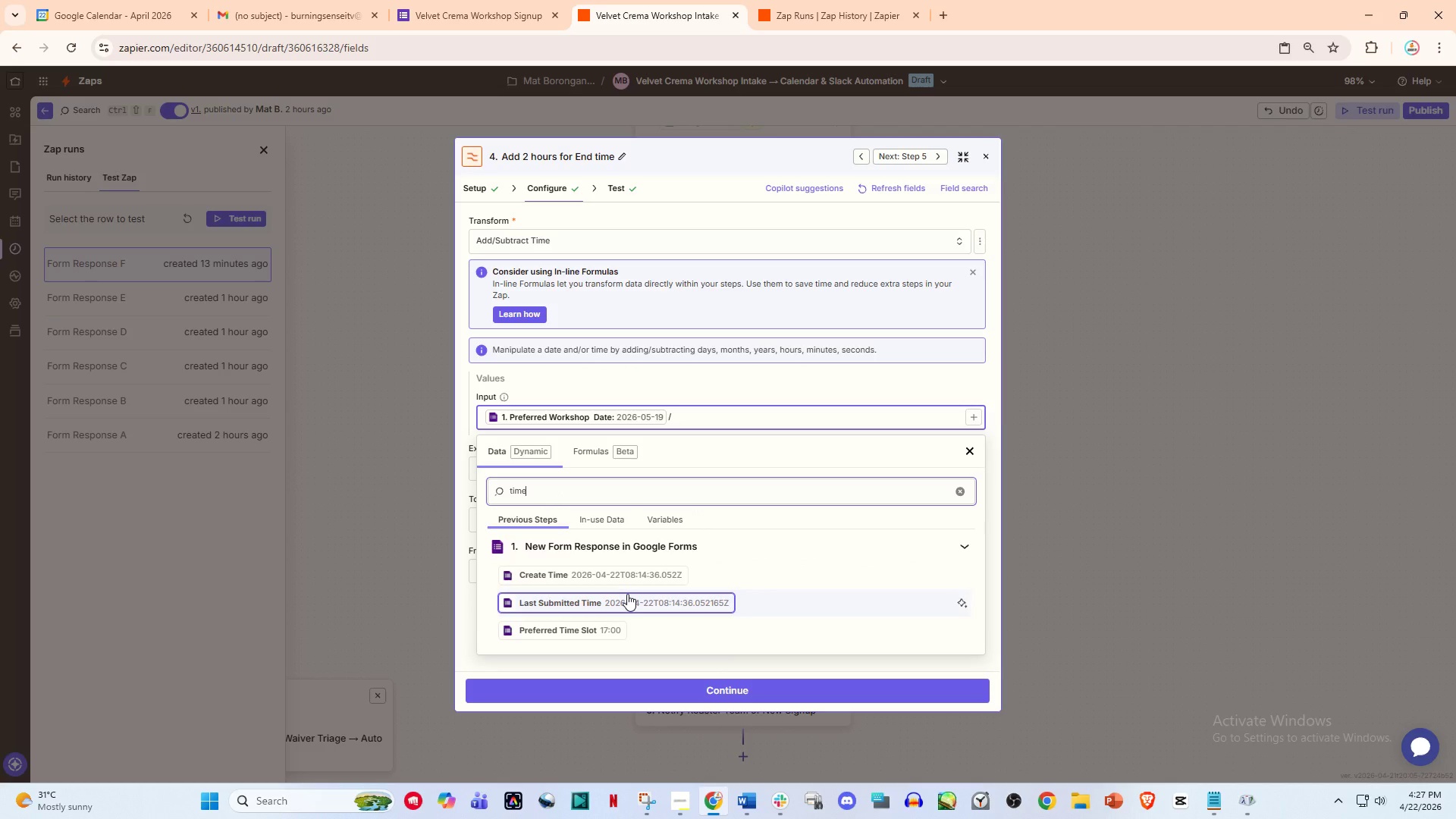 
scroll: coordinate [627, 599], scroll_direction: down, amount: 1.0
 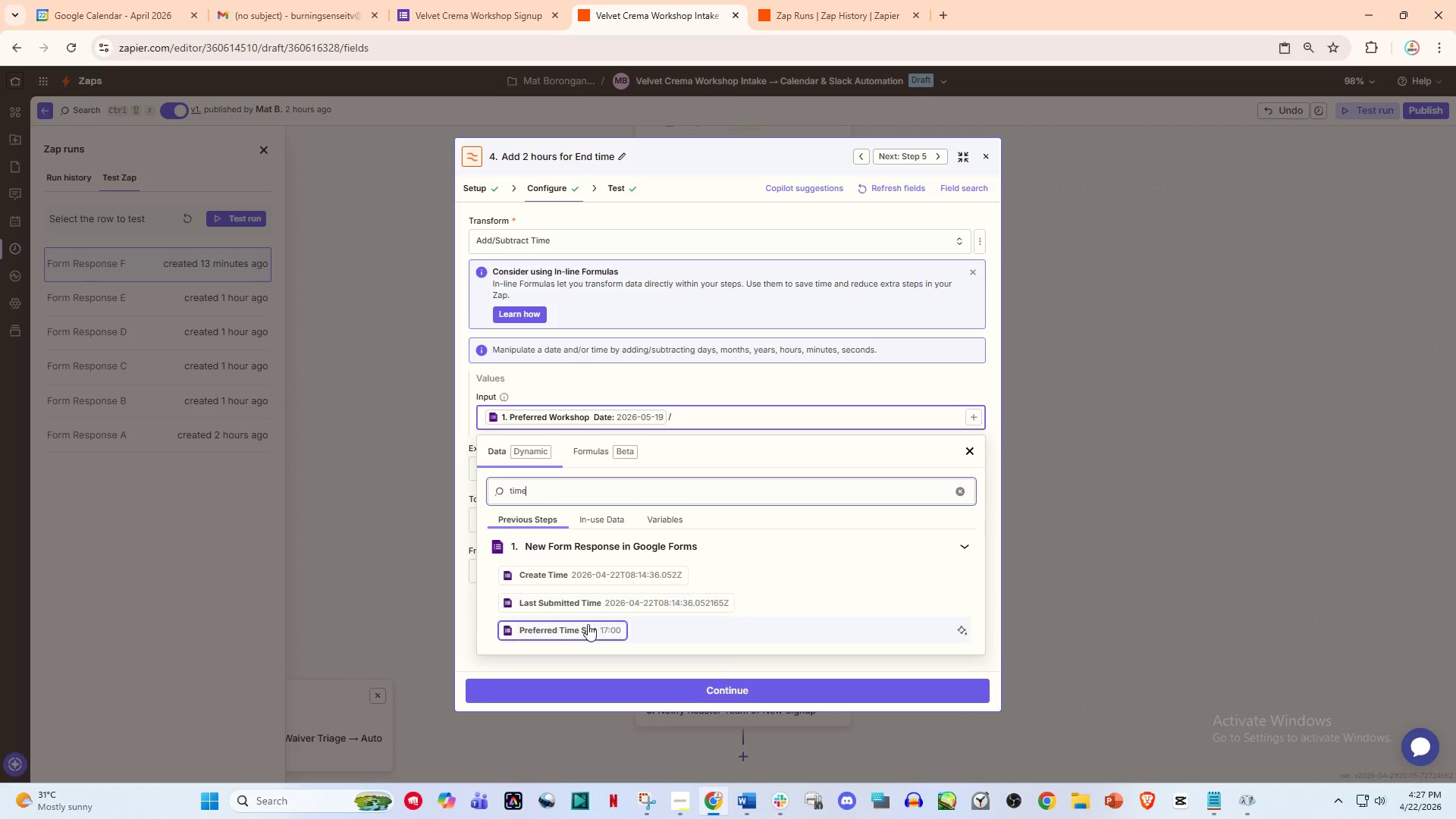 
left_click([588, 624])
 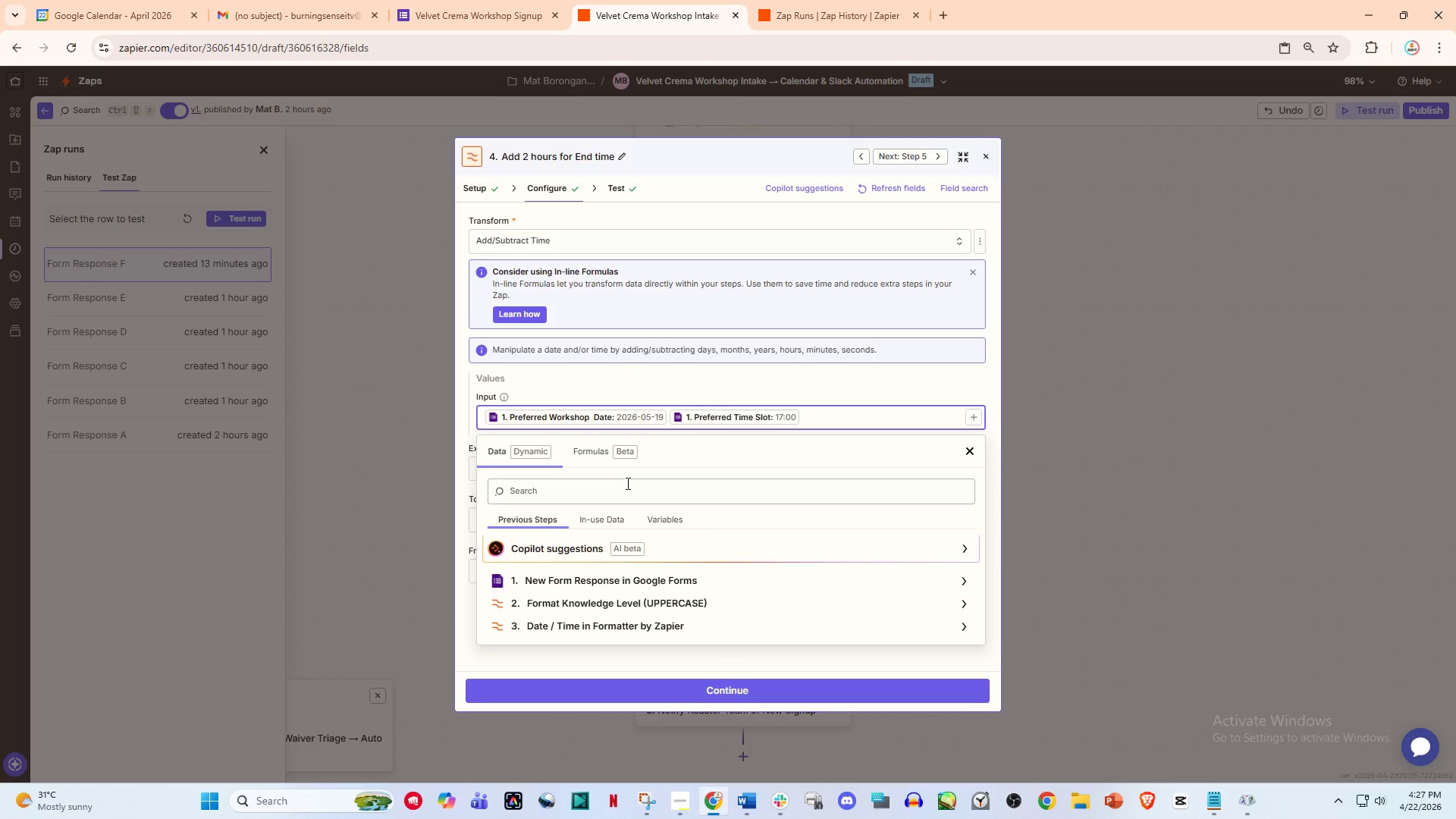 
left_click([592, 494])
 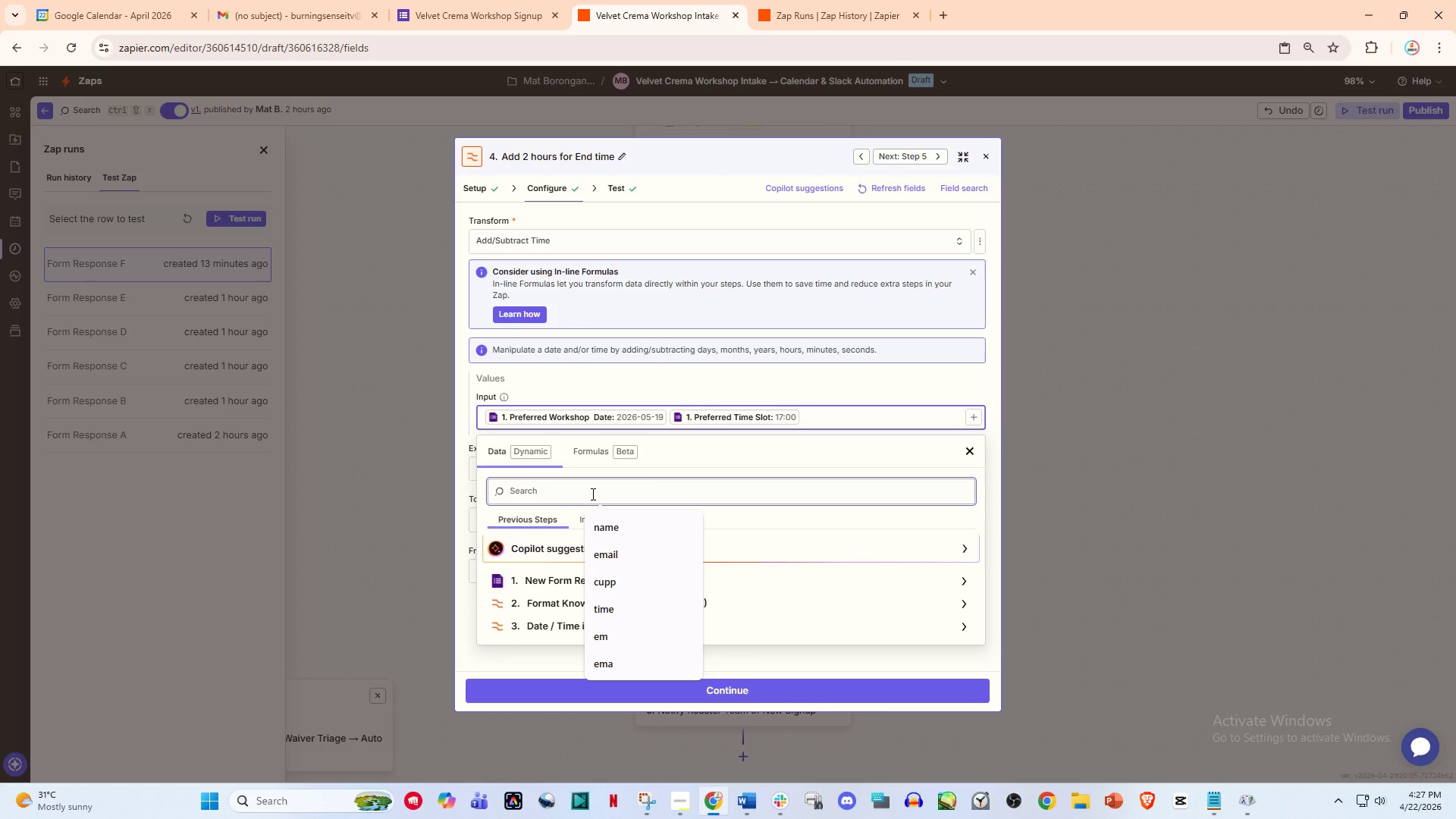 
key(Minus)
 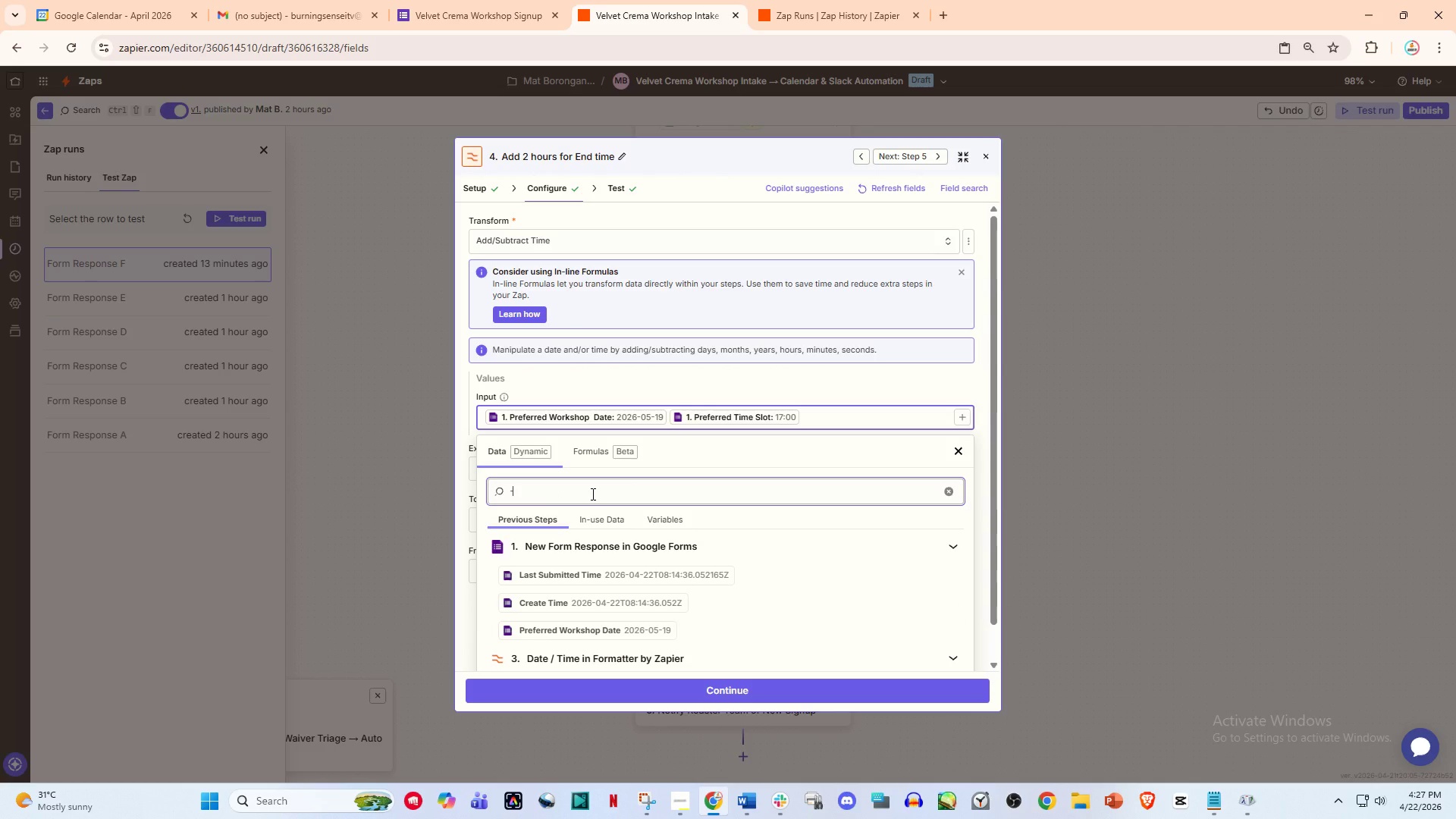 
key(7)
 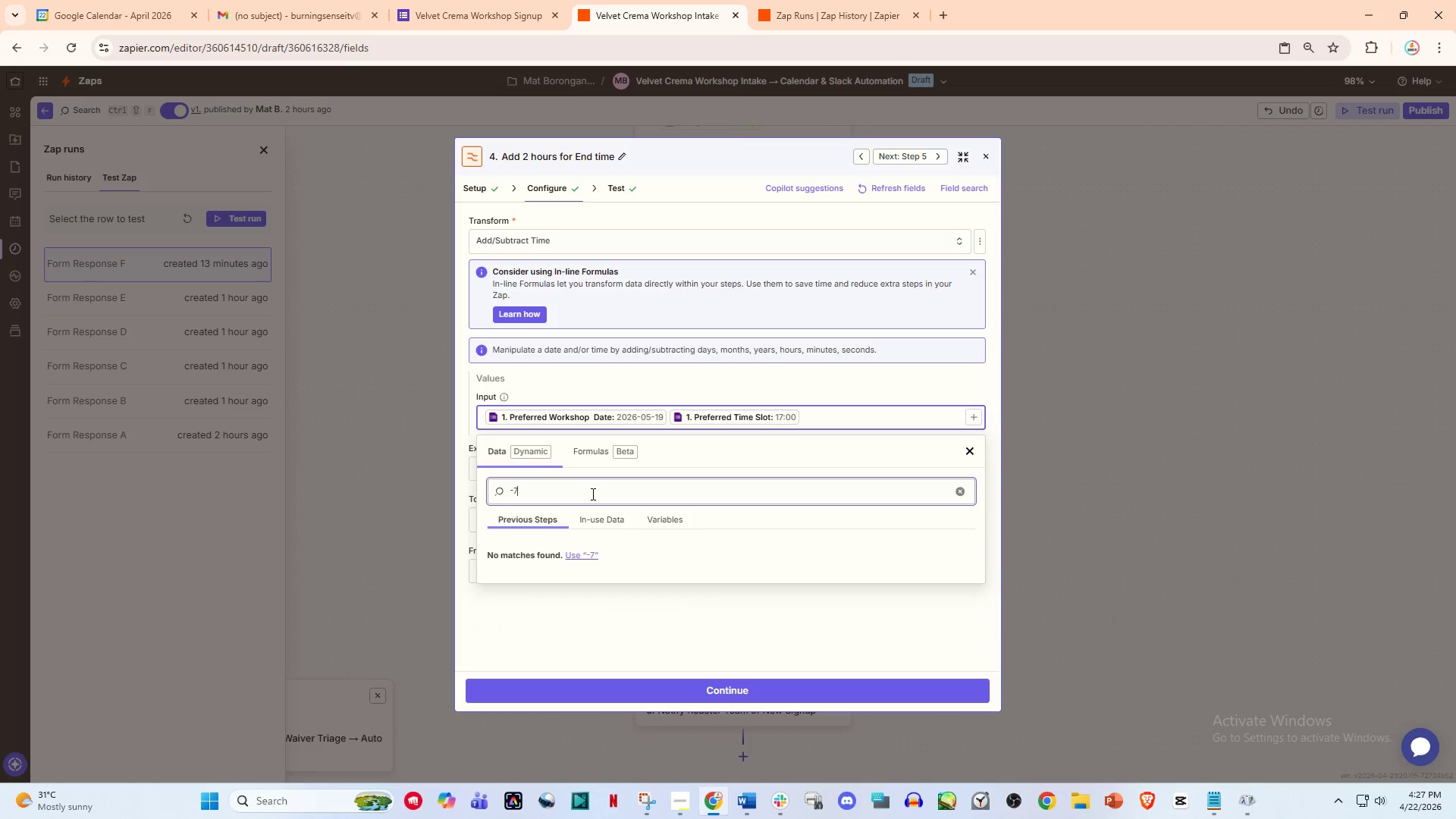 
key(Backspace)
 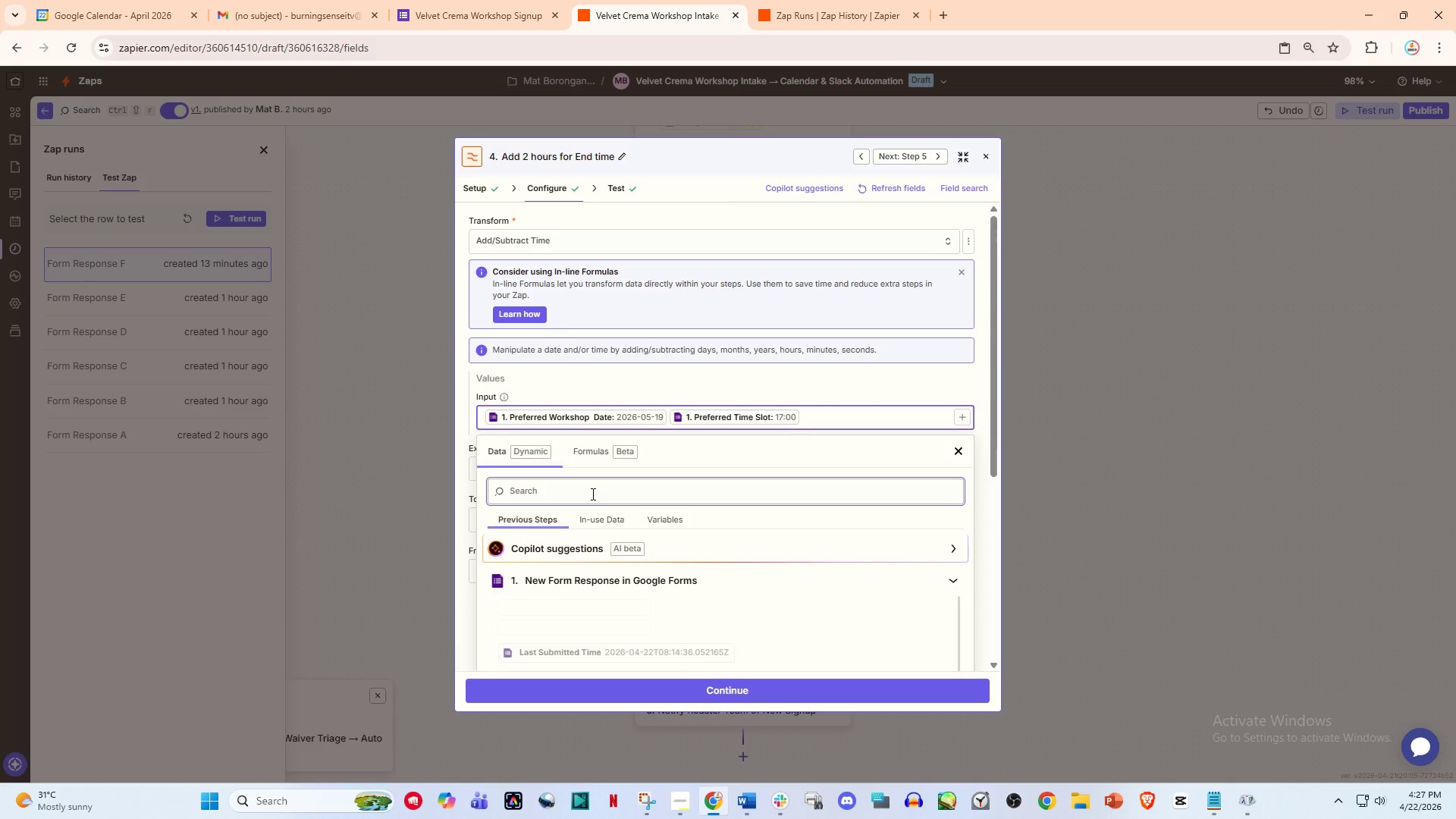 
key(Backspace)
 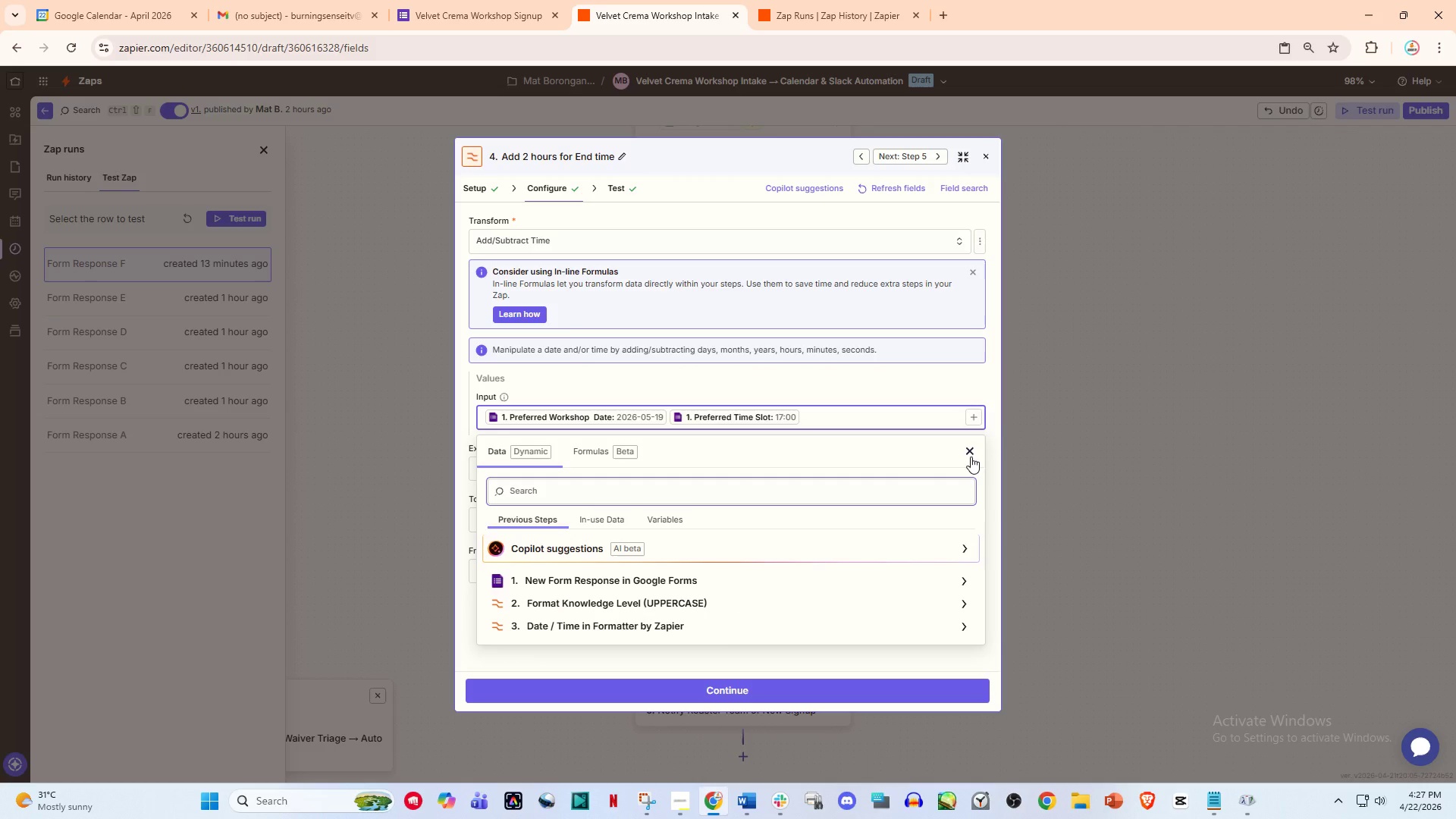 
left_click([972, 452])
 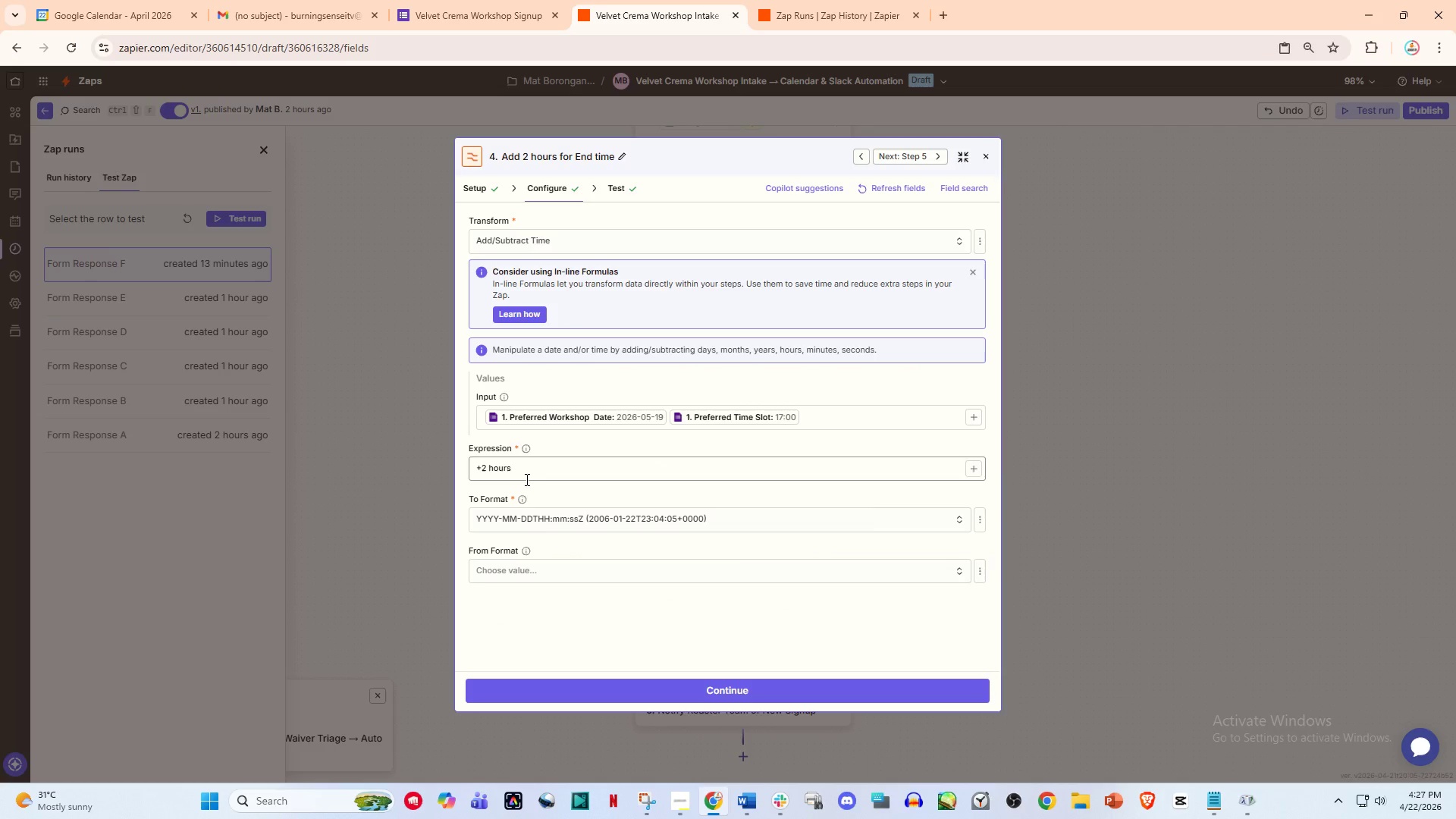 
left_click([526, 475])
 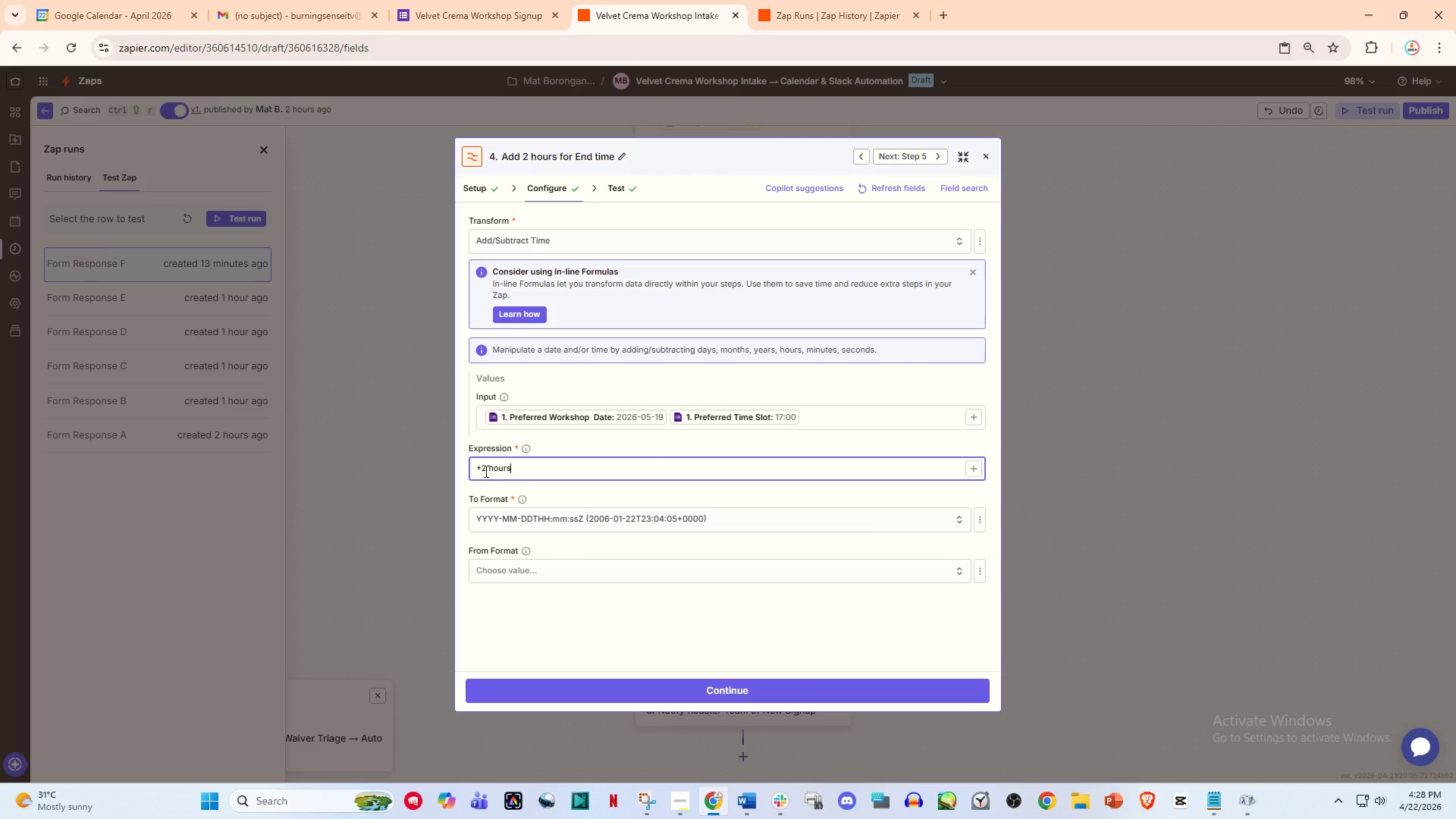 
left_click([486, 469])
 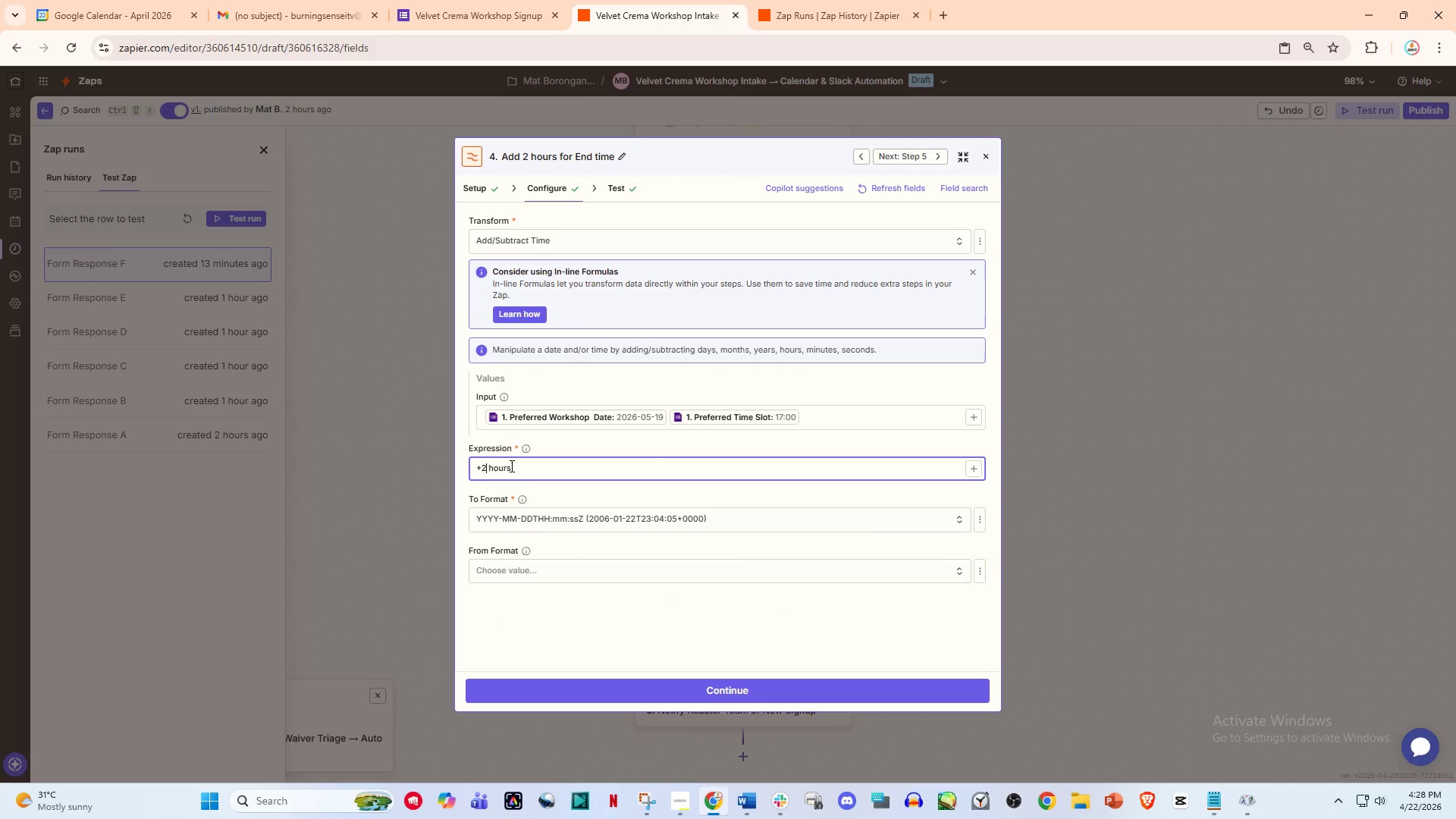 
key(Backspace)
 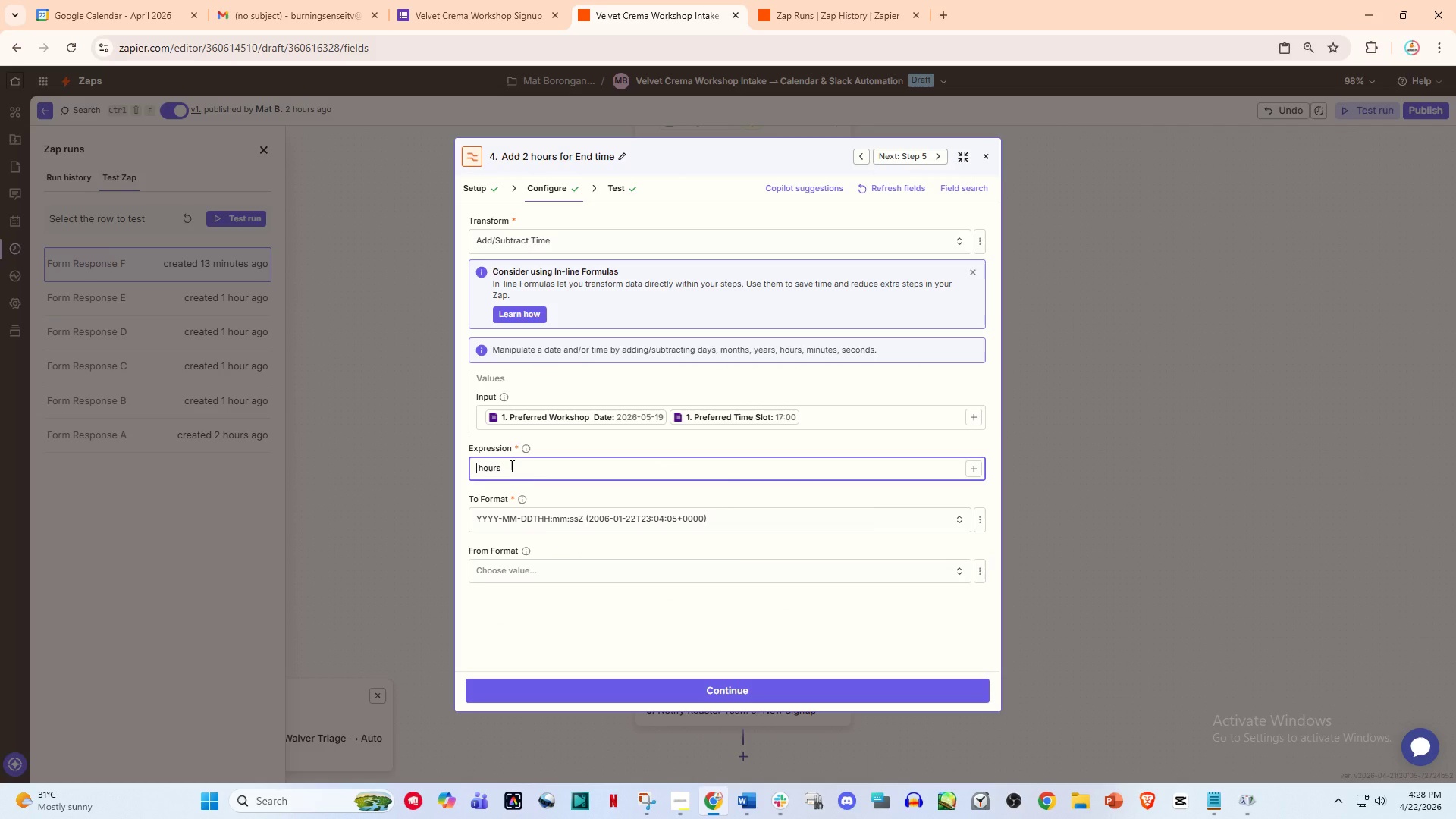 
key(Backspace)
 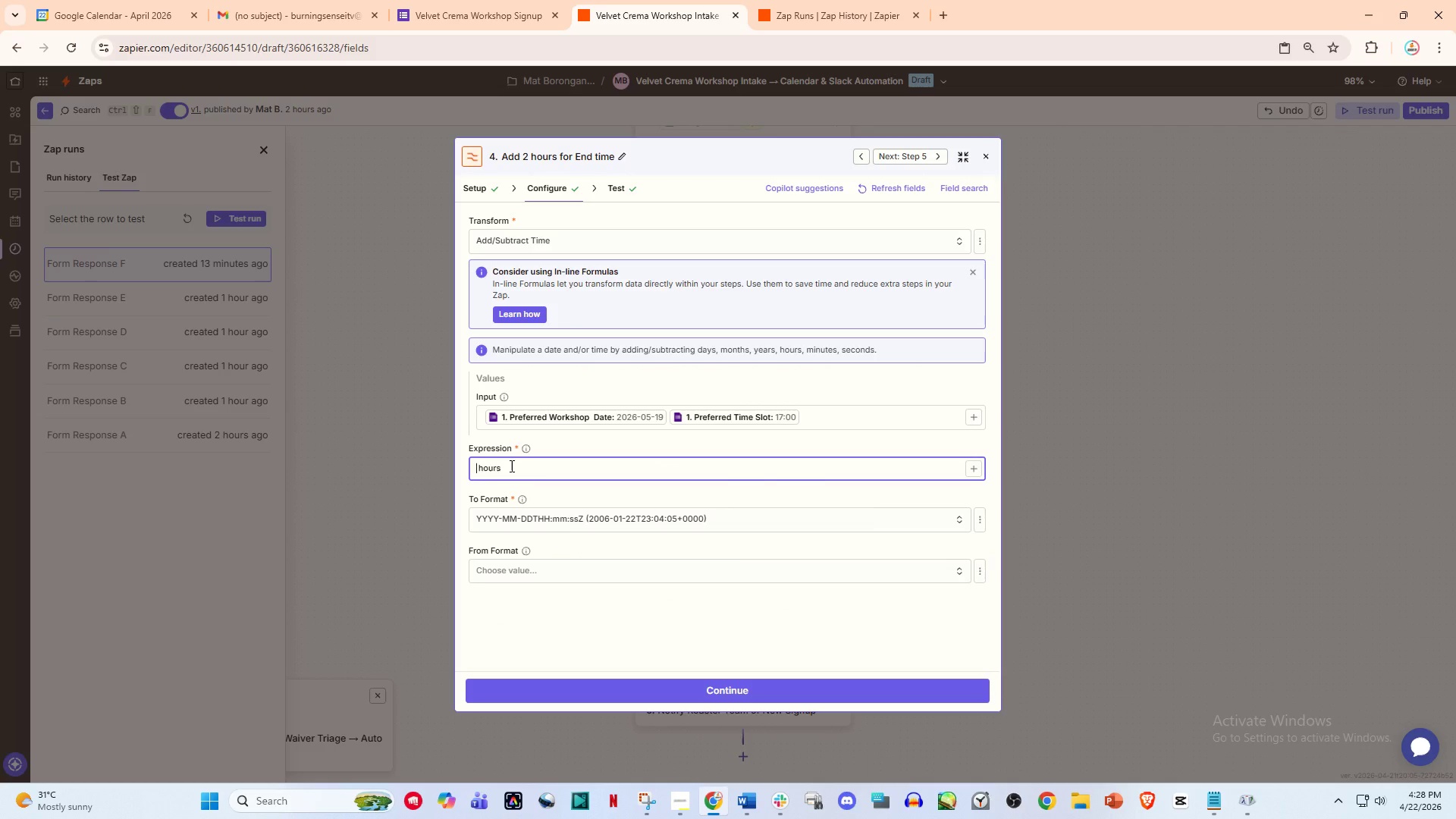 
key(Minus)
 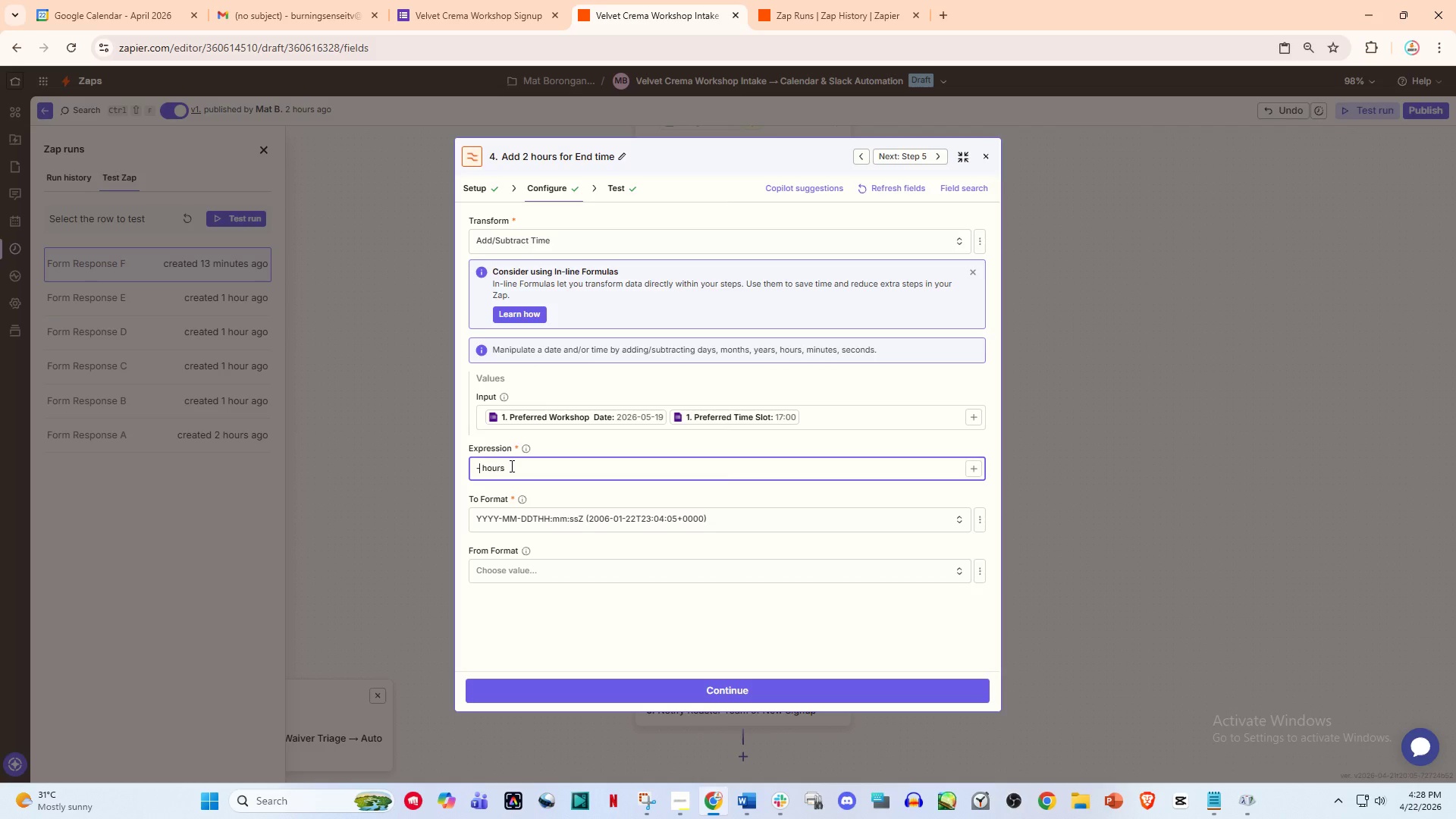 
key(8)
 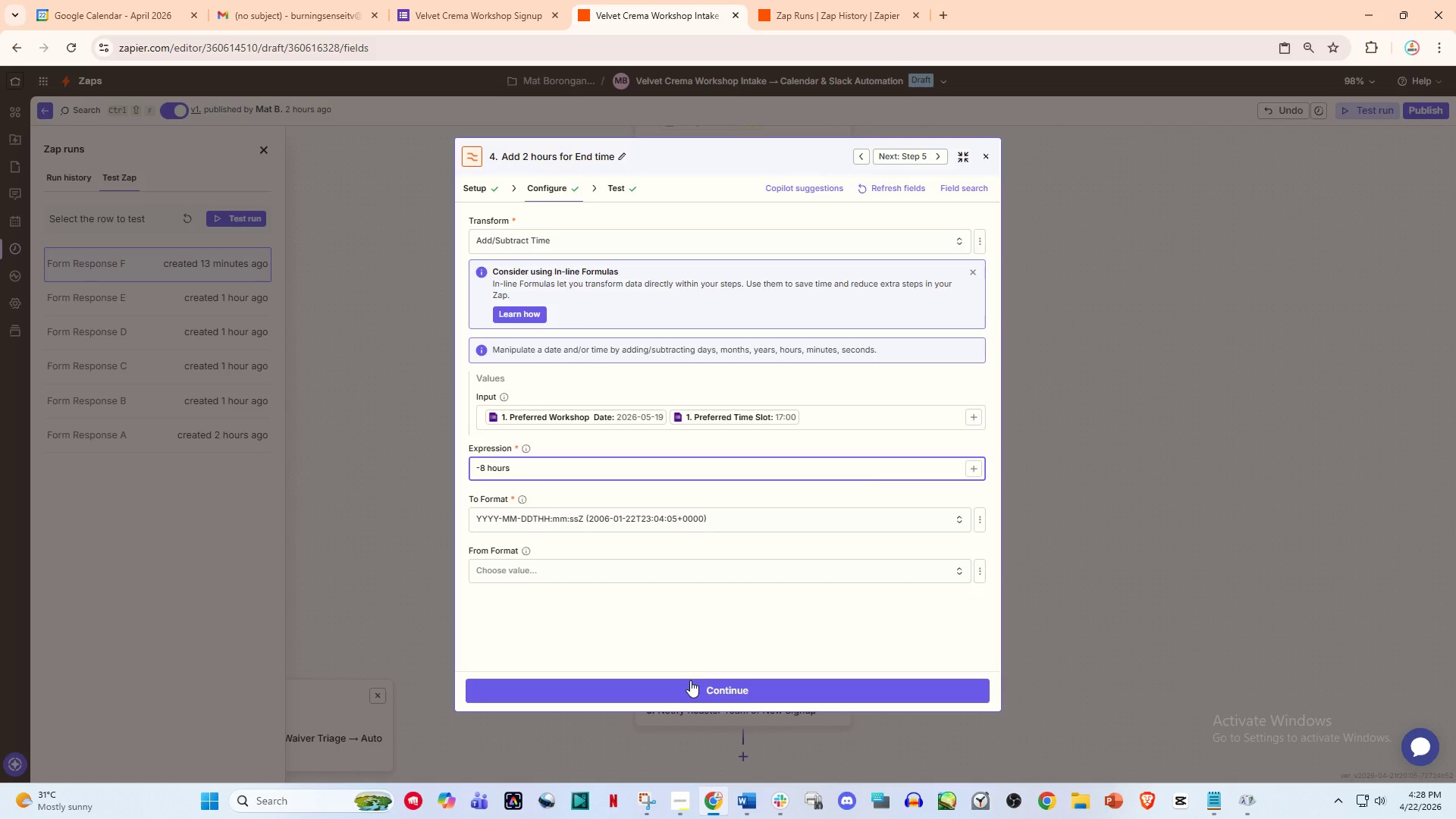 
wait(5.25)
 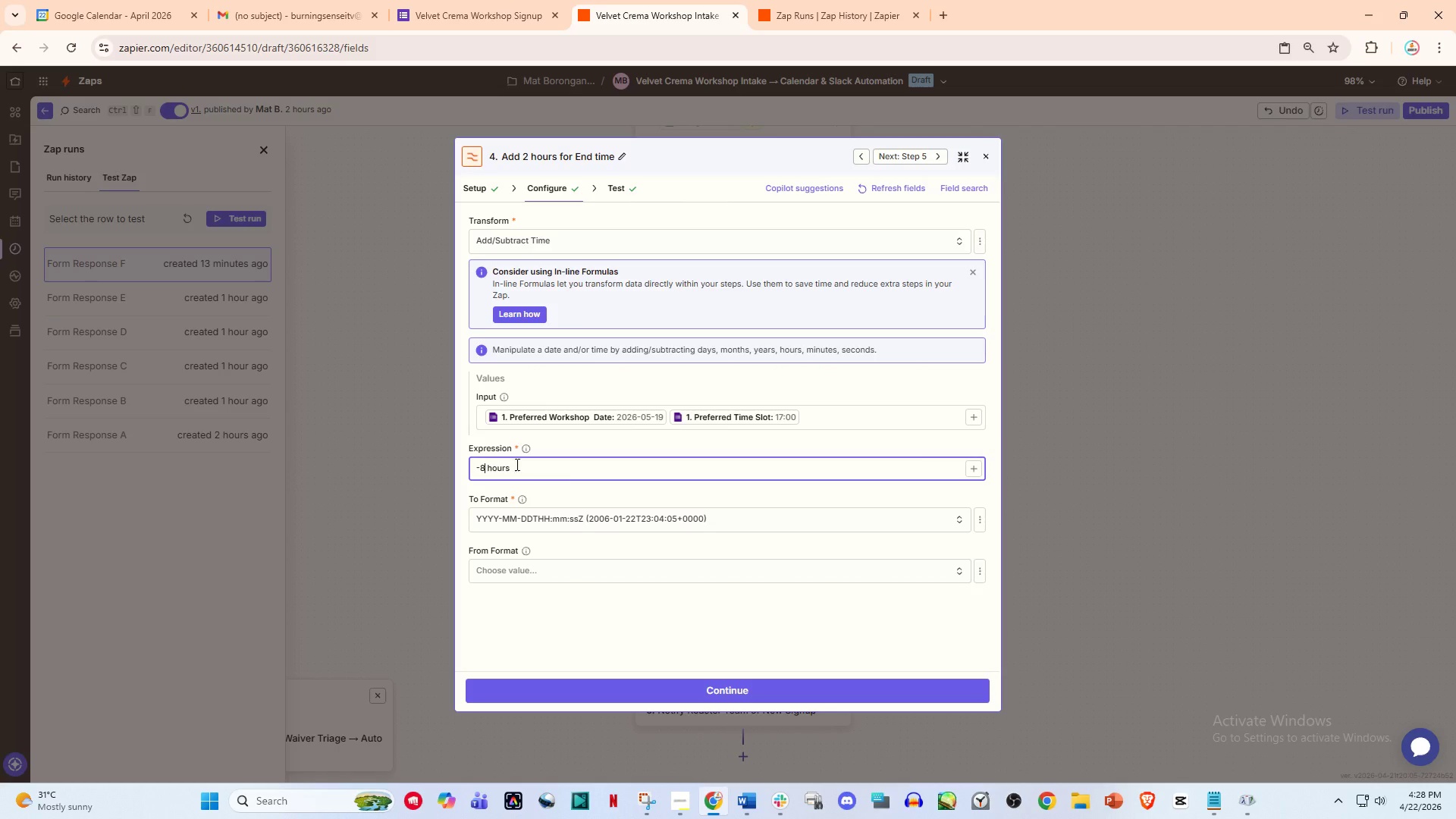 
left_click([686, 692])
 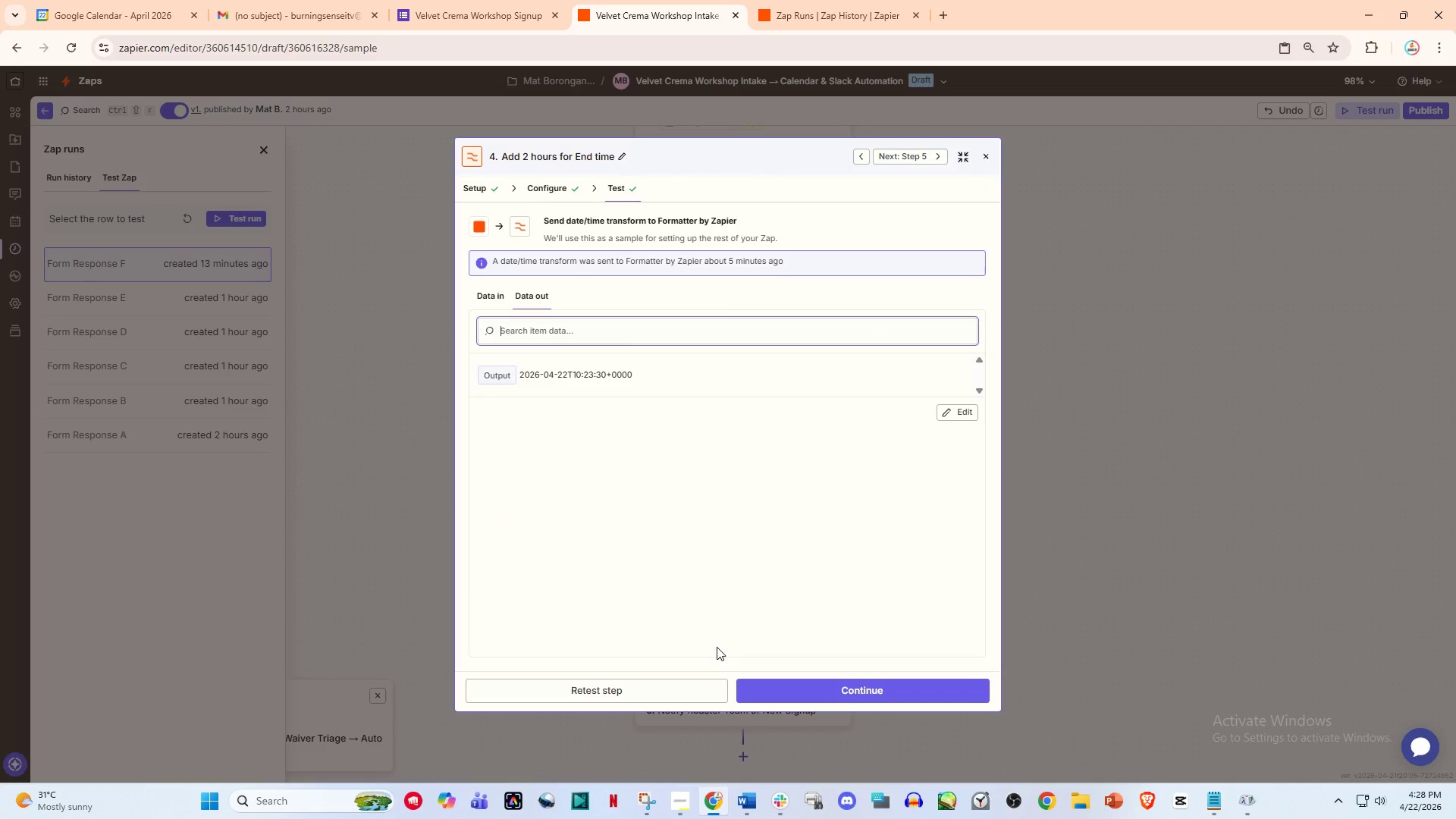 
left_click([642, 689])
 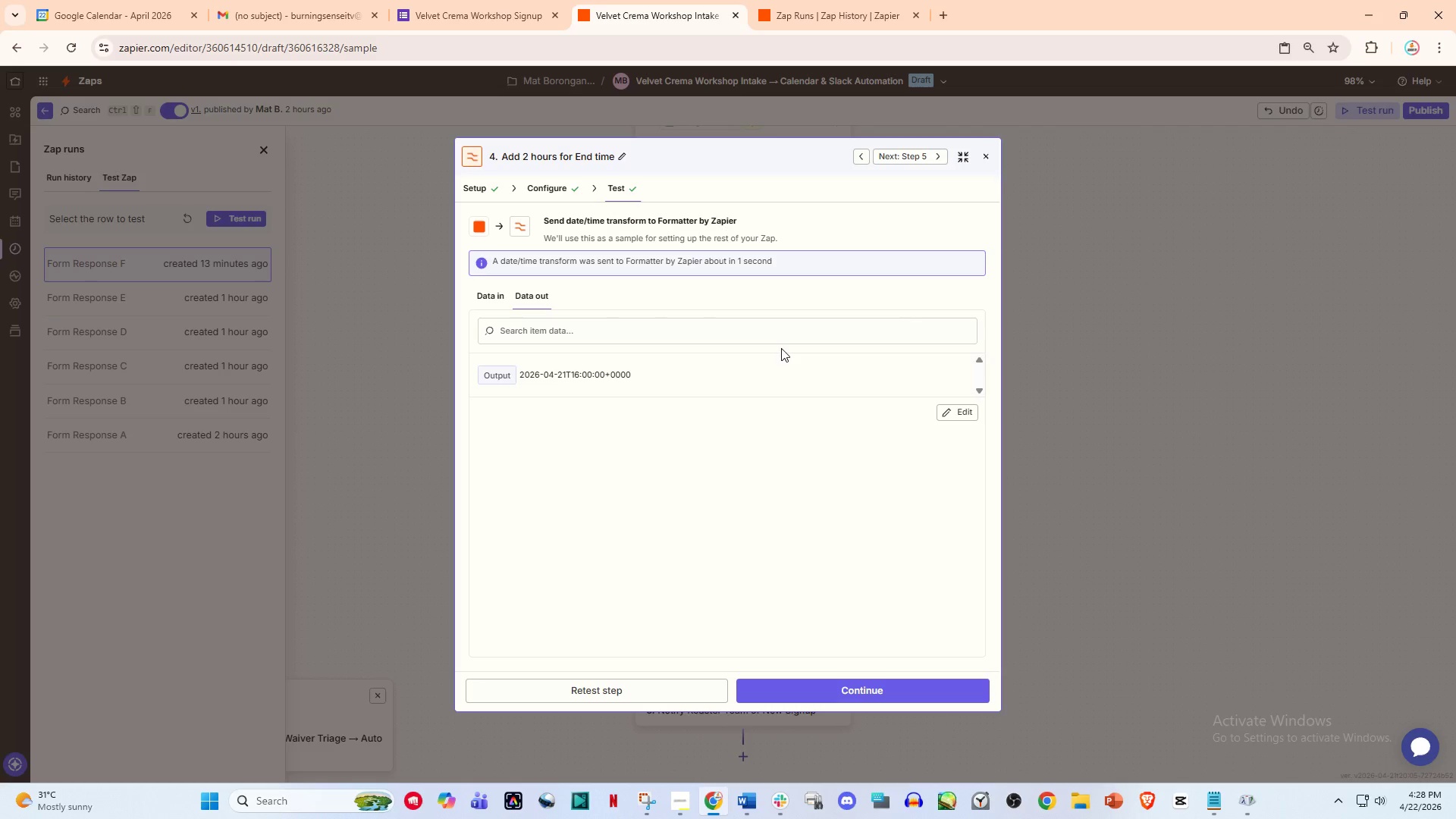 
left_click([993, 148])
 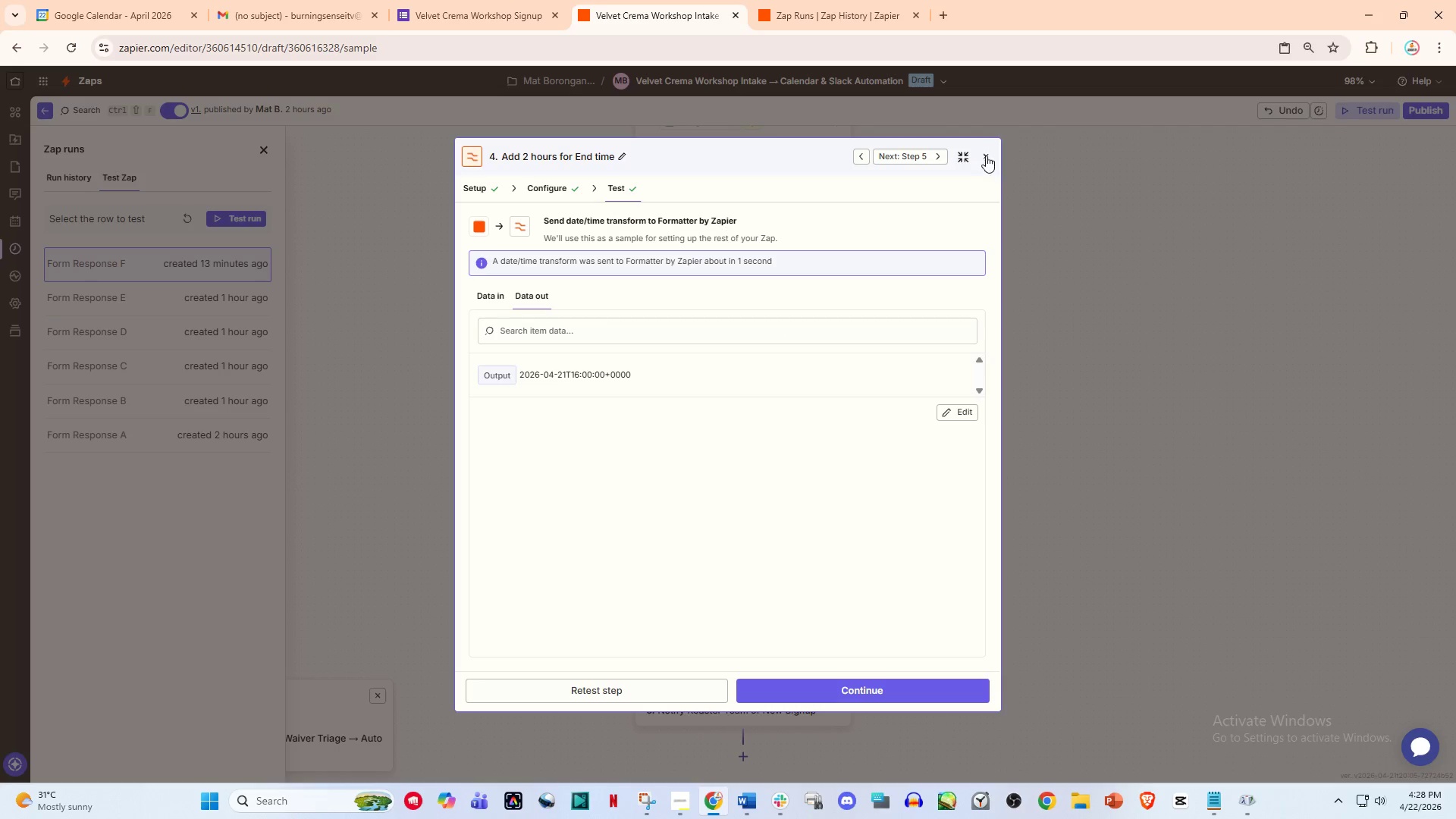 
left_click([986, 155])
 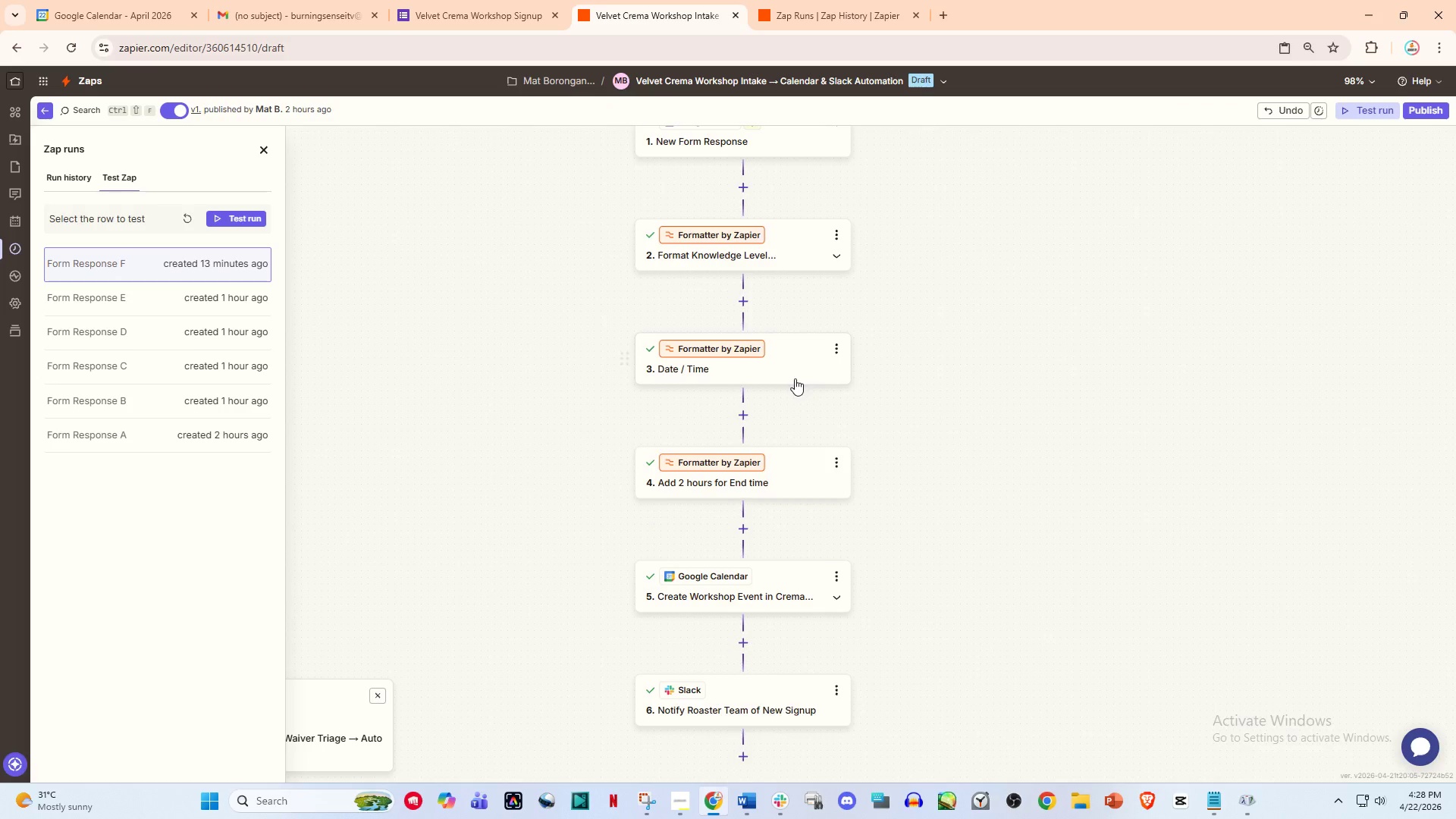 
scroll: coordinate [792, 384], scroll_direction: down, amount: 3.0
 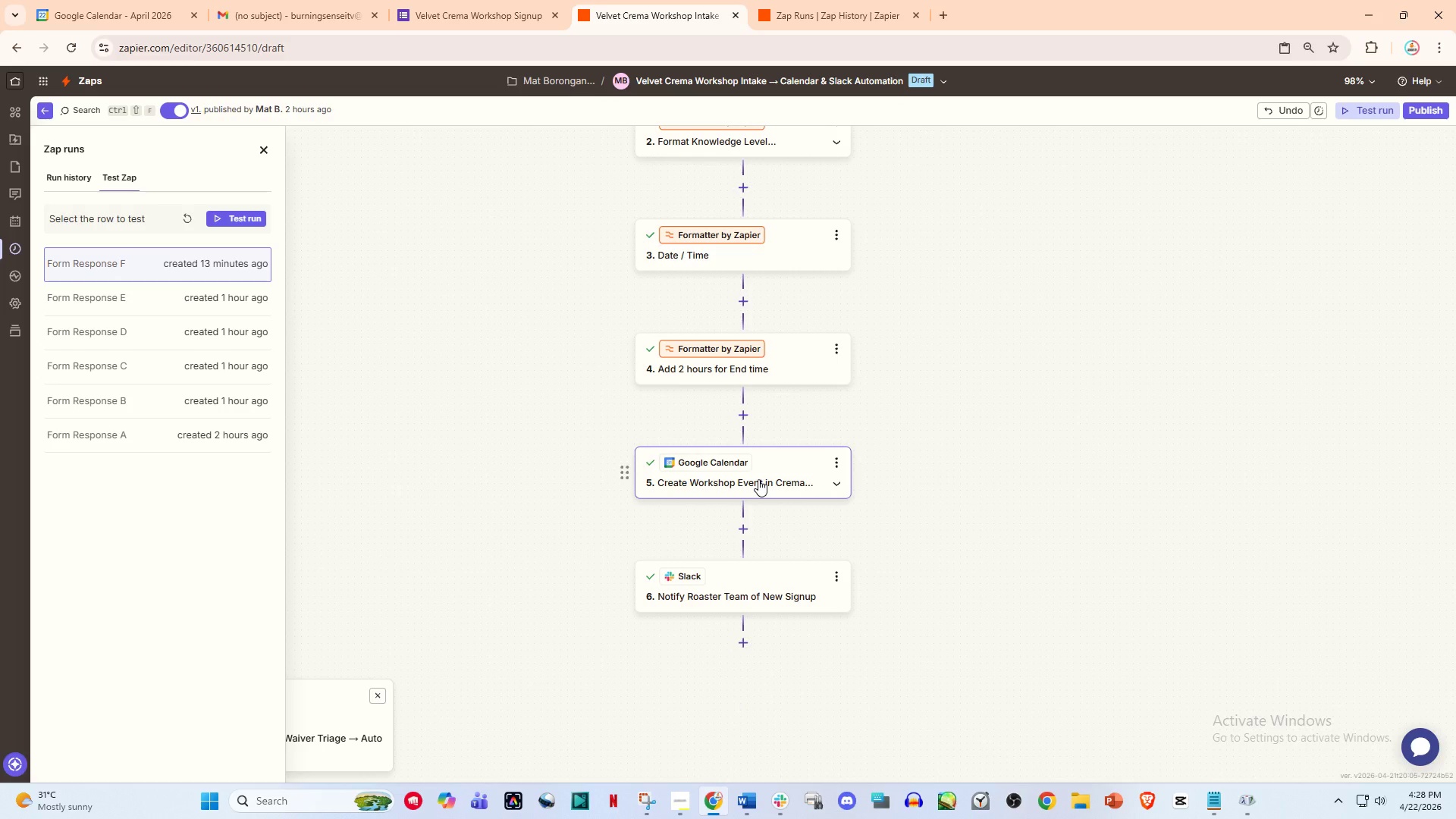 
left_click([758, 479])
 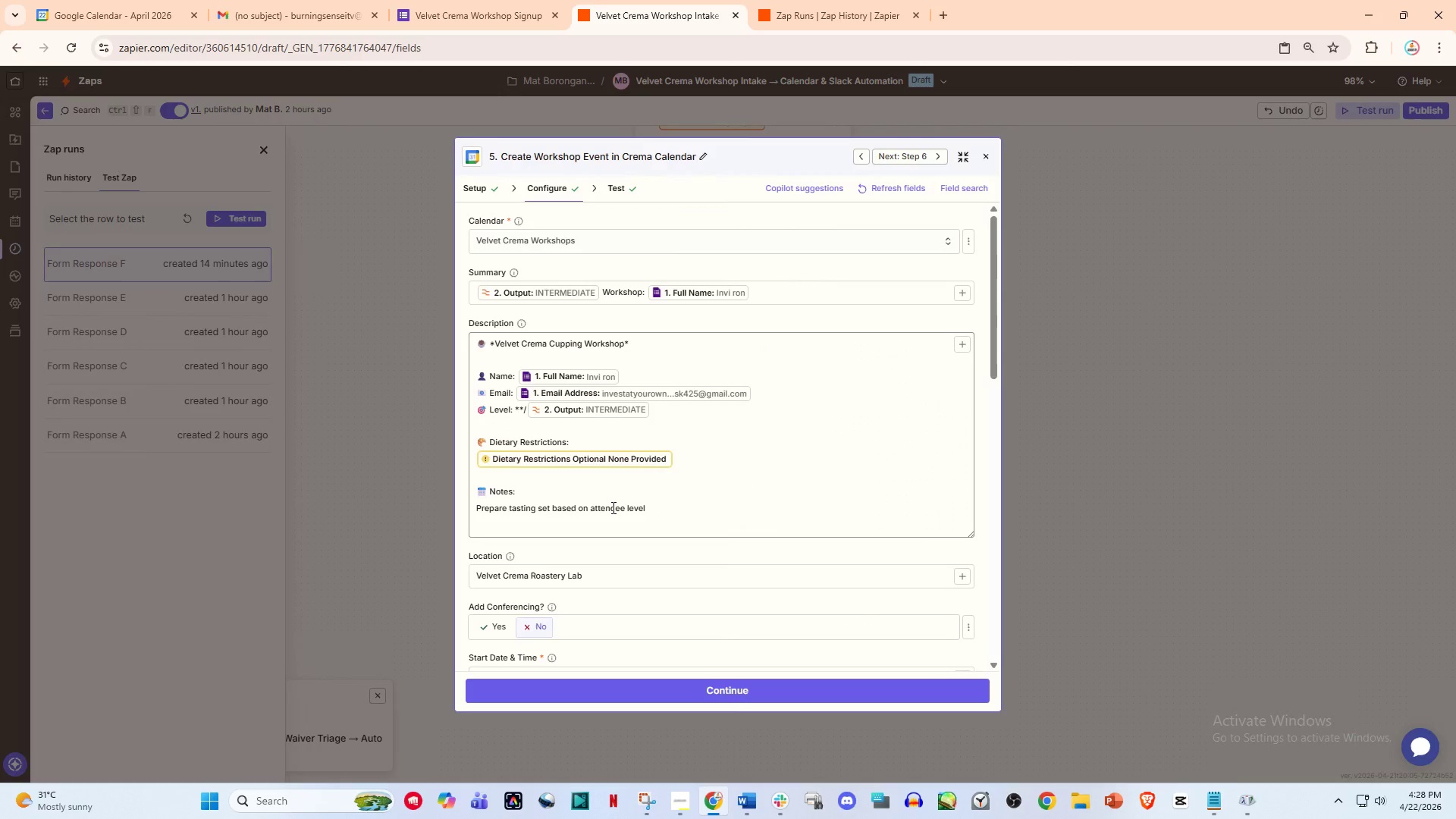 
scroll: coordinate [608, 512], scroll_direction: down, amount: 2.0
 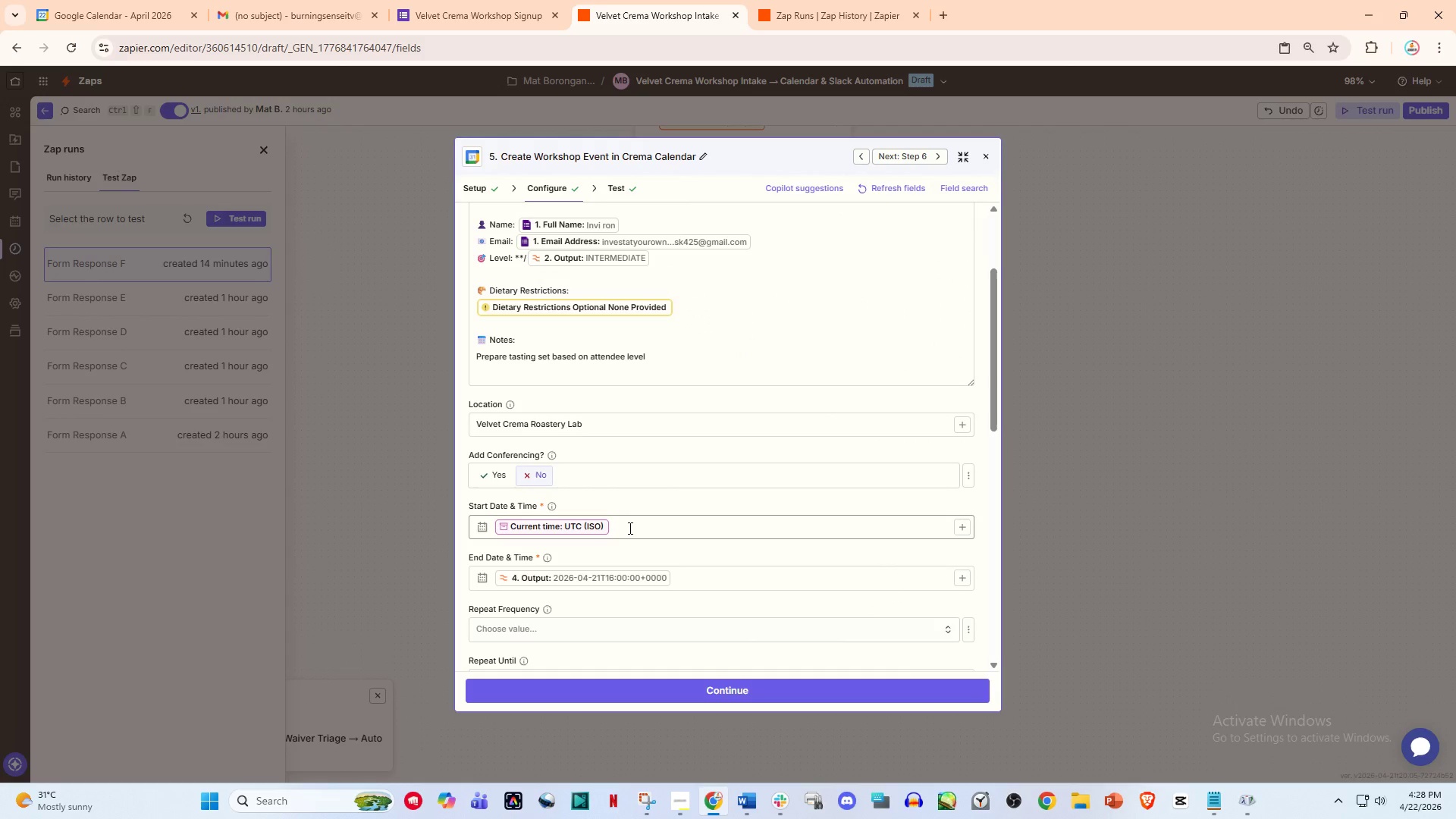 
left_click([632, 529])
 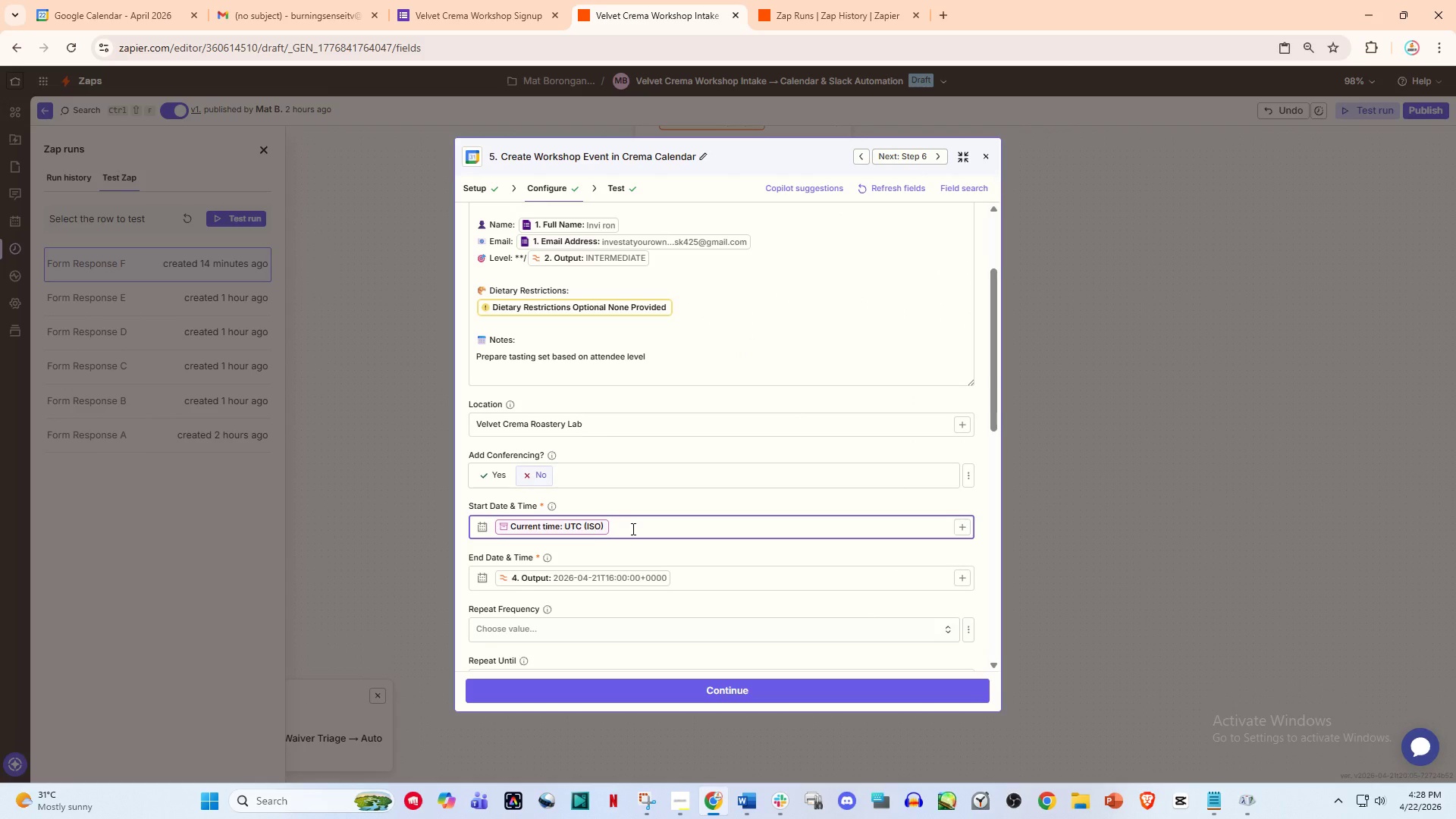 
key(Backspace)
 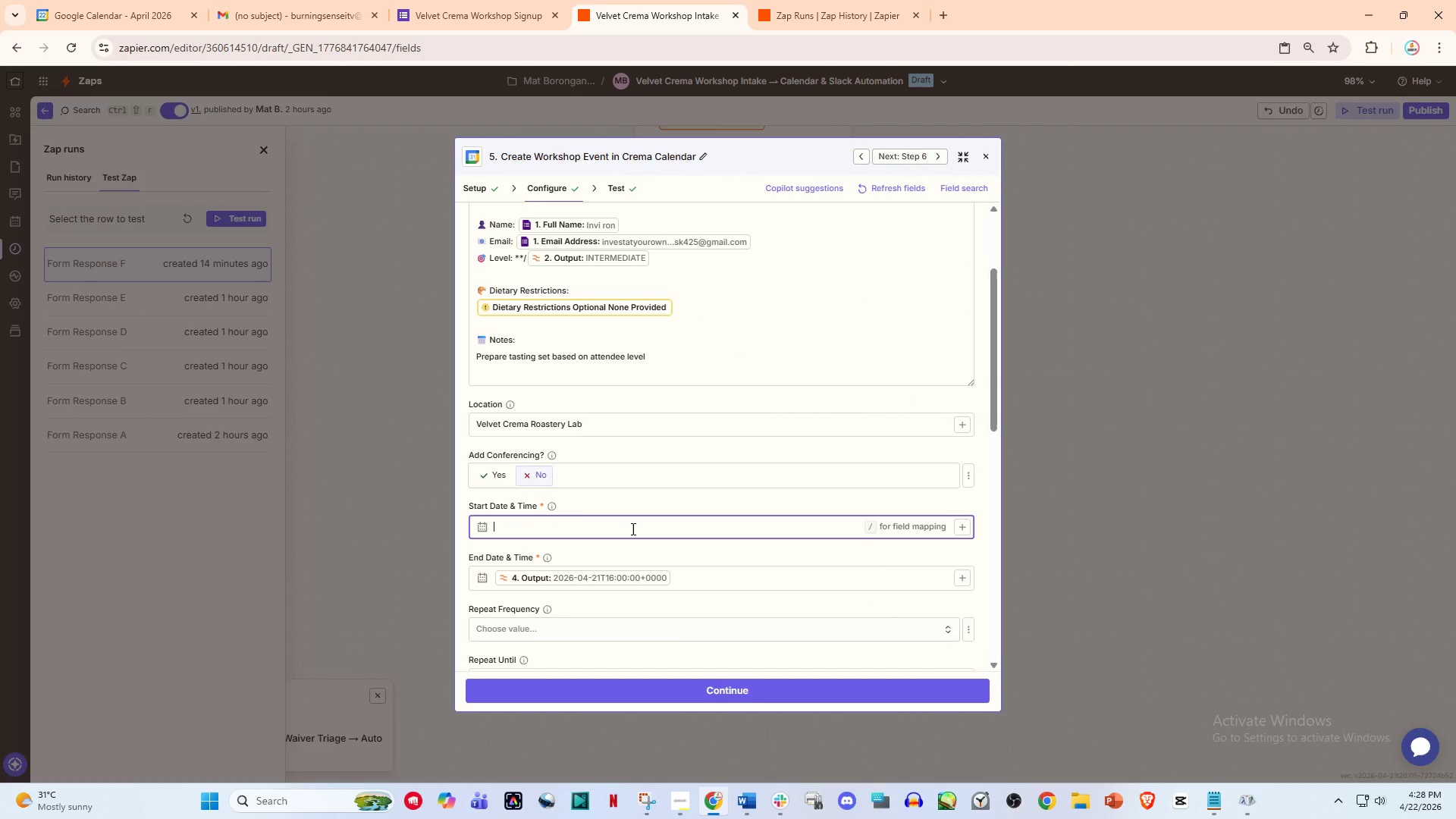 
key(Backspace)
 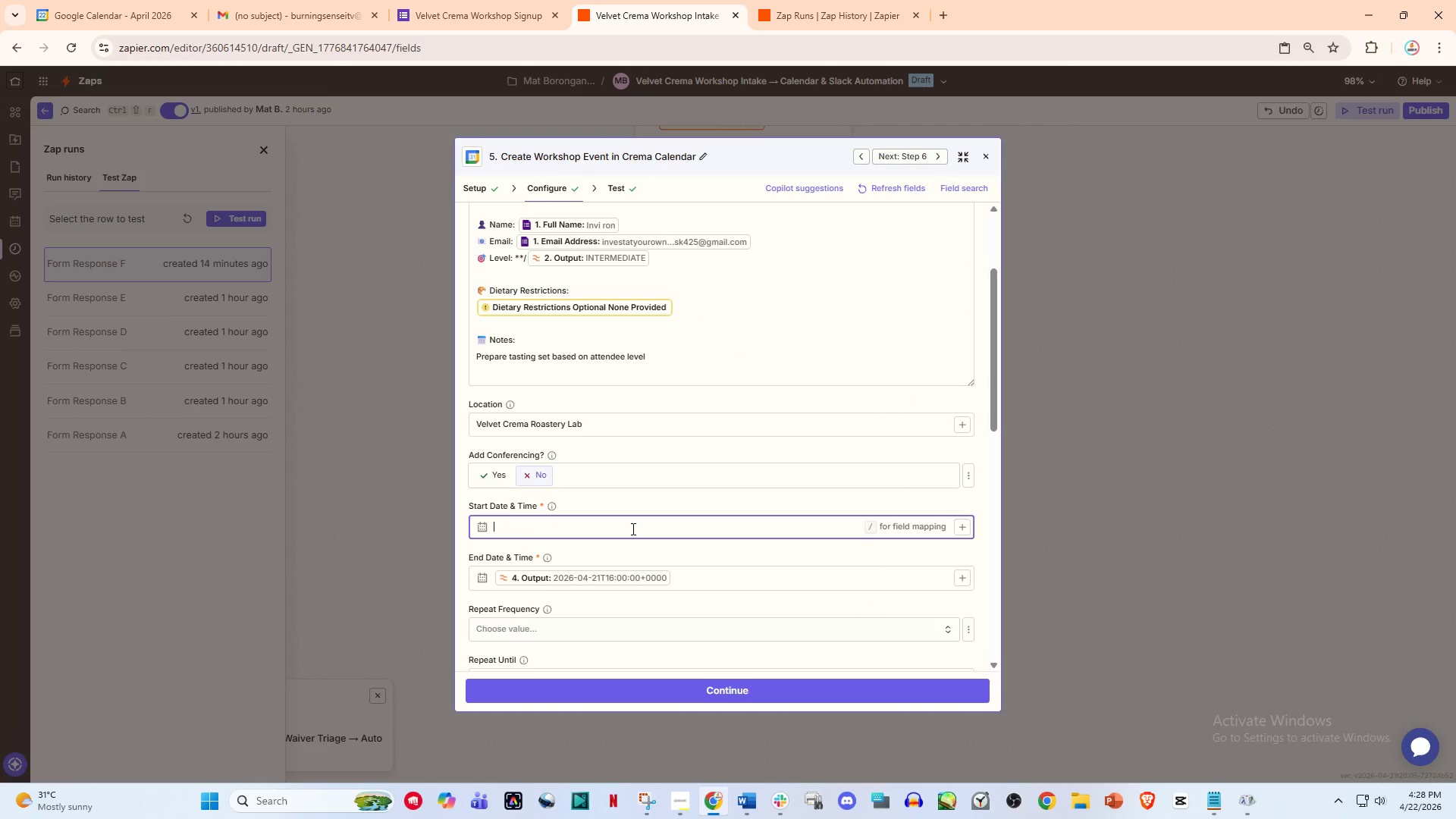 
key(Slash)
 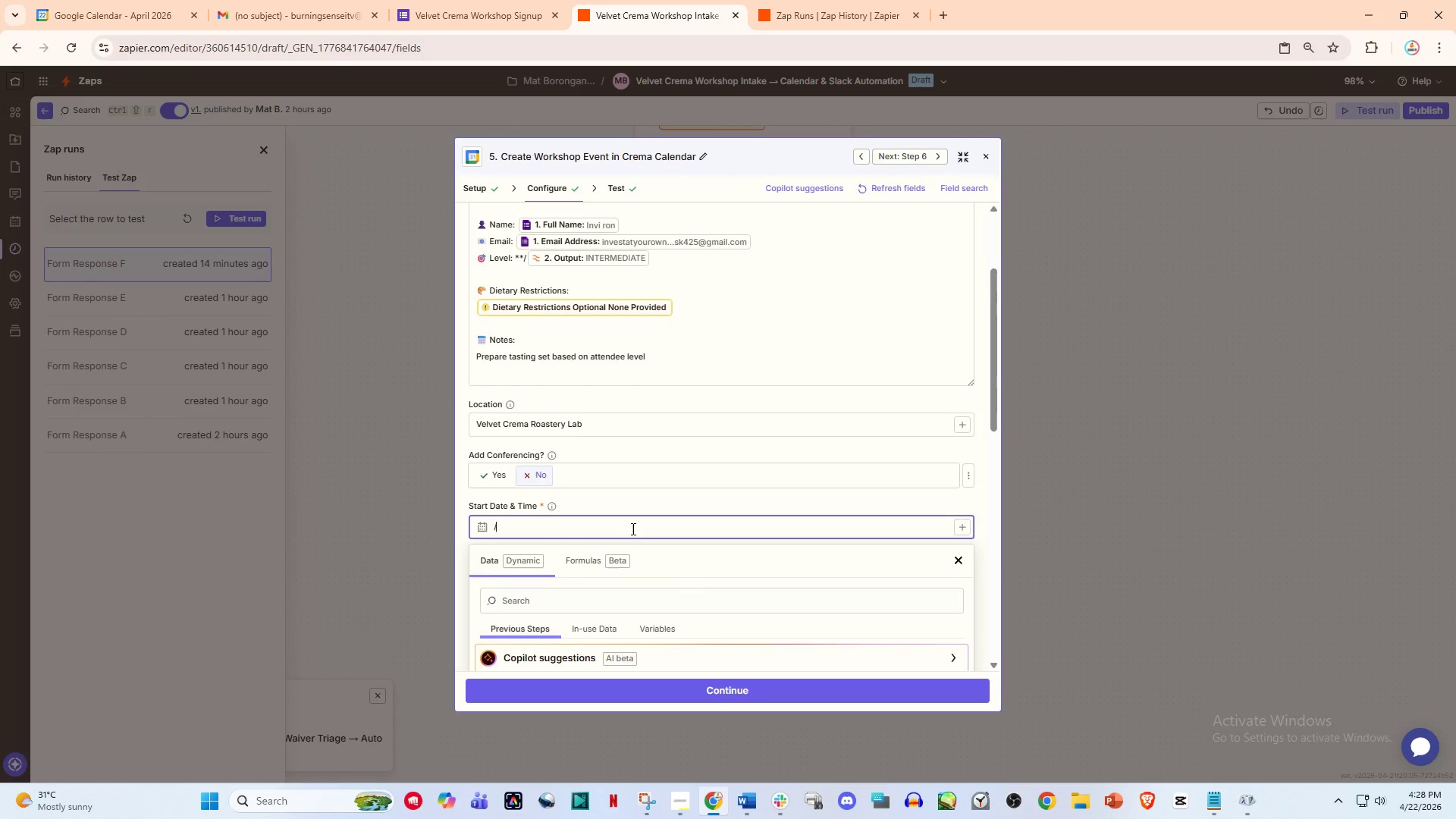 
scroll: coordinate [635, 531], scroll_direction: down, amount: 3.0
 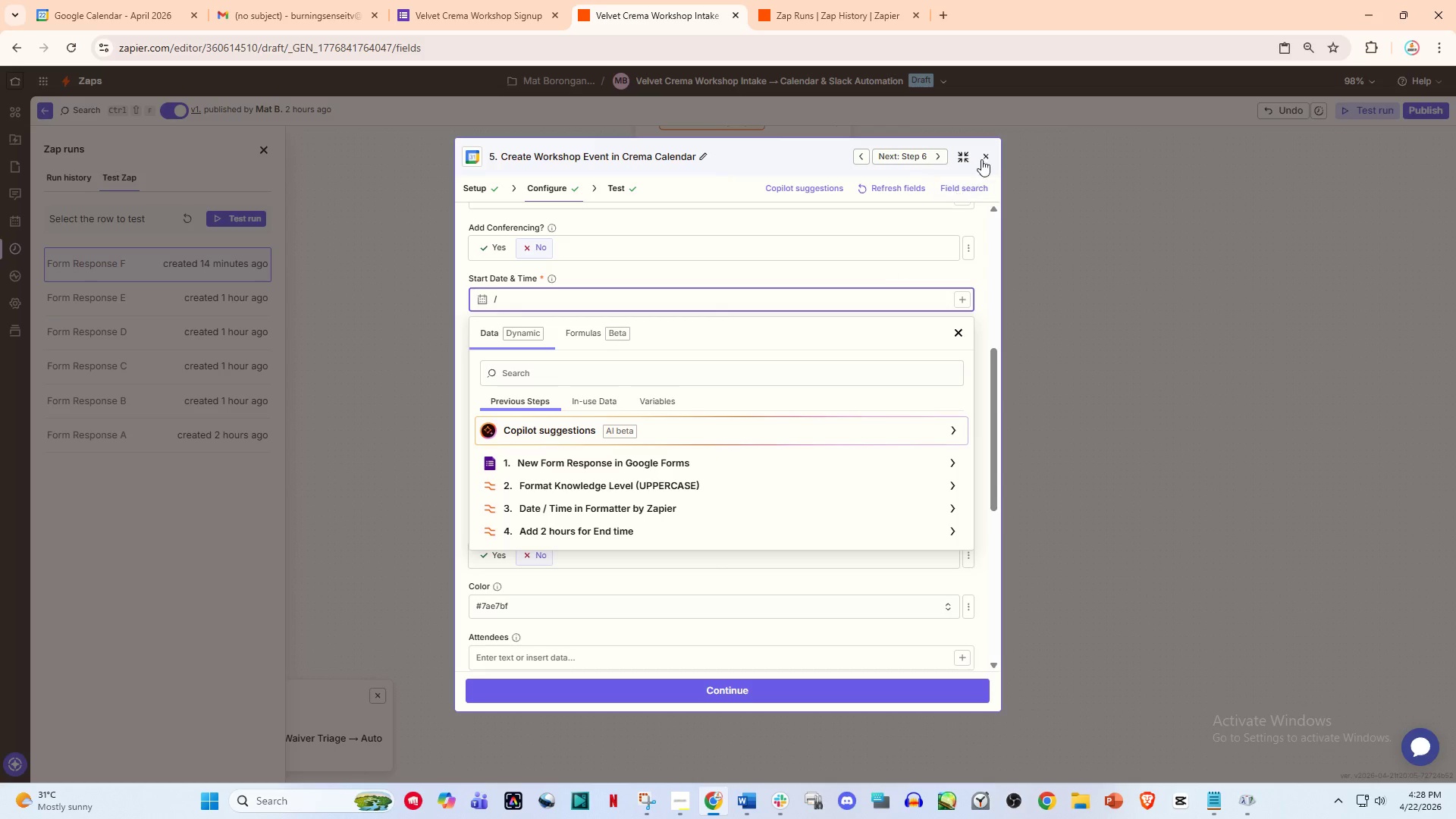 
left_click([987, 155])
 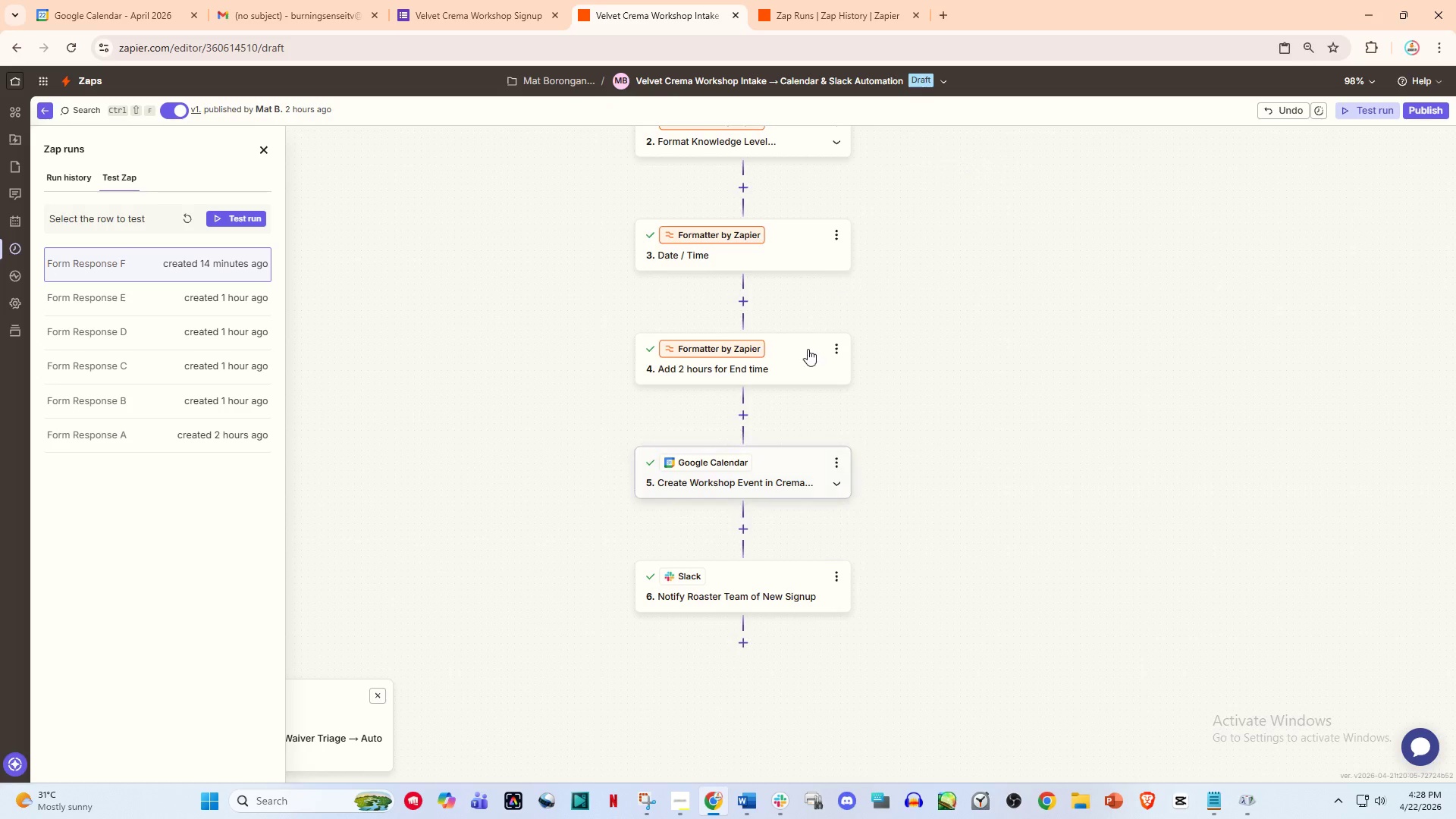 
scroll: coordinate [808, 351], scroll_direction: up, amount: 2.0
 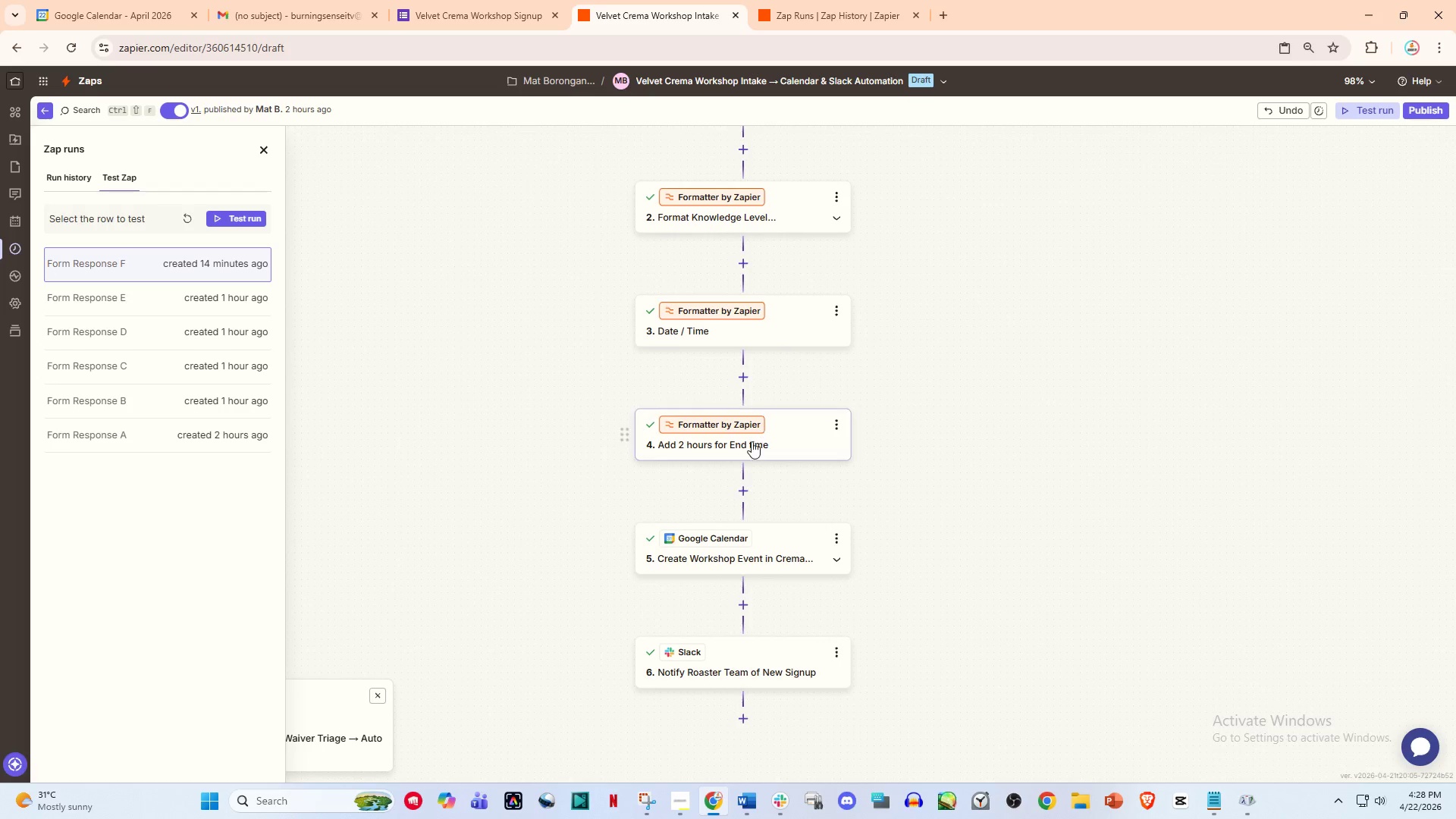 
left_click([751, 444])
 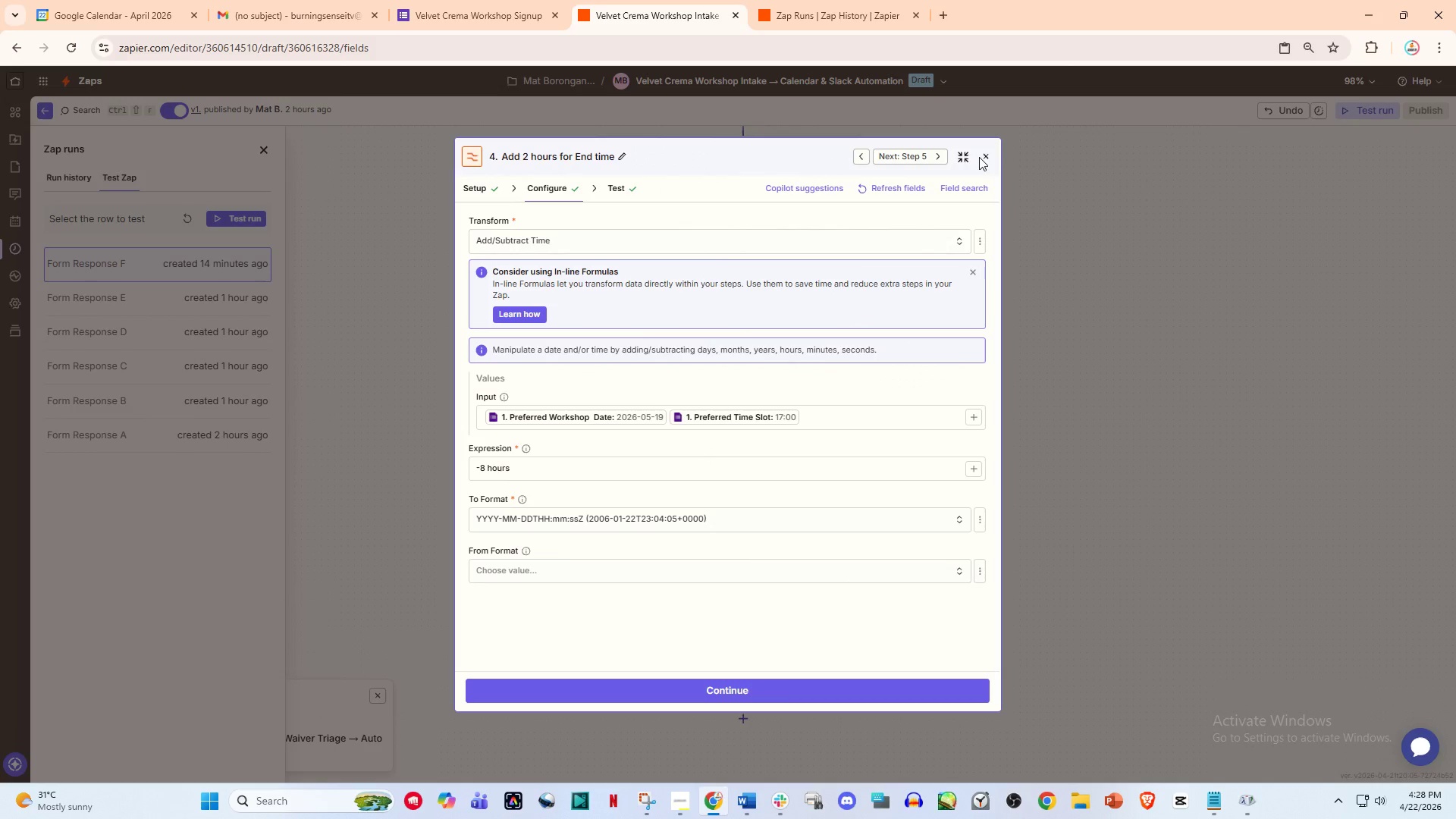 
left_click([987, 155])
 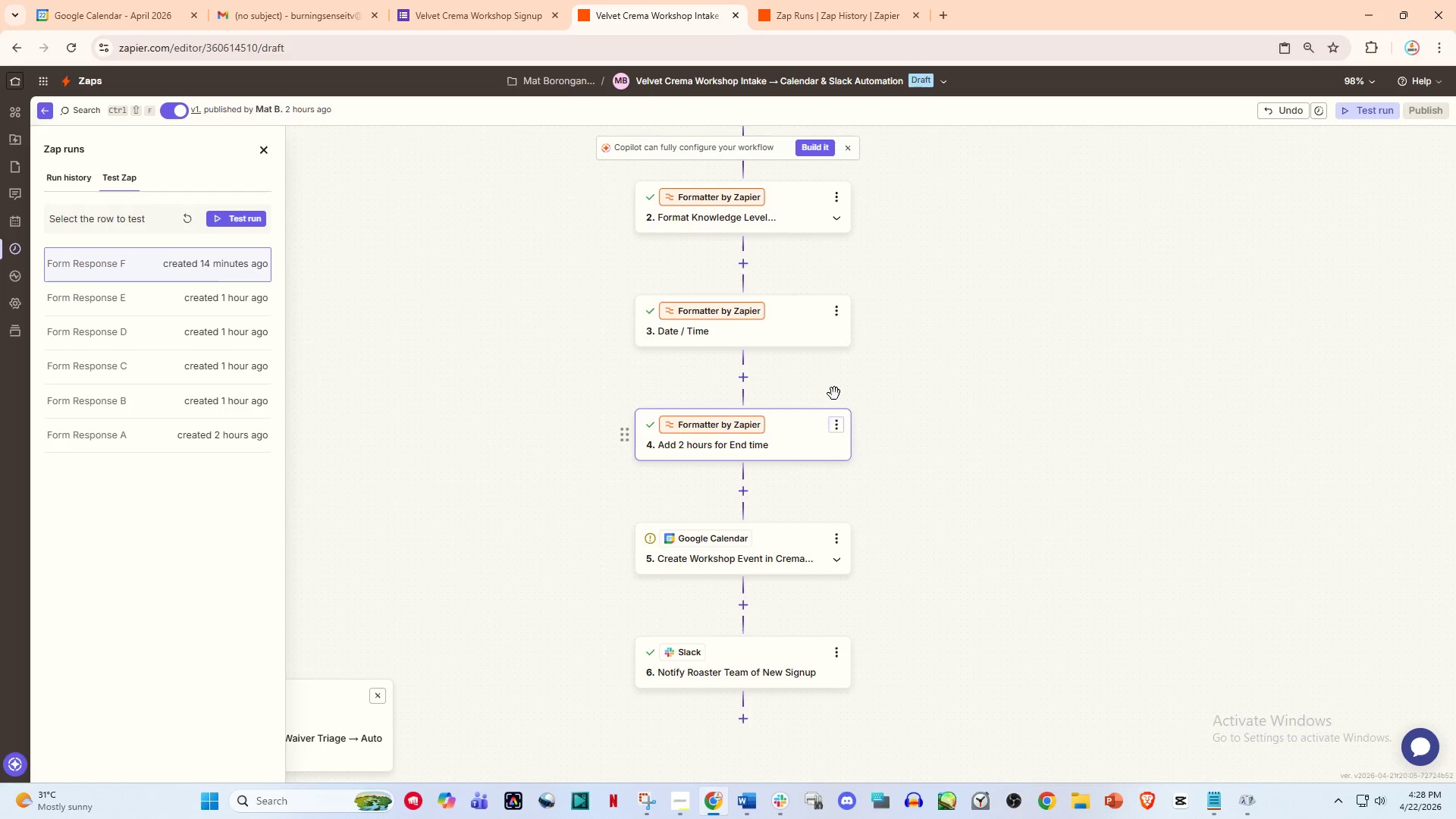 
left_click([836, 305])
 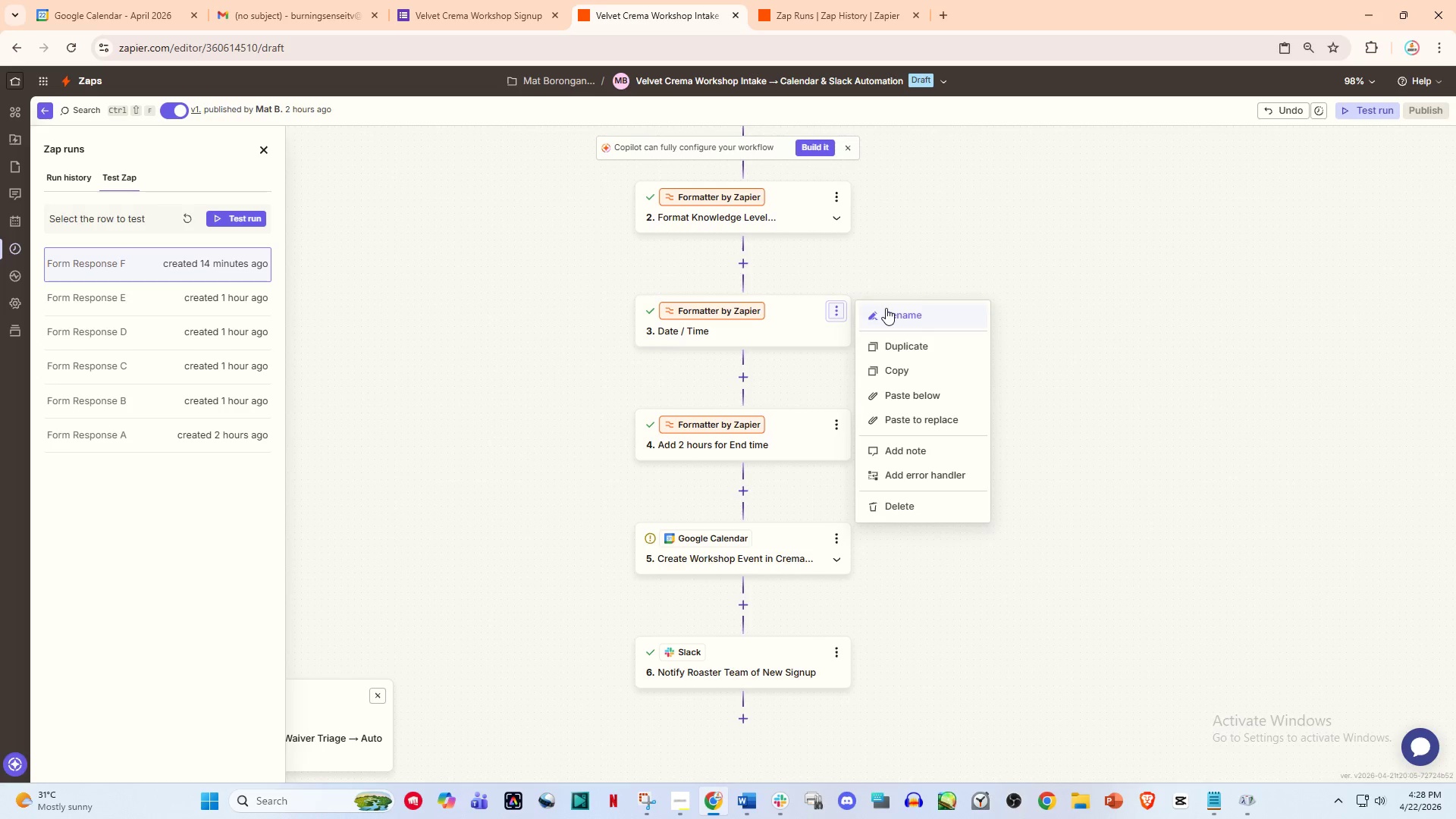 
left_click([886, 308])
 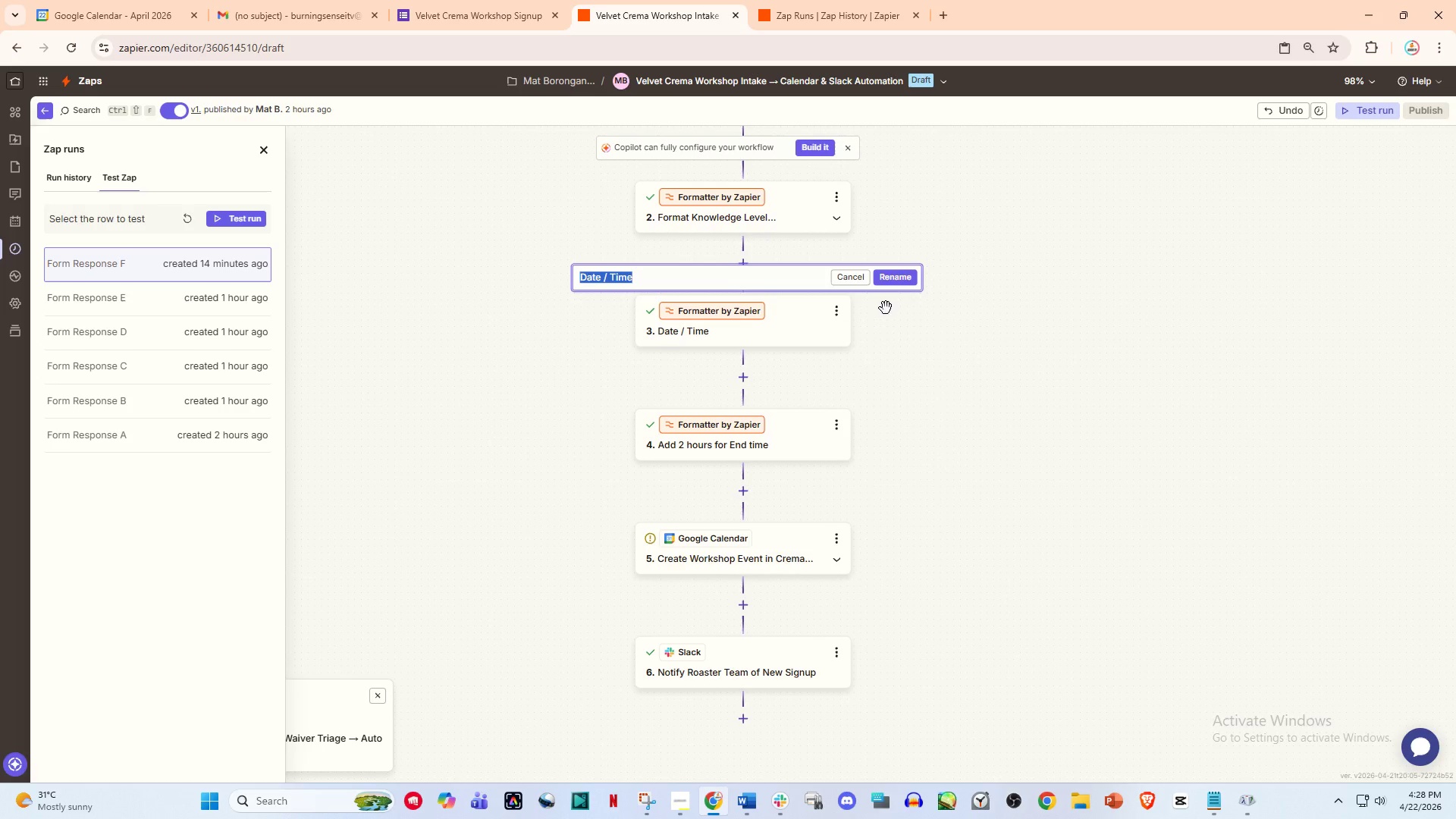 
hold_key(key=ShiftLeft, duration=1.33)
 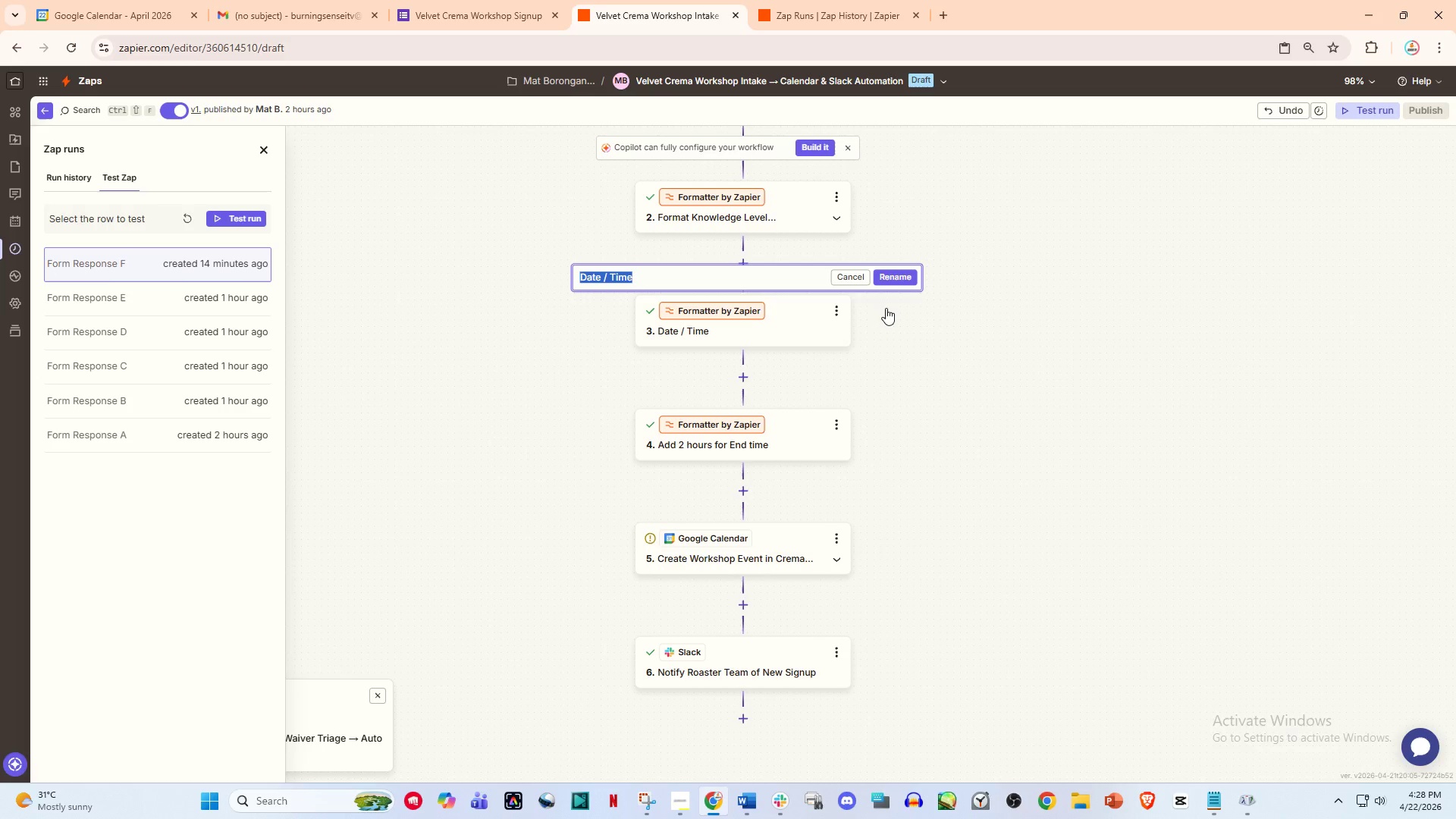 
hold_key(key=ShiftLeft, duration=1.45)
 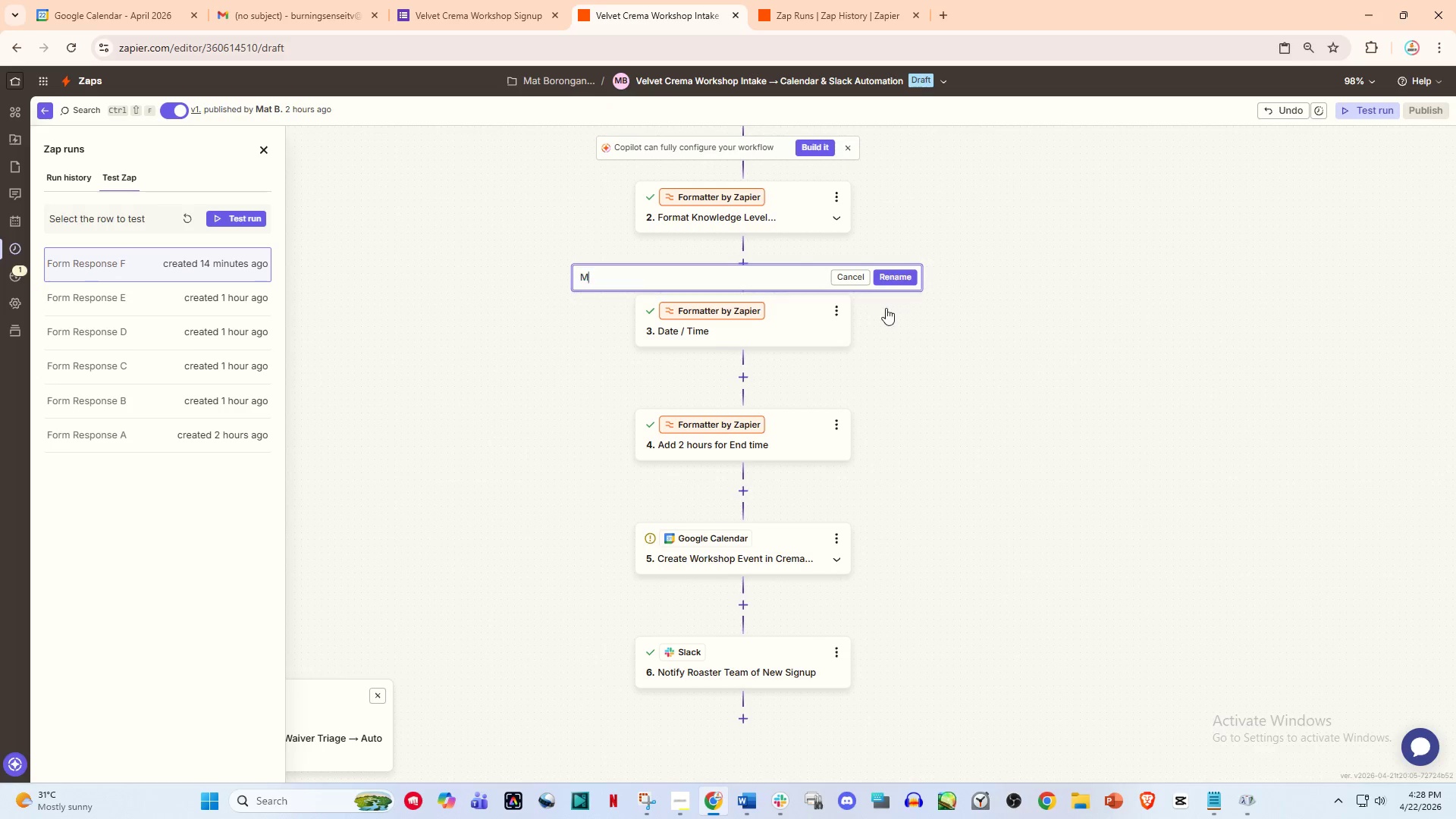 
type(Minus Hours)
key(Backspace)
key(Backspace)
key(Backspace)
key(Backspace)
key(Backspace)
type(hours )
 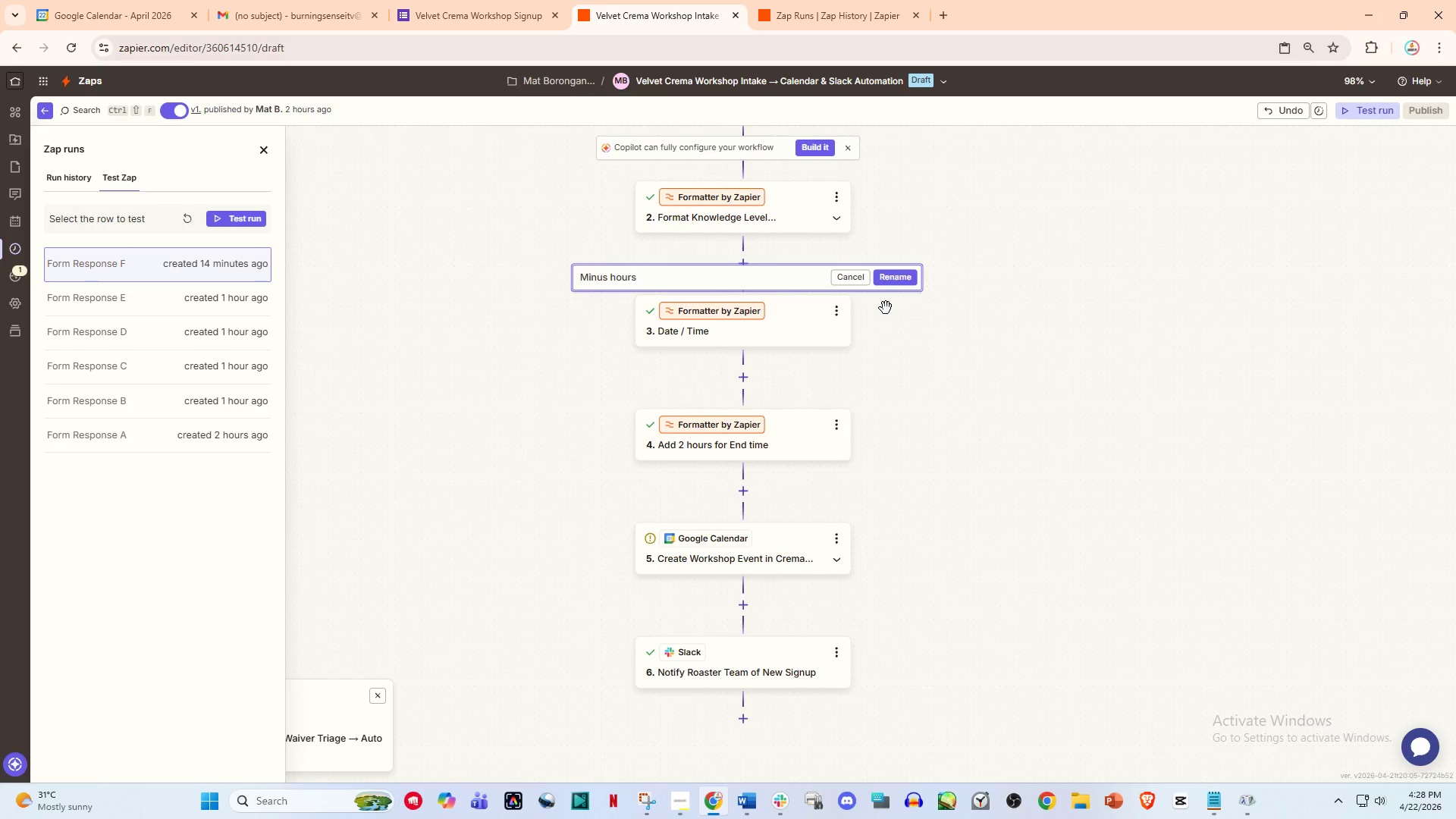 
left_click([904, 280])
 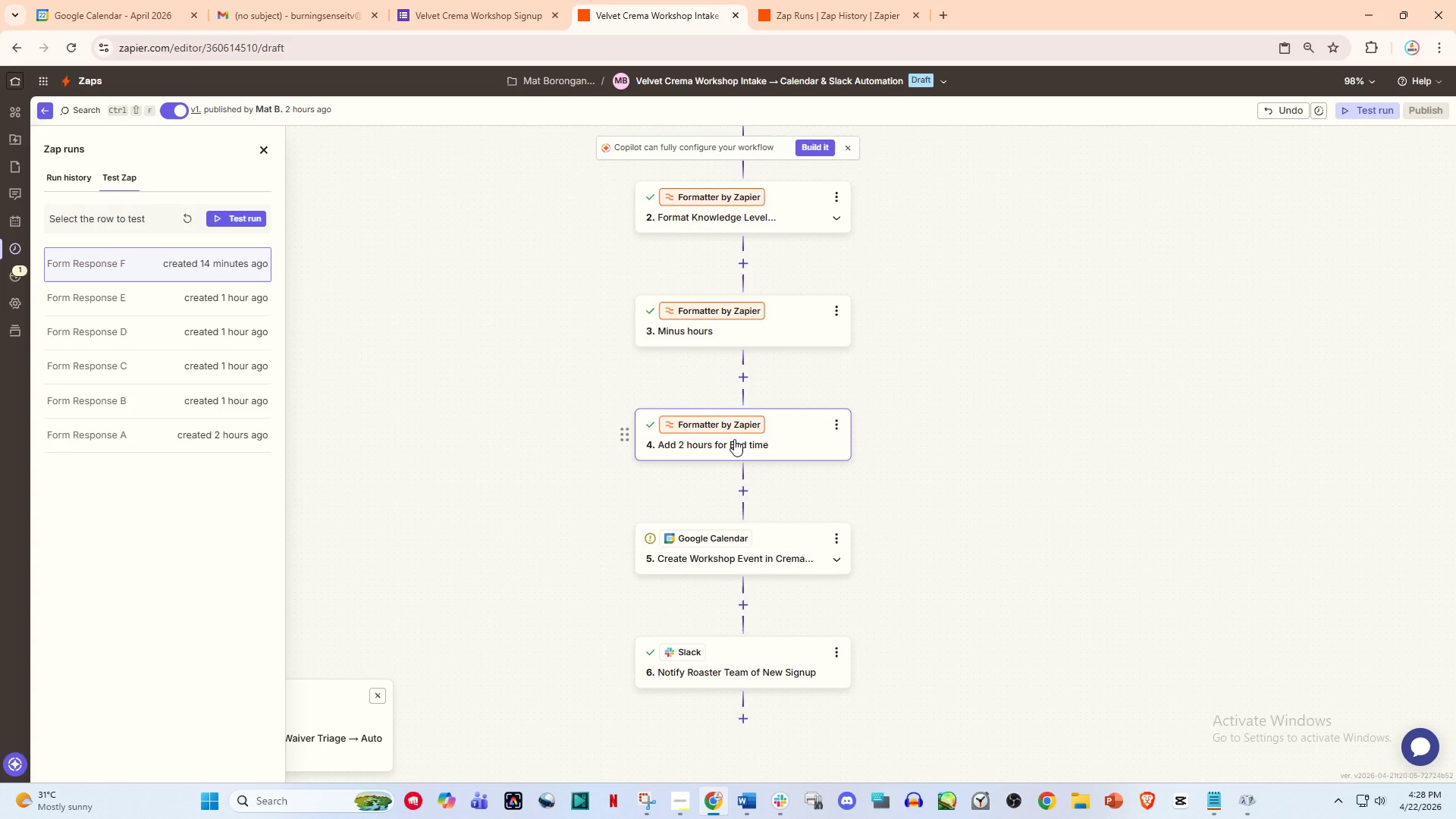 
left_click([832, 421])
 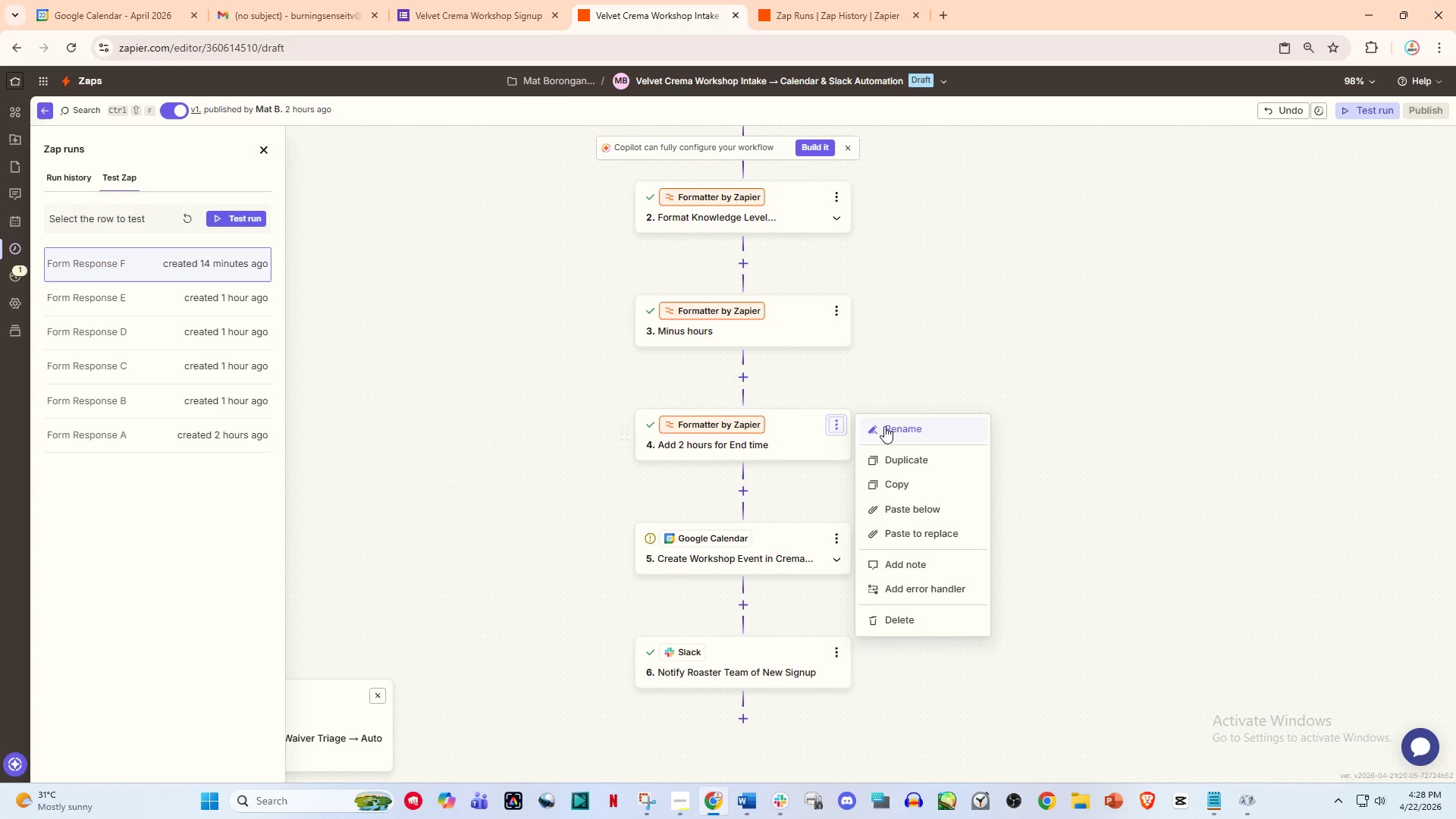 
left_click([884, 426])
 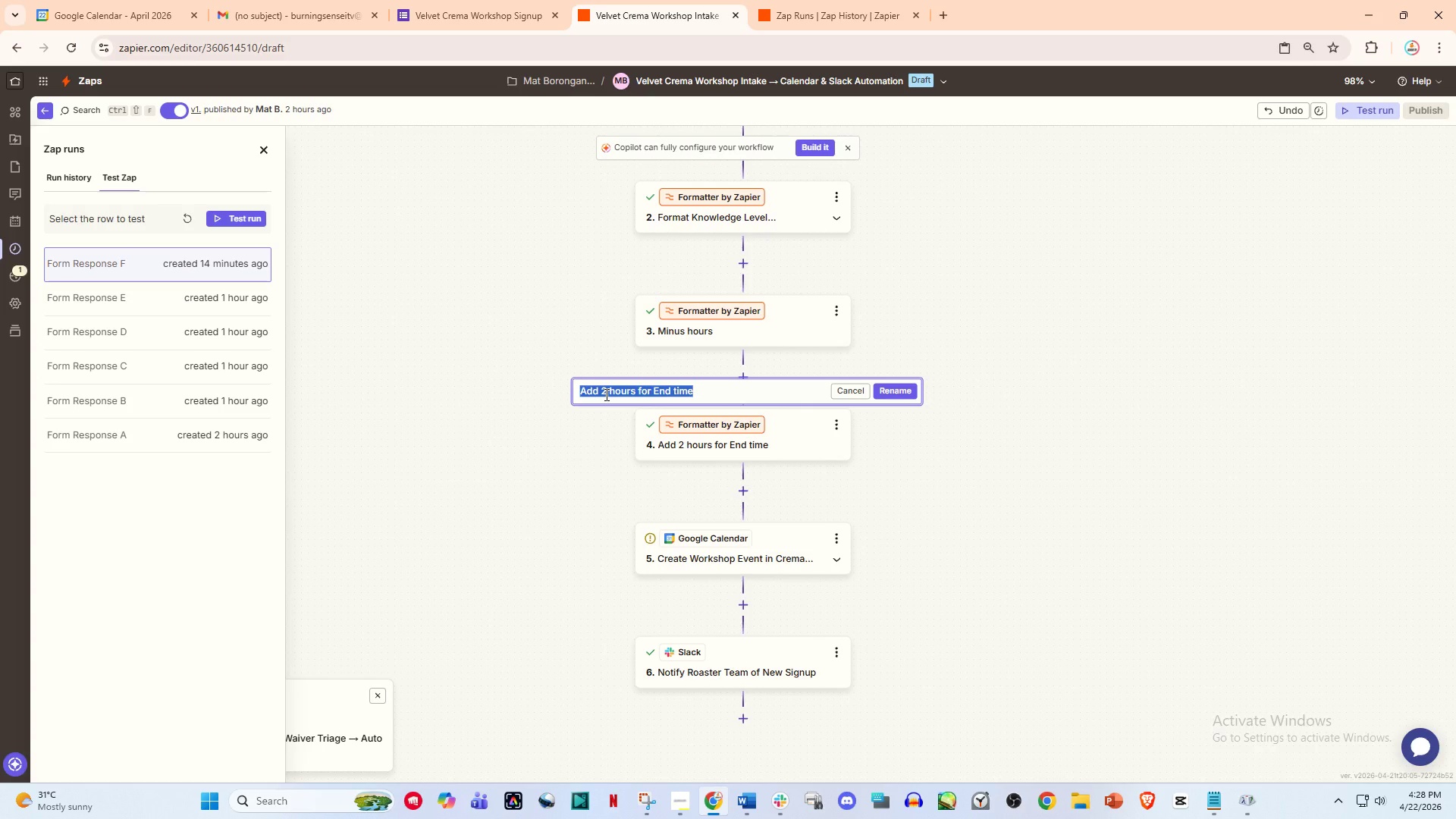 
left_click([668, 393])
 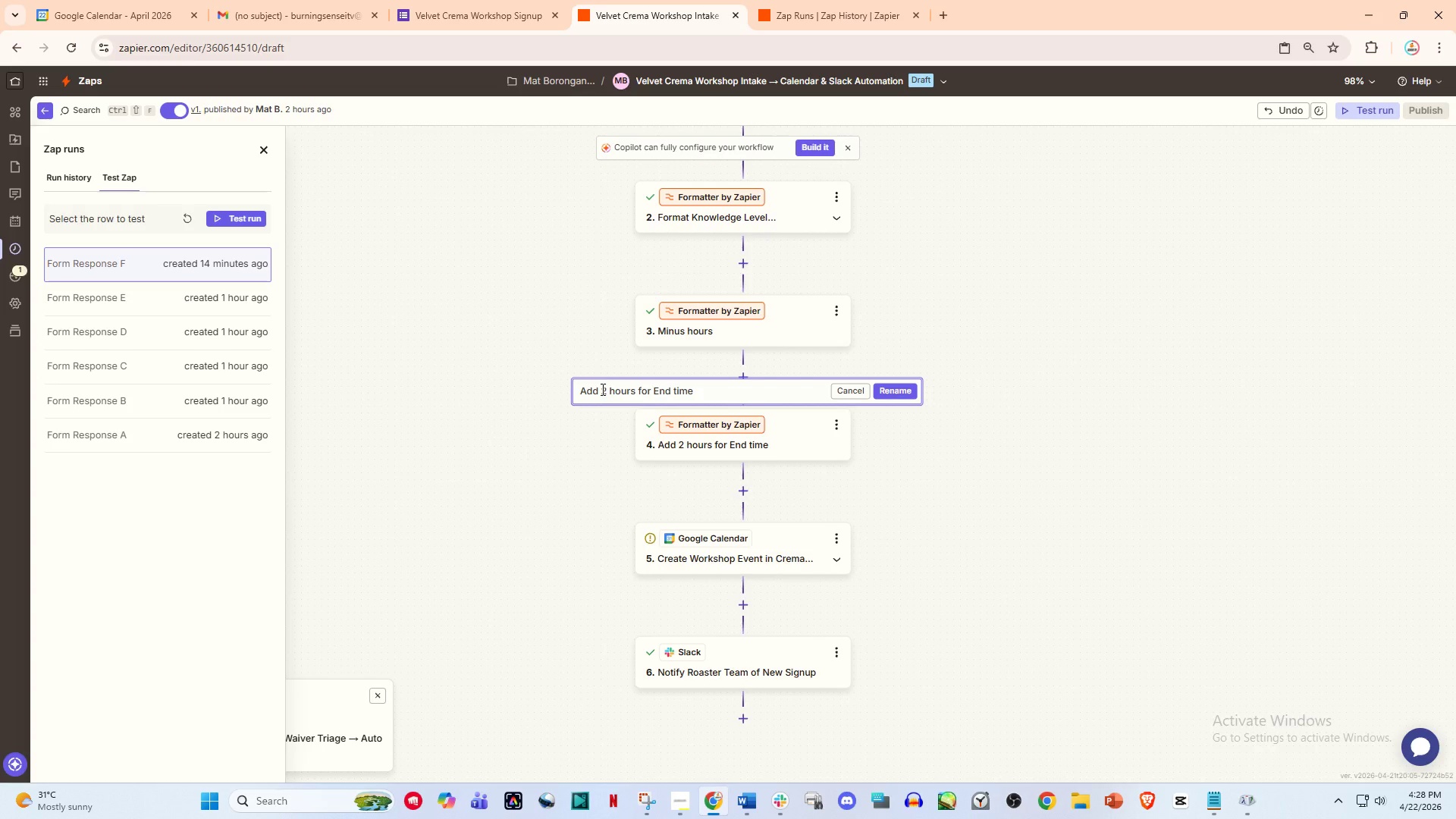 
double_click([609, 391])
 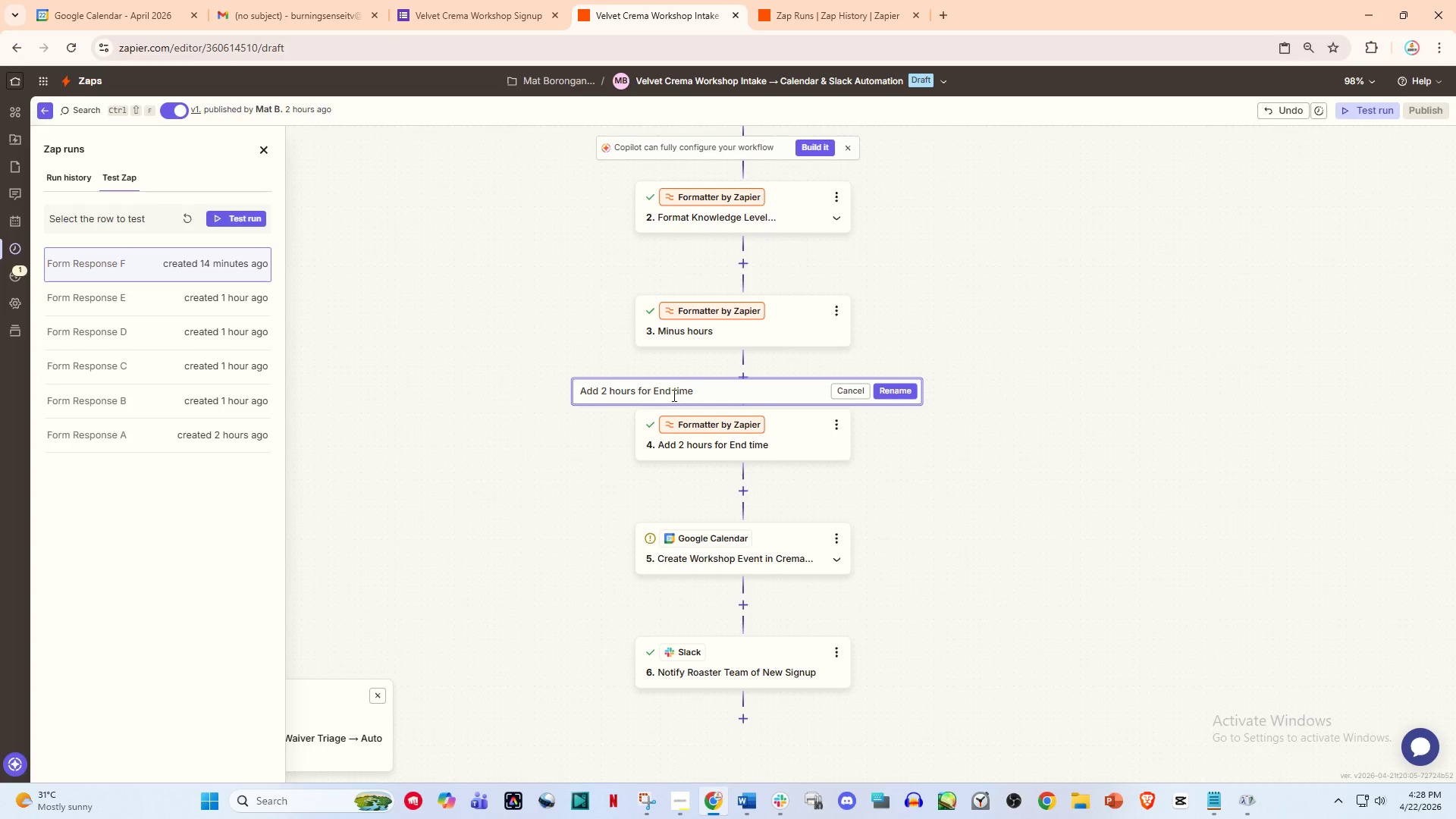 
left_click_drag(start_coordinate=[713, 388], to_coordinate=[604, 388])
 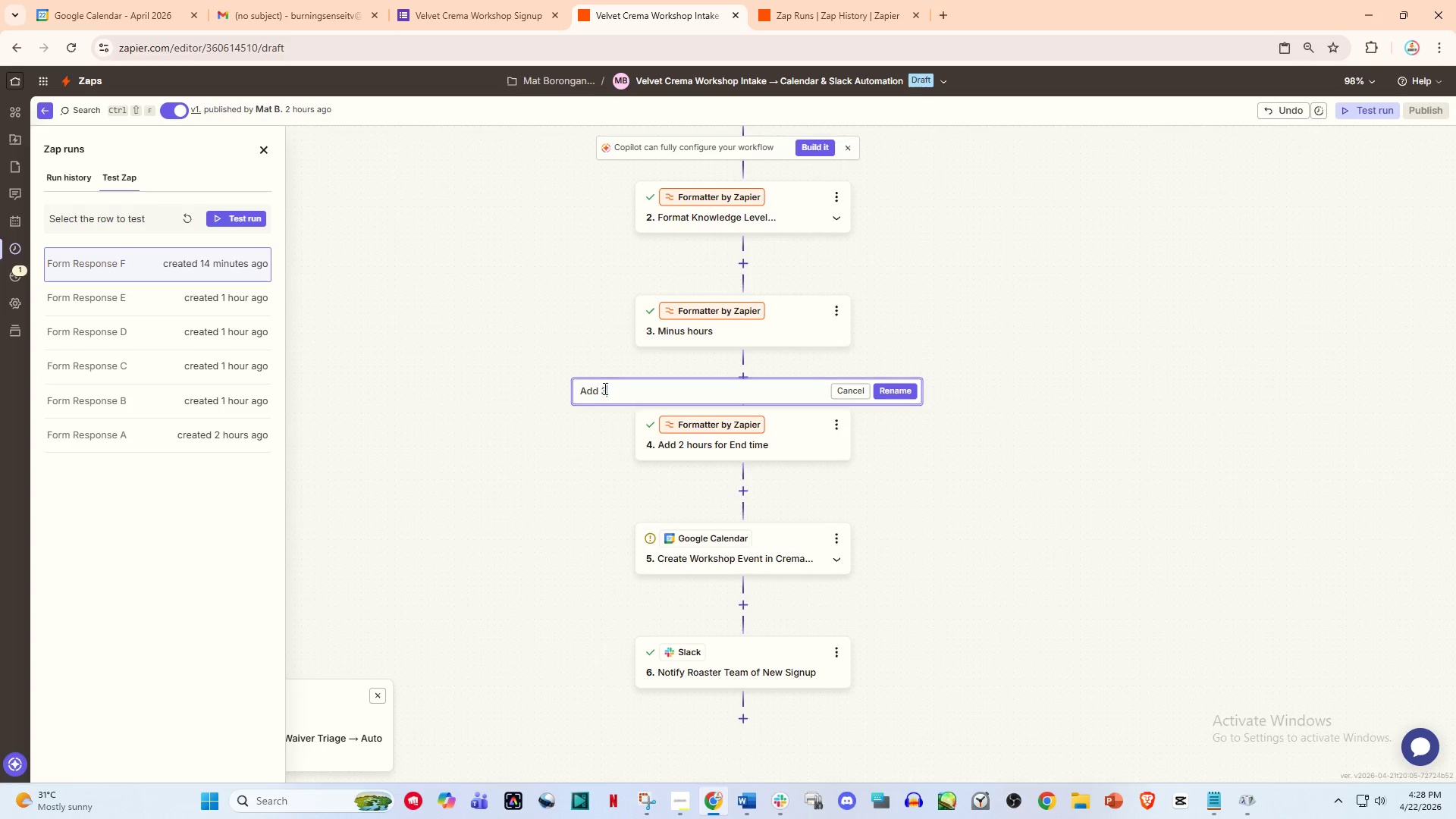 
type(3 hours)
 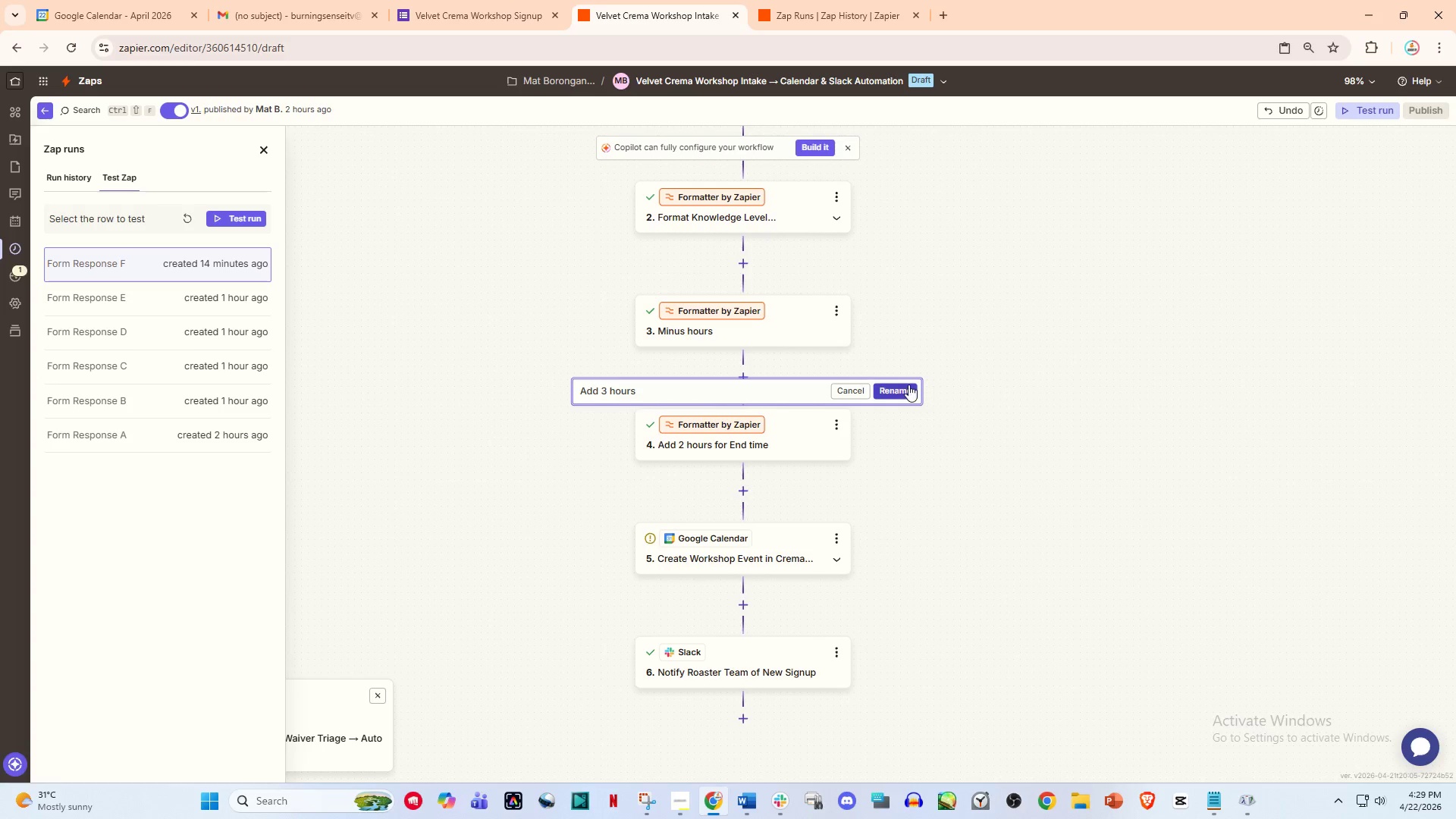 
left_click([905, 388])
 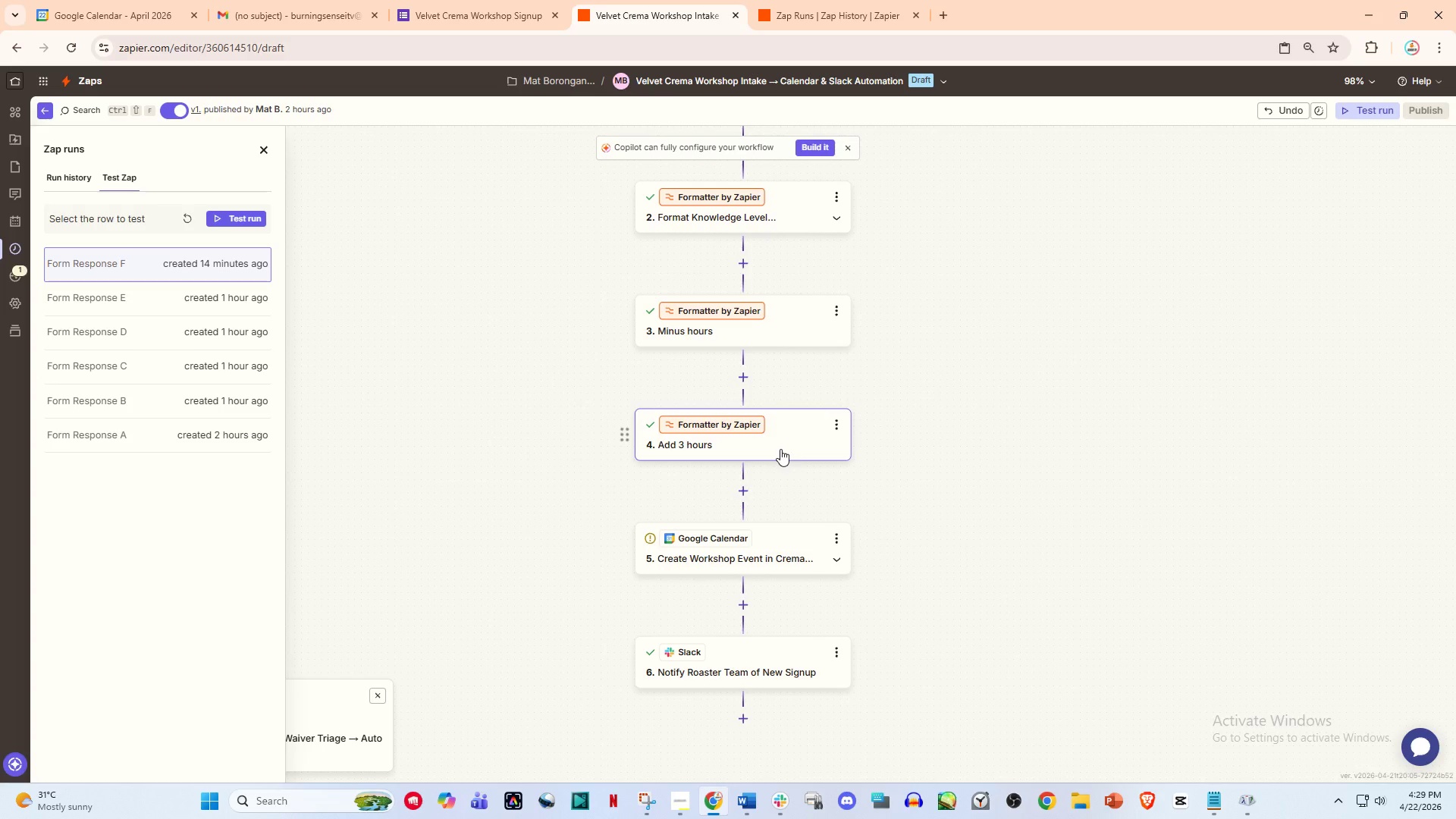 
left_click([791, 446])
 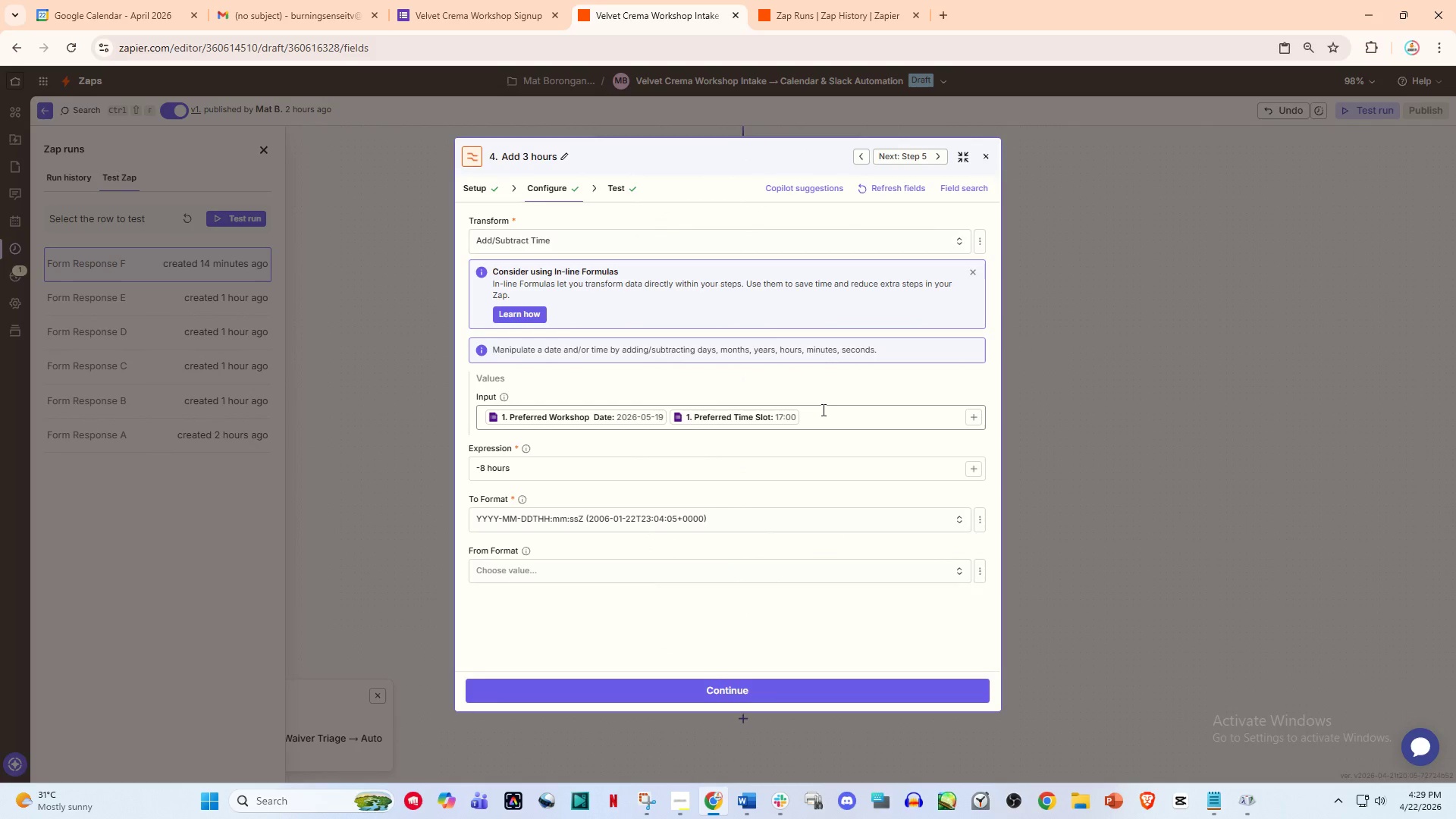 
left_click([852, 413])
 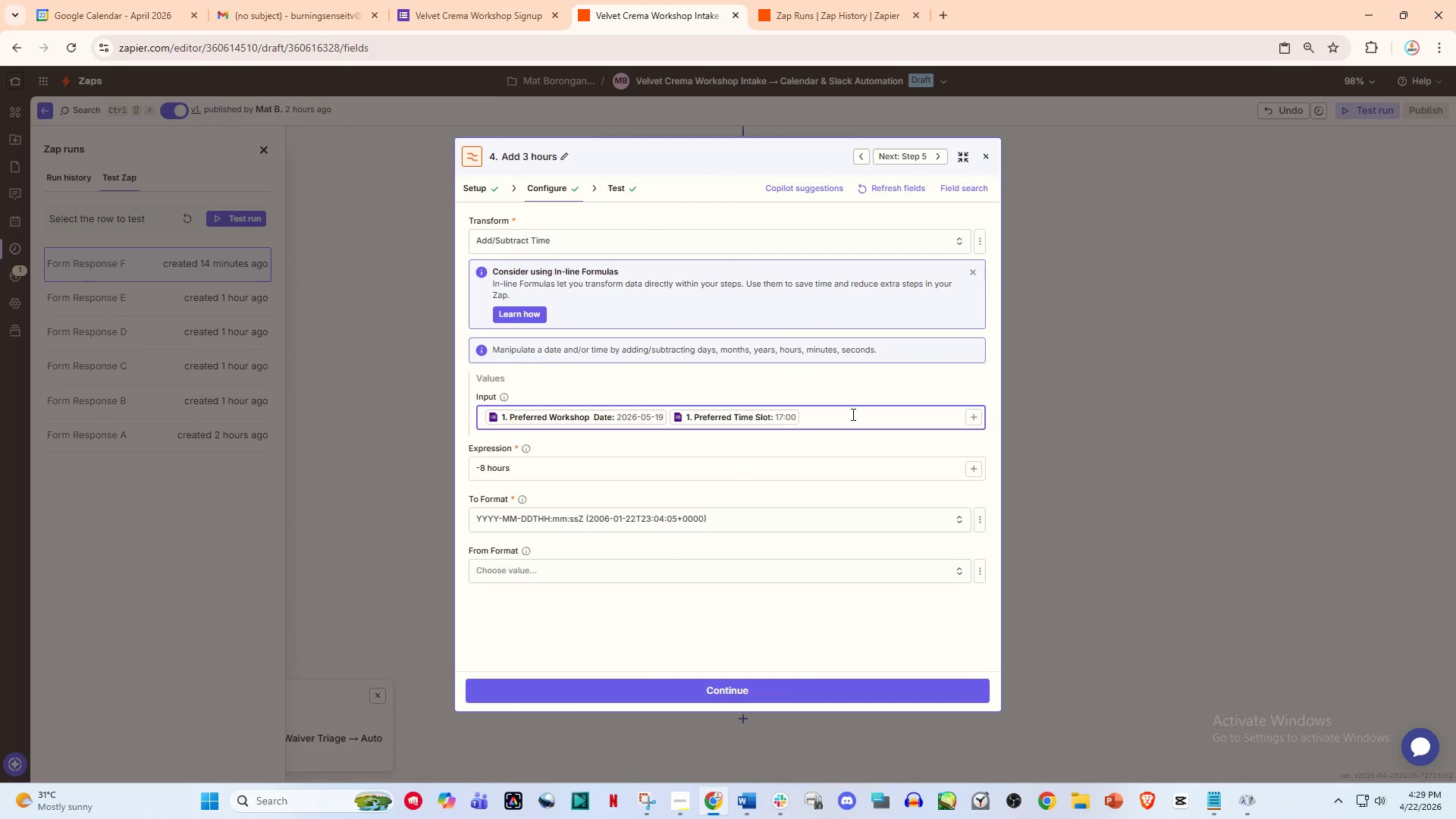 
key(Backspace)
 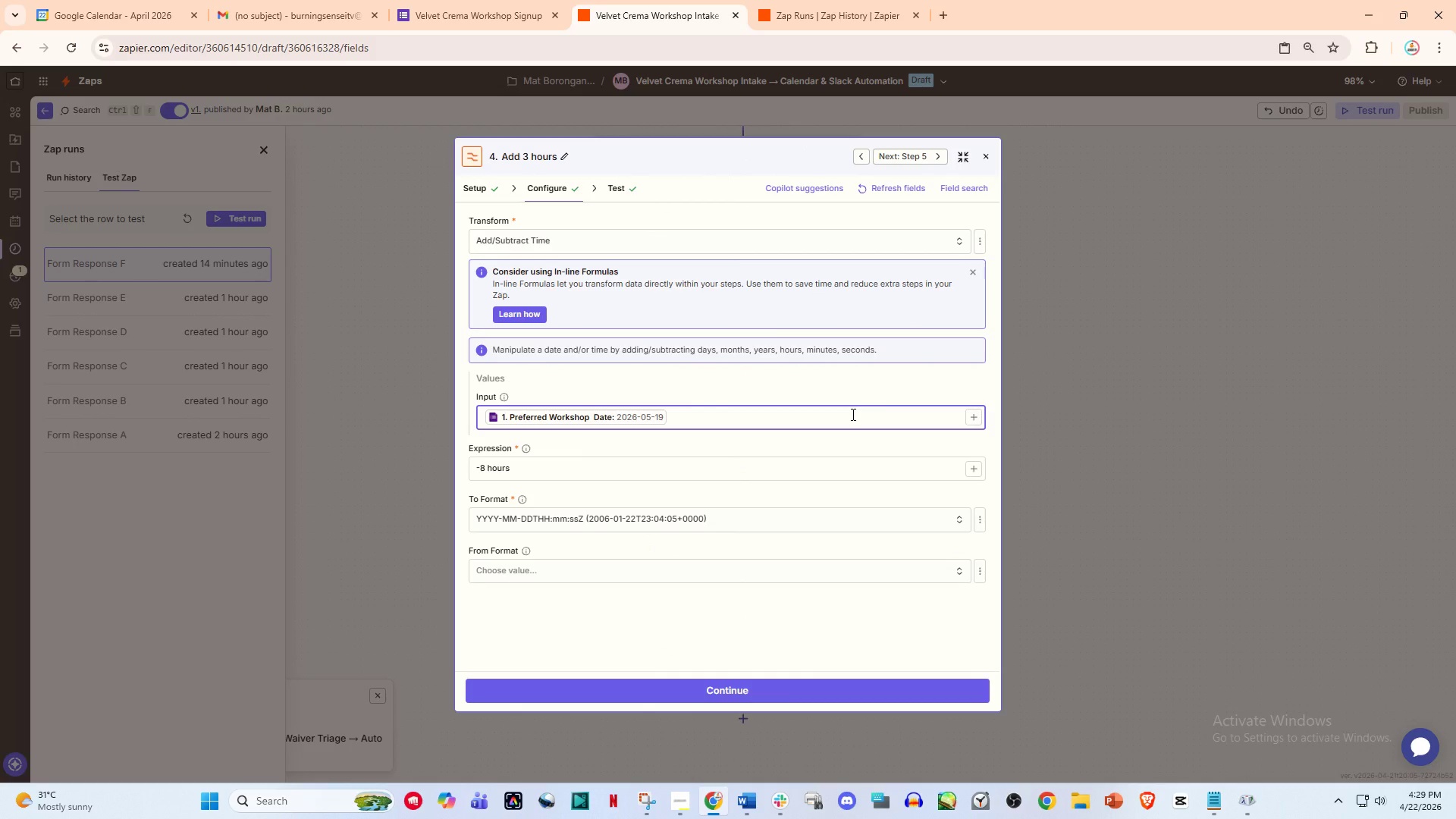 
key(Backspace)
 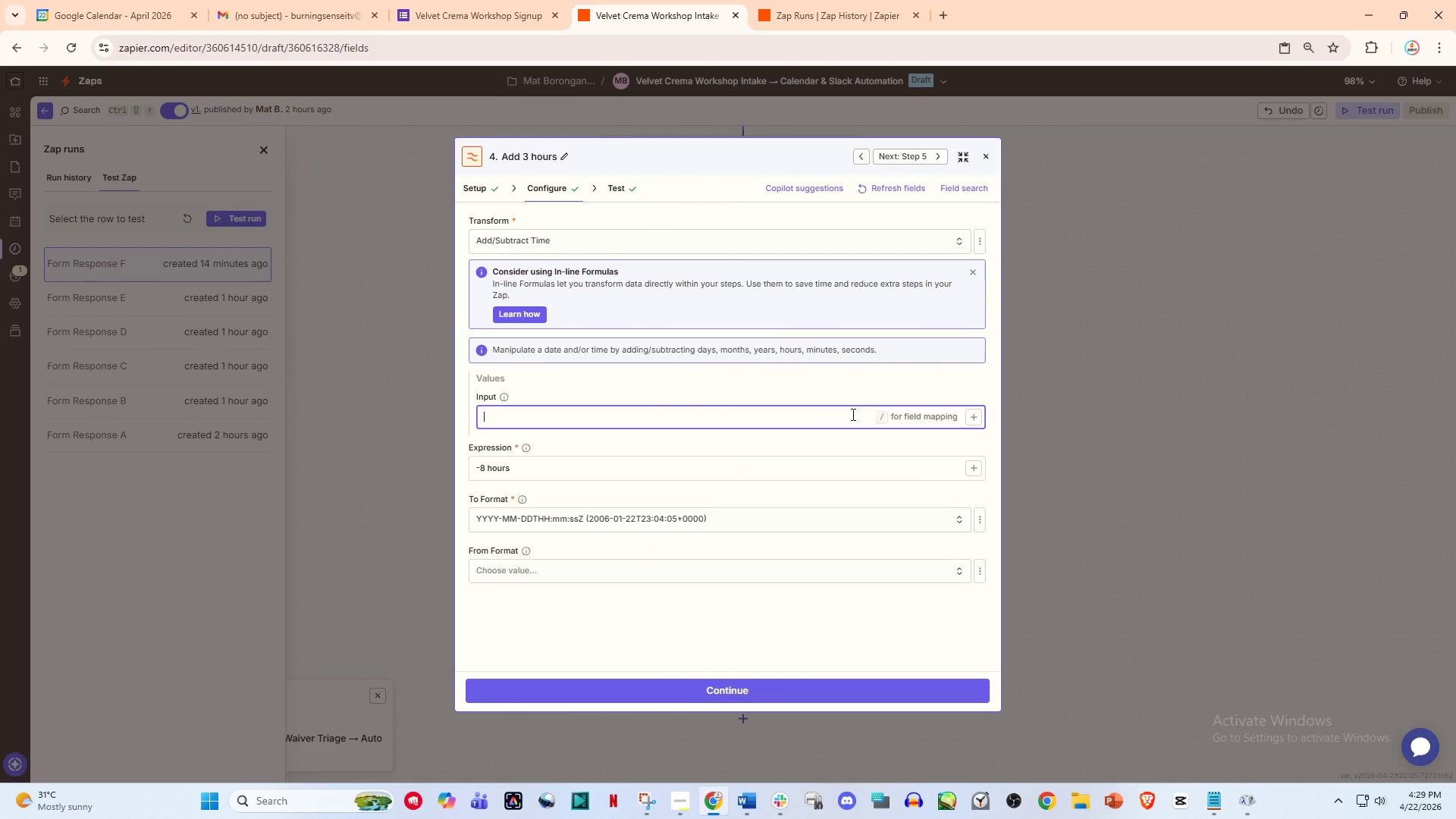 
key(Backspace)
 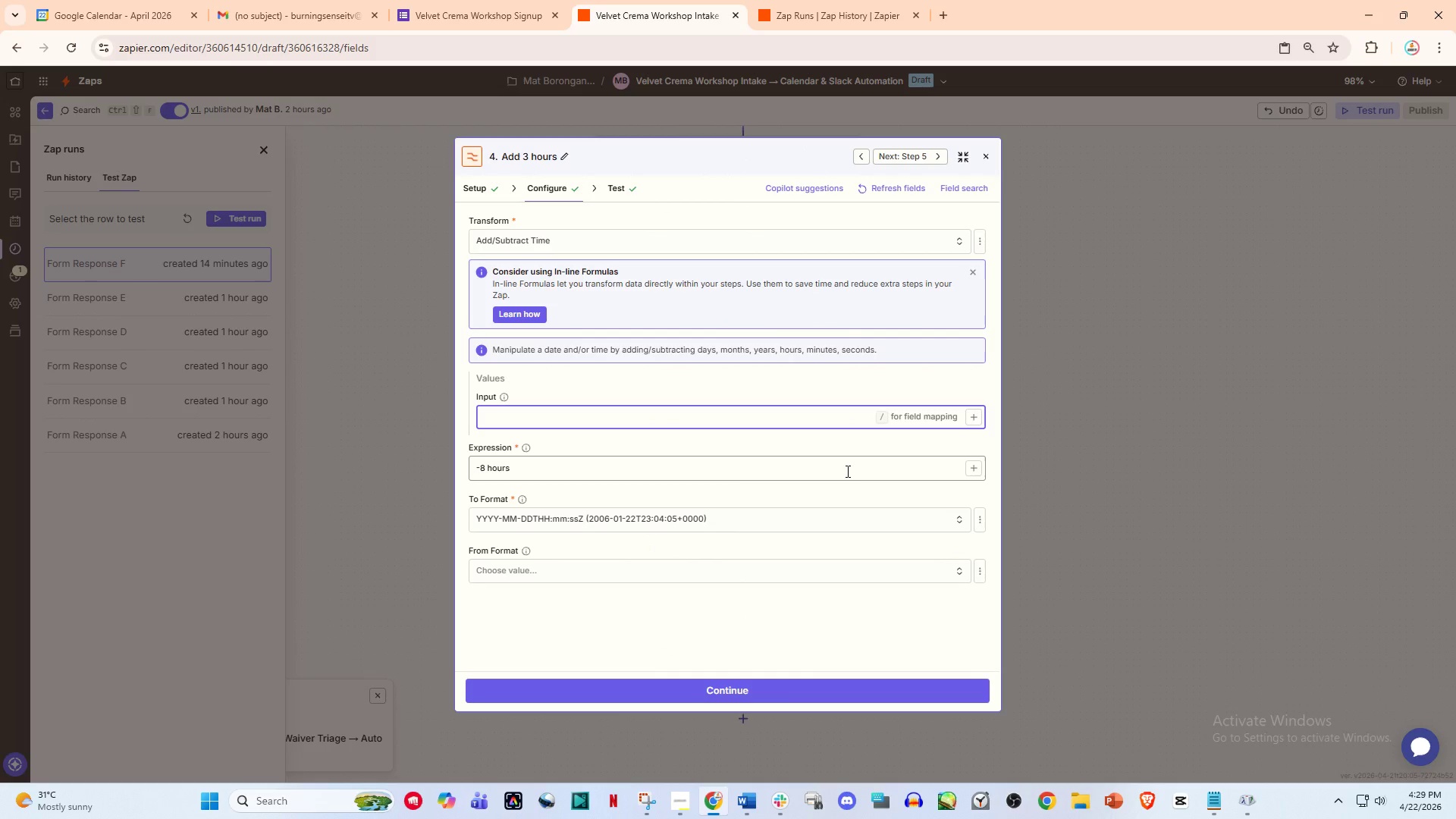 
key(Slash)
 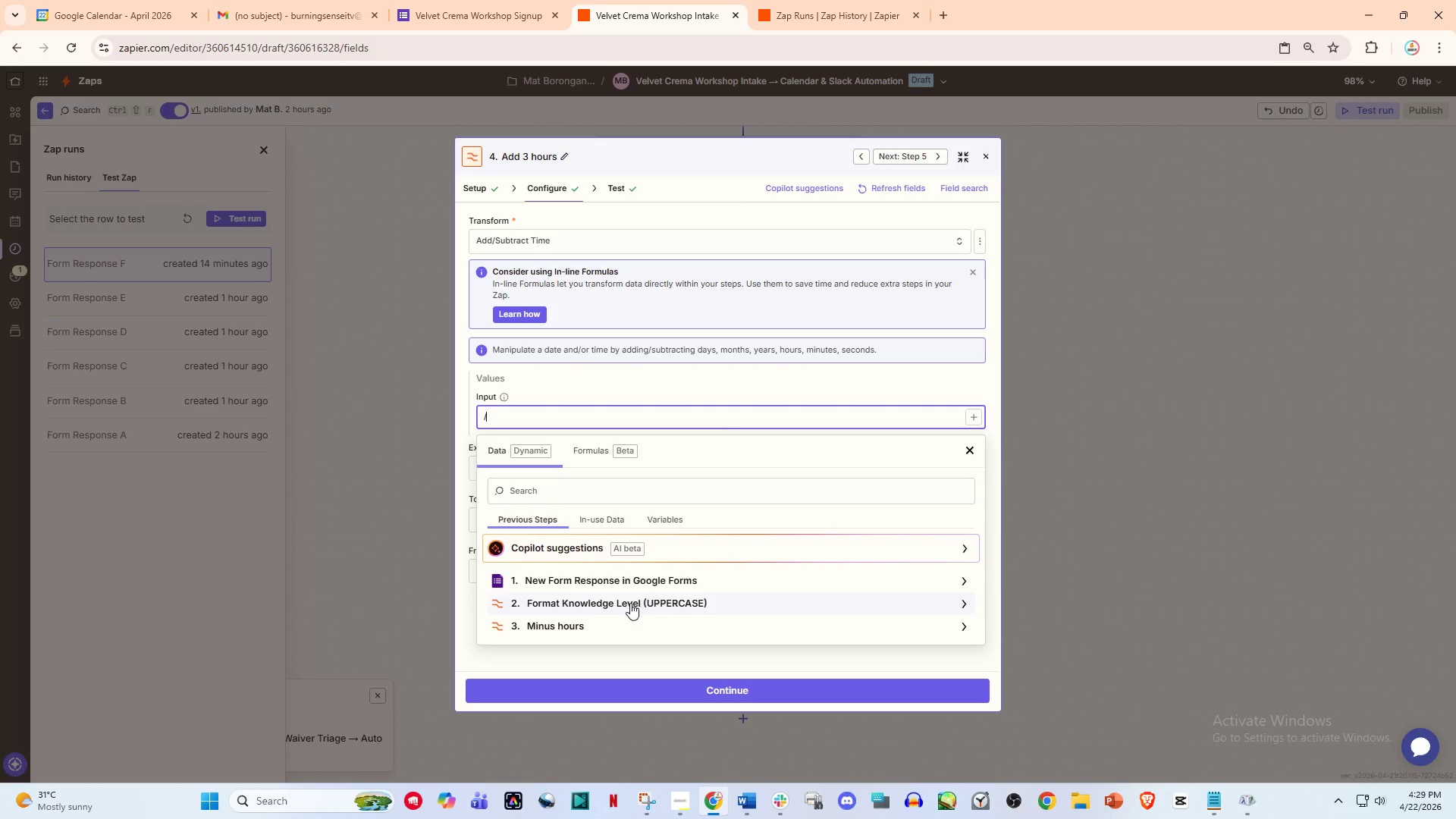 
left_click([603, 617])
 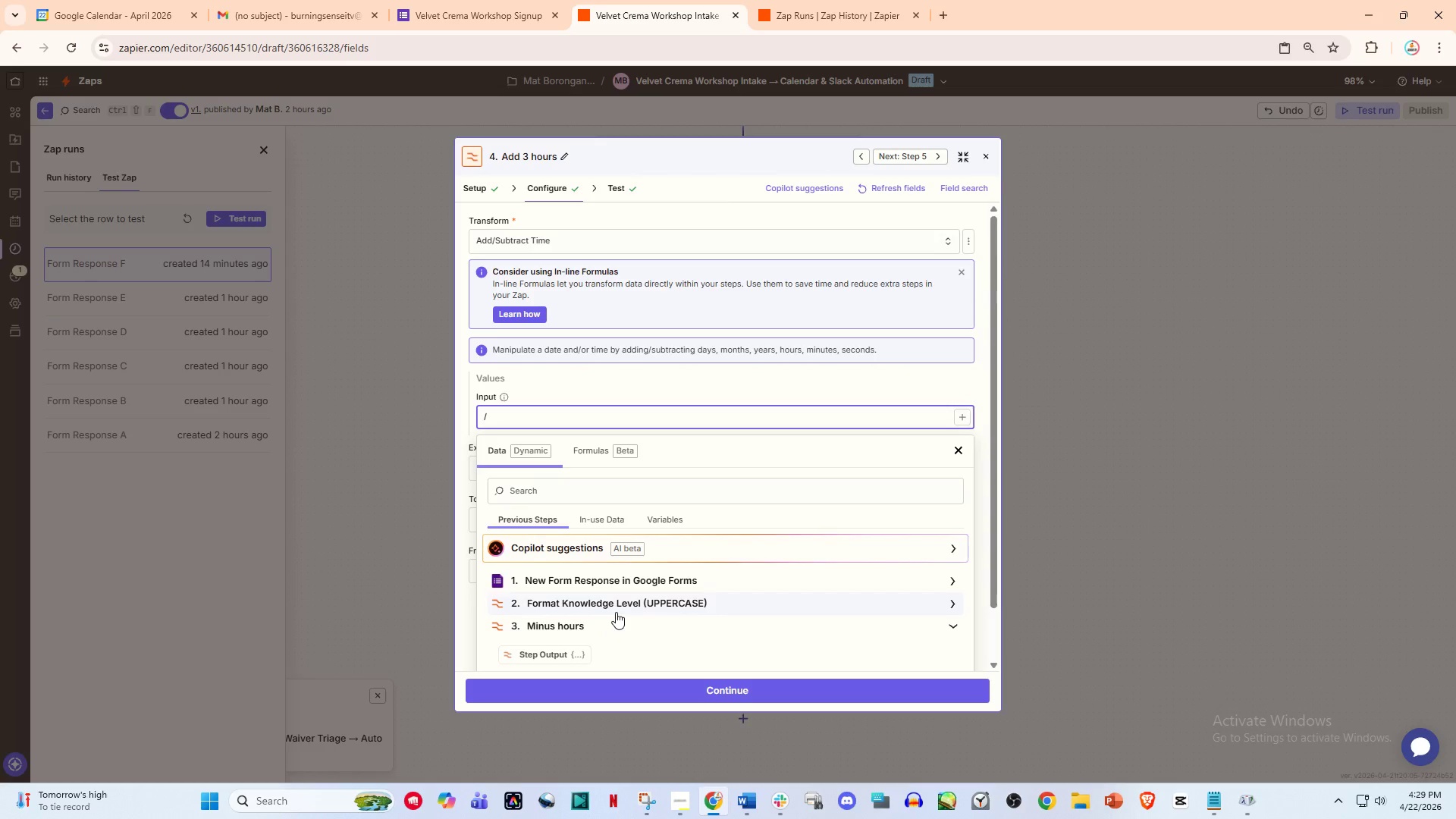 
scroll: coordinate [616, 612], scroll_direction: down, amount: 1.0
 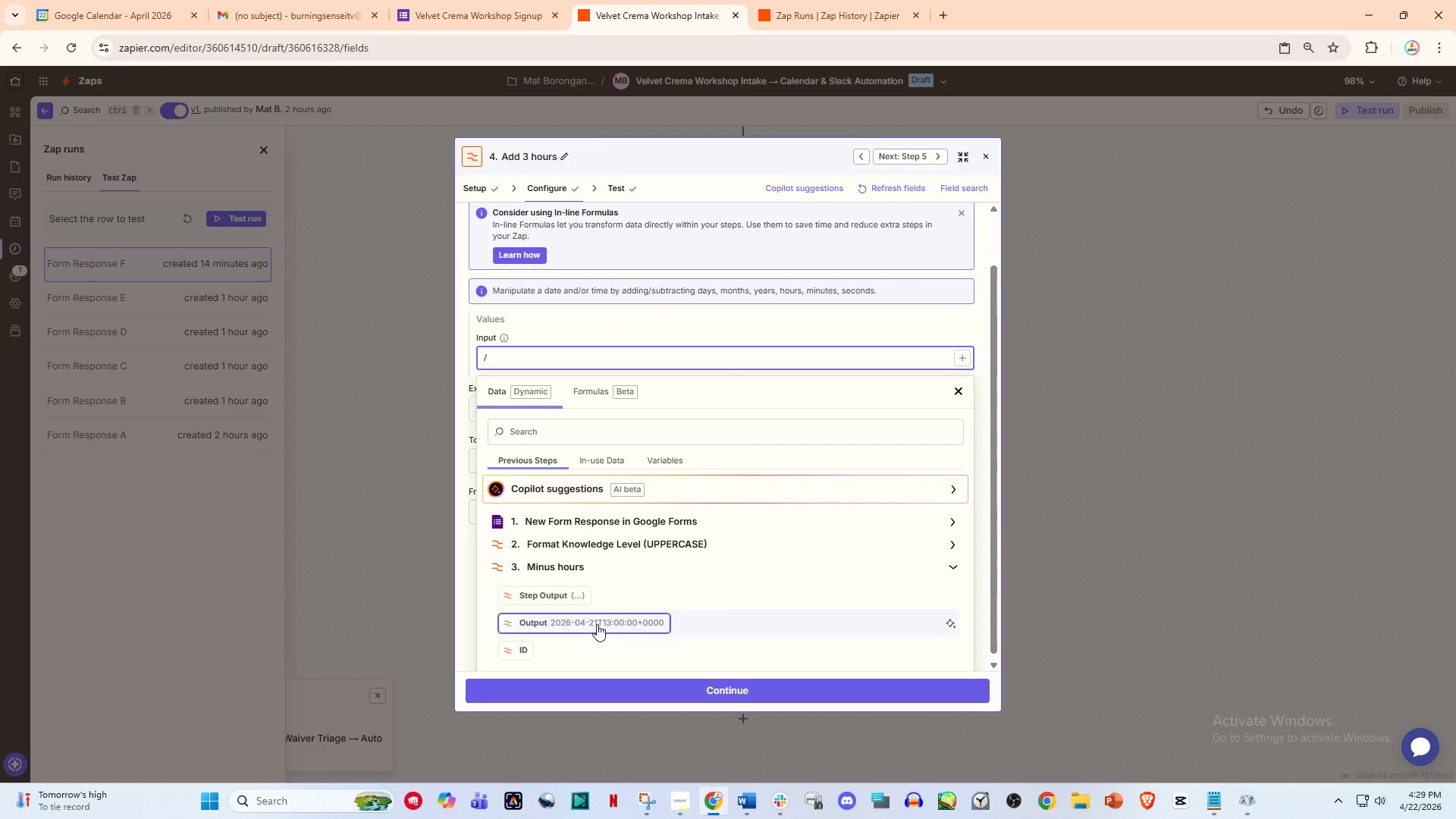 
left_click([597, 626])
 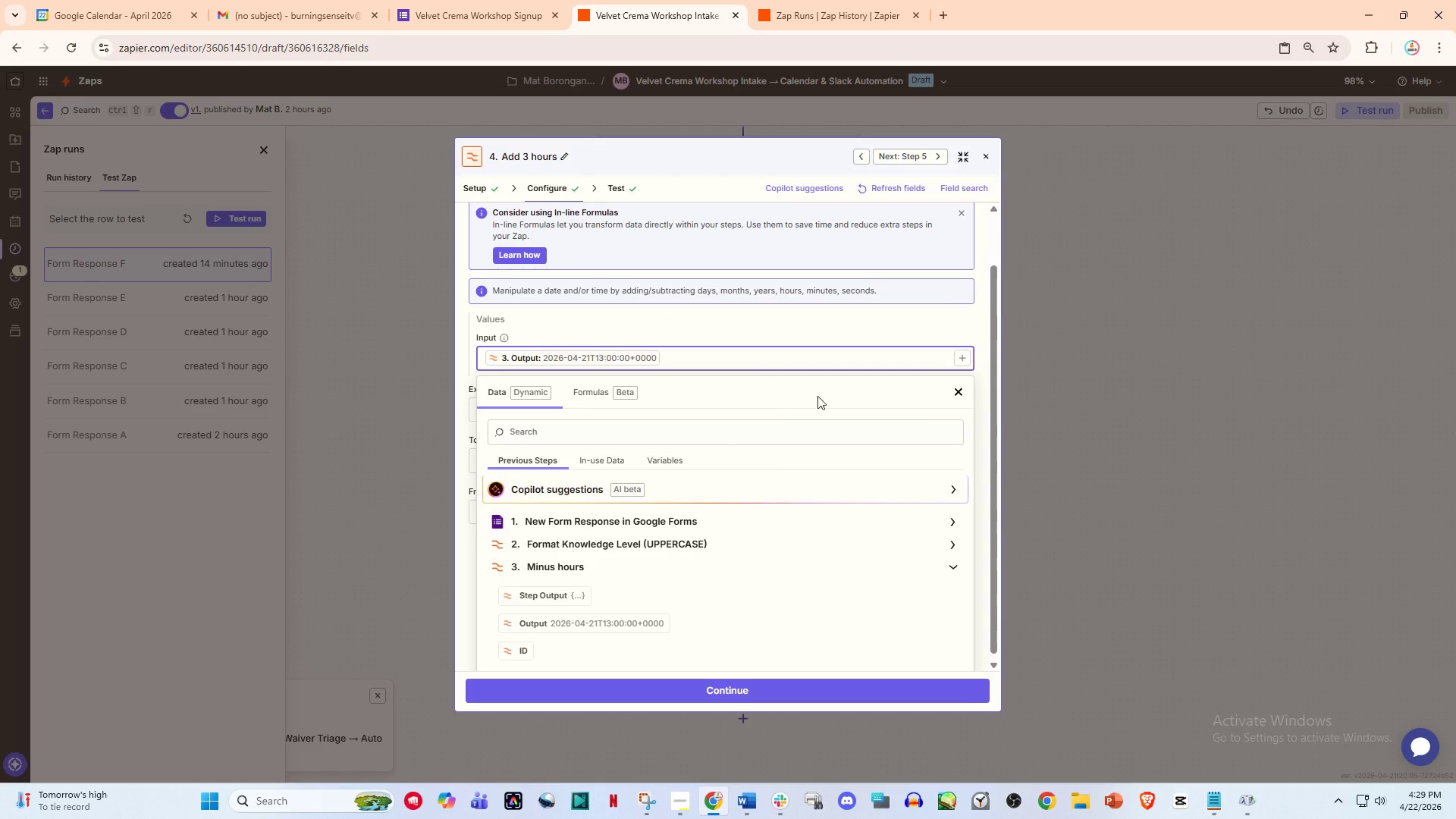 
left_click([874, 396])
 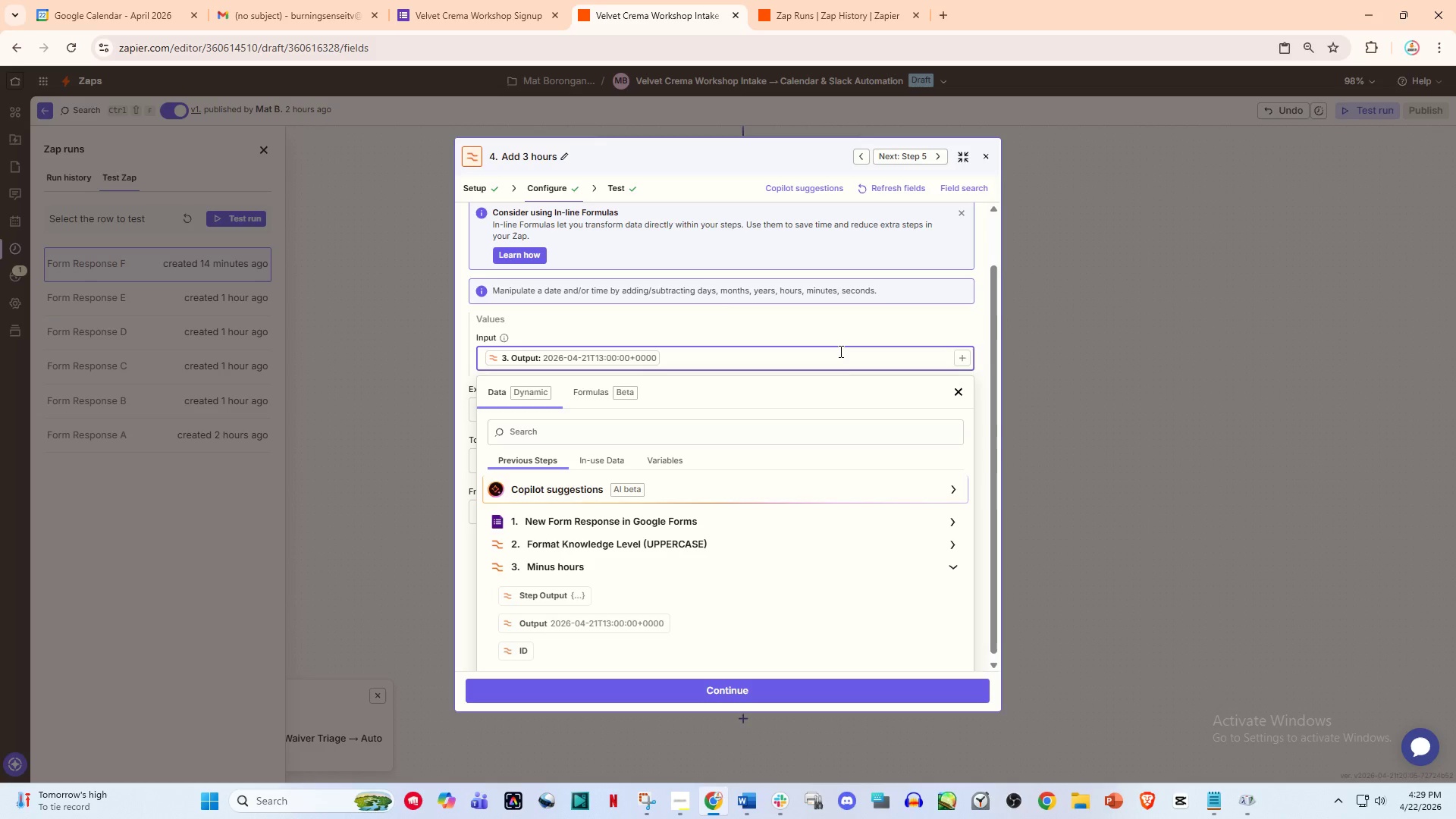 
left_click([959, 393])
 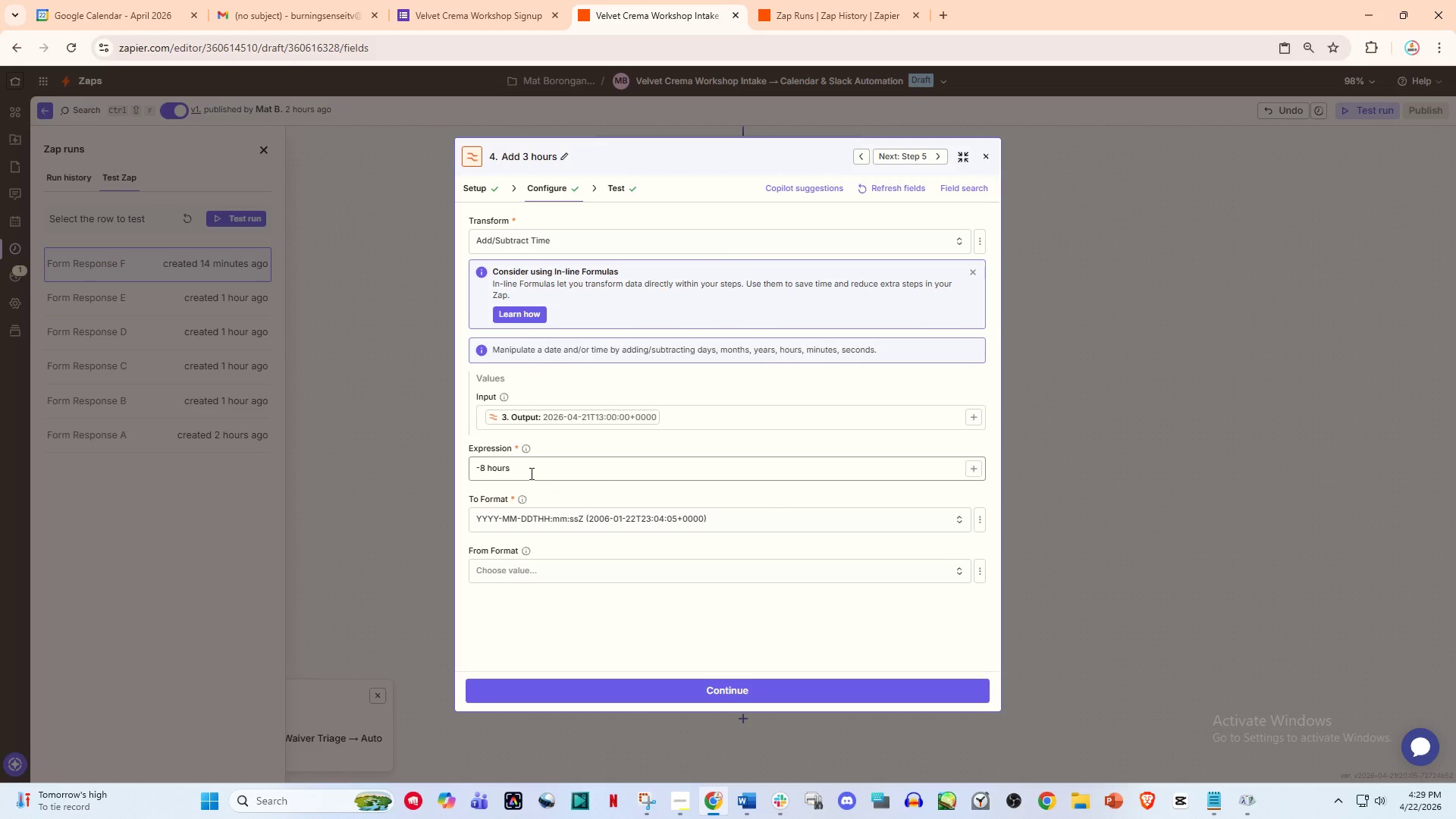 
left_click_drag(start_coordinate=[530, 473], to_coordinate=[485, 473])
 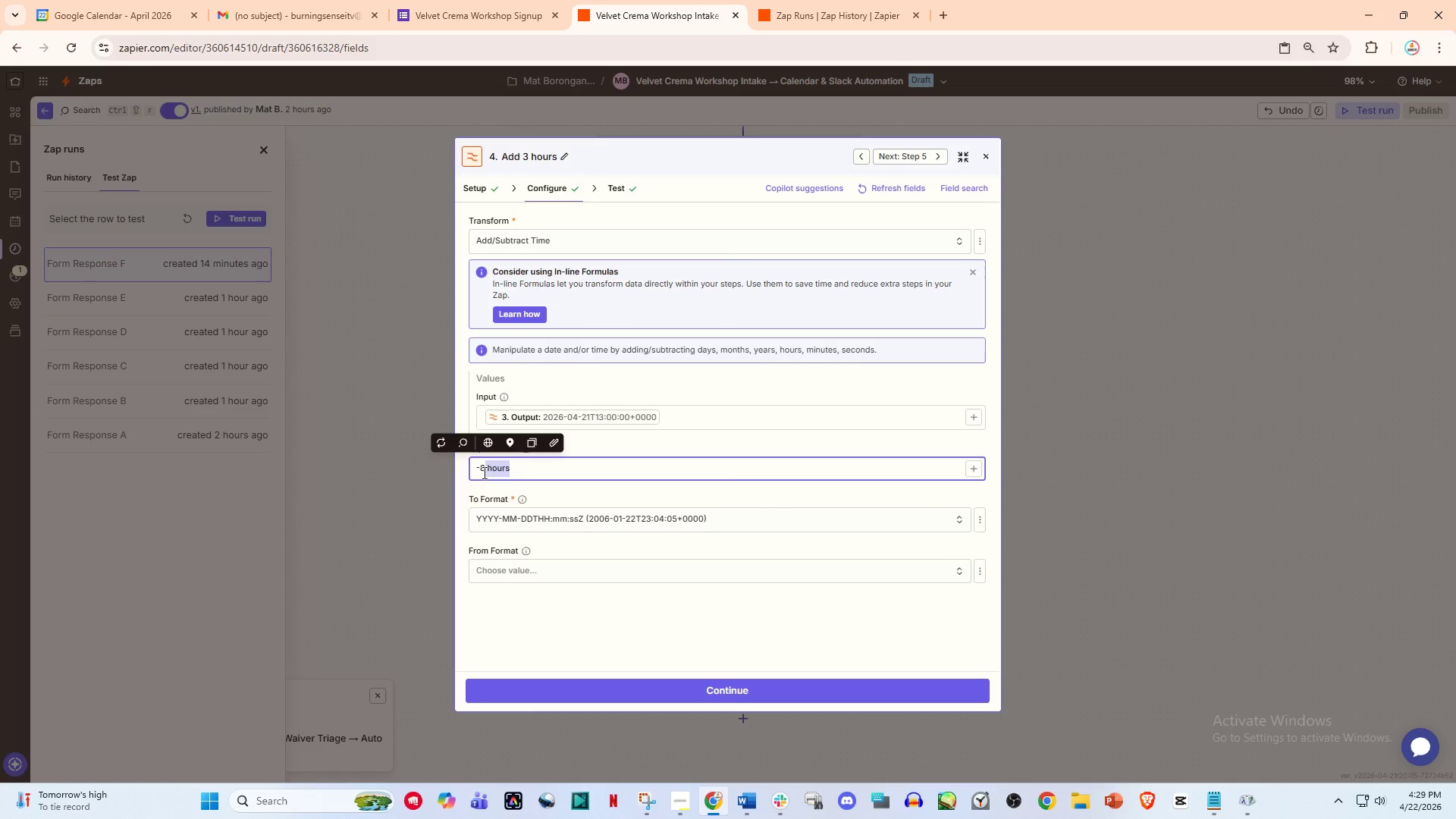 
left_click([483, 471])
 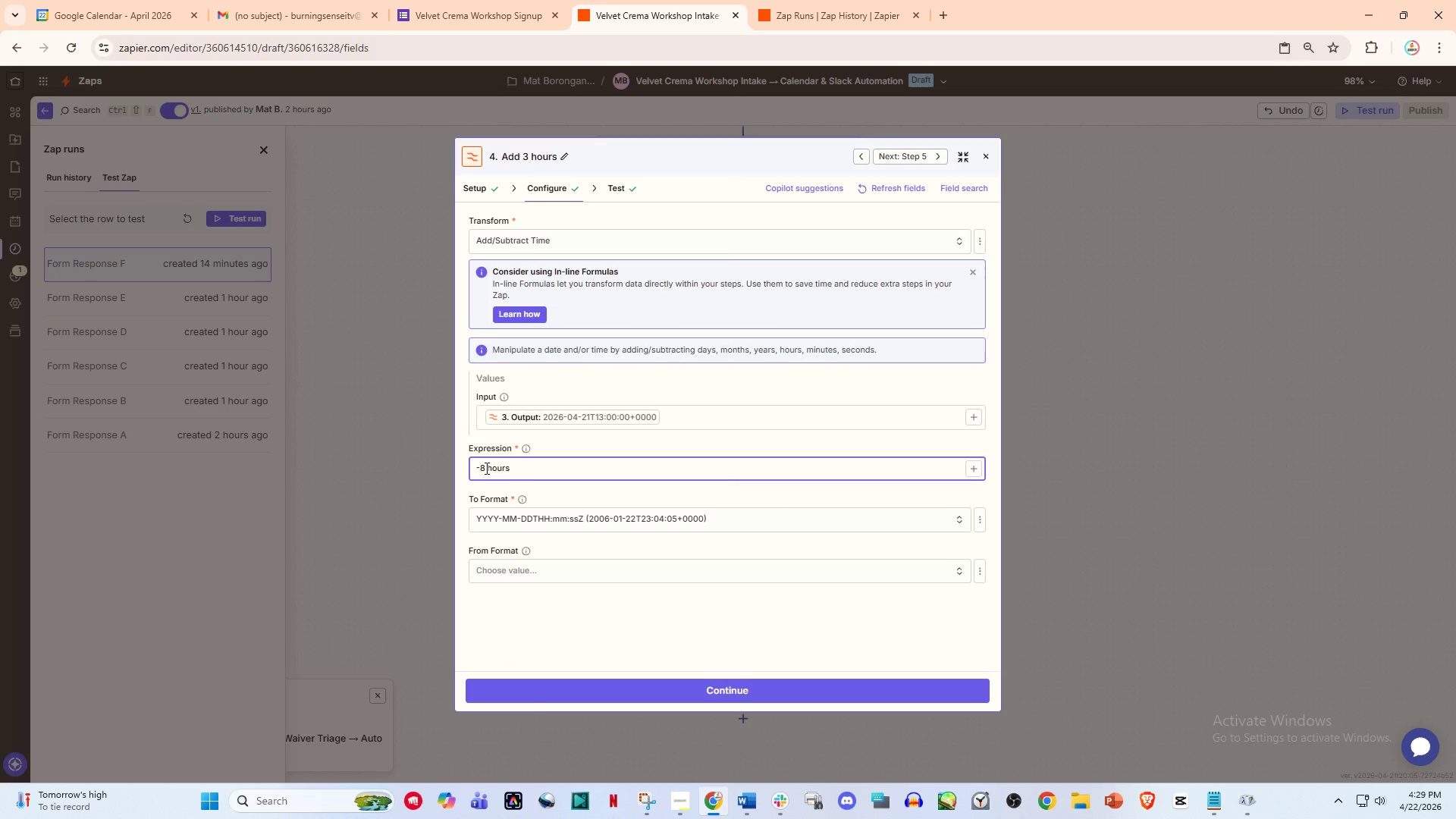 
left_click_drag(start_coordinate=[485, 468], to_coordinate=[478, 469])
 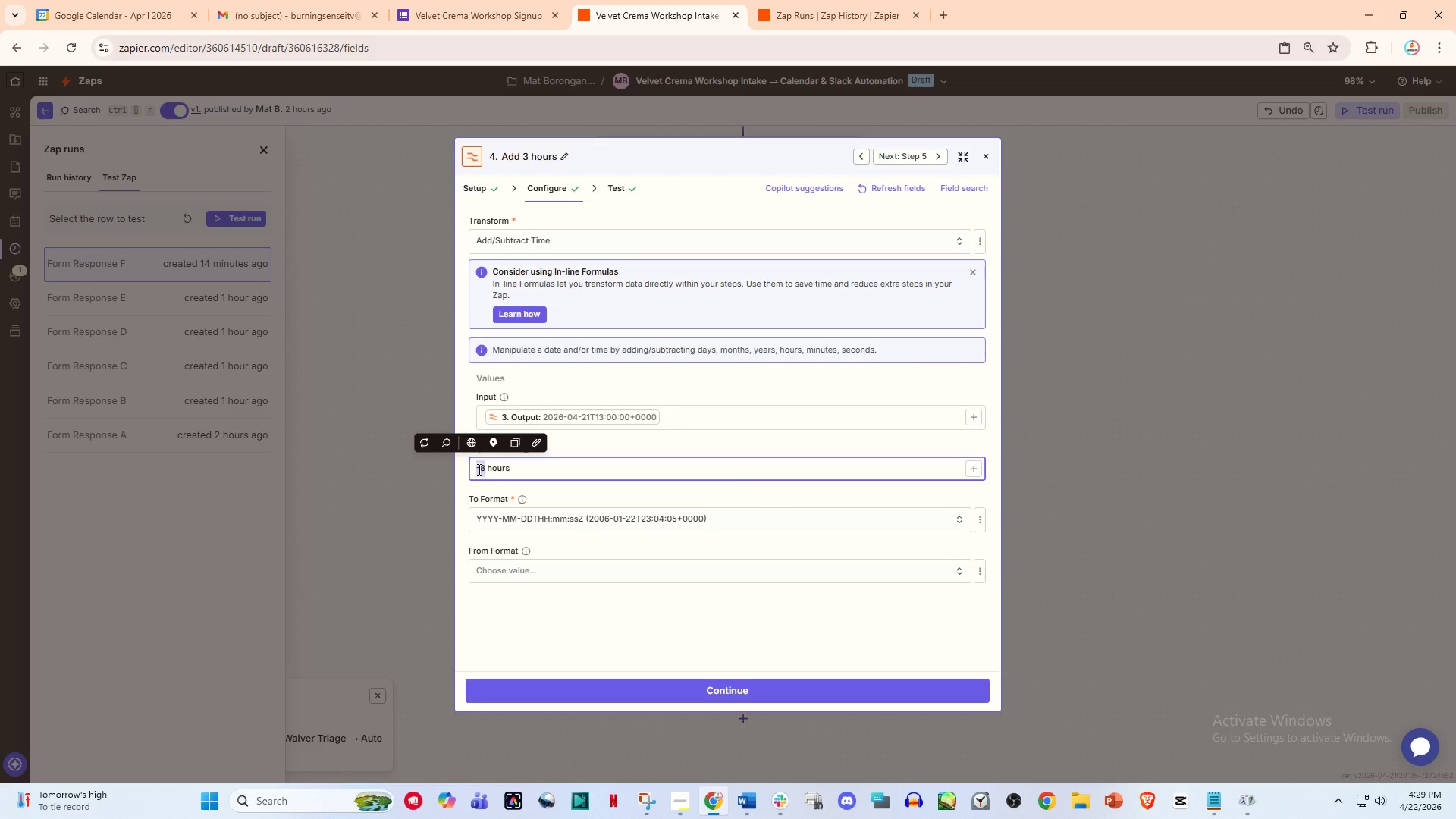 
key(Shift+Equal)
 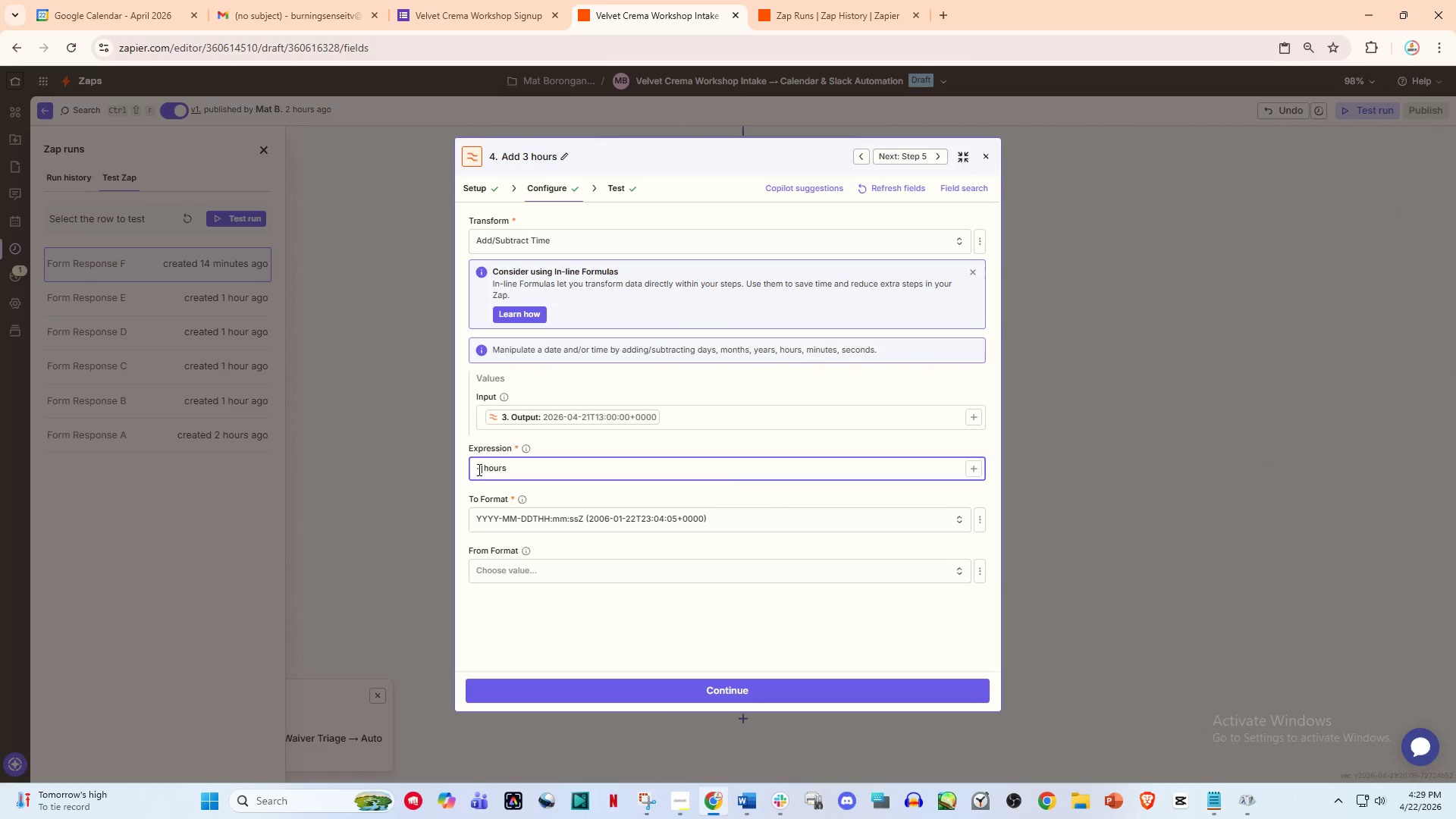 
key(3)
 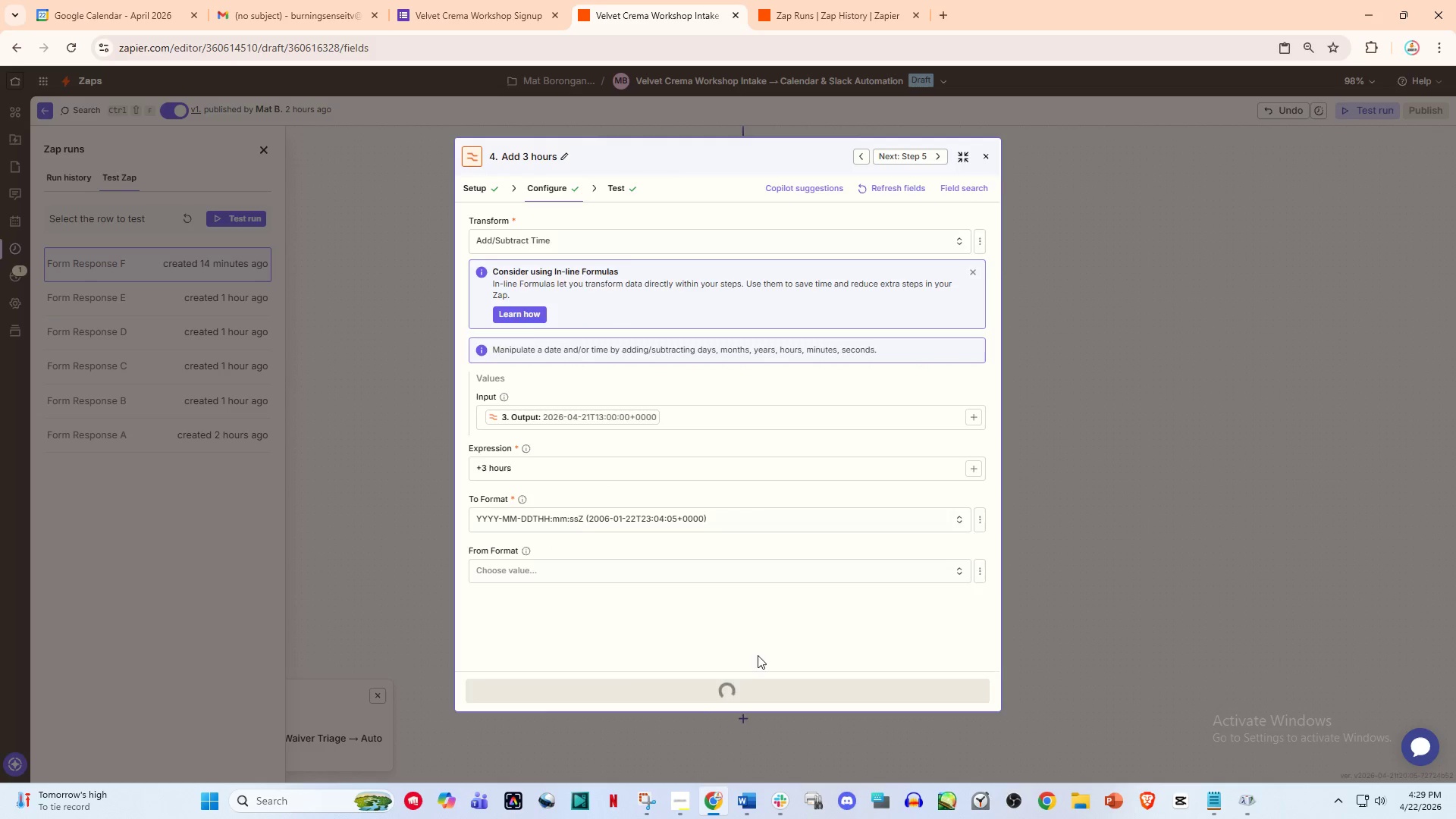 
left_click([651, 701])
 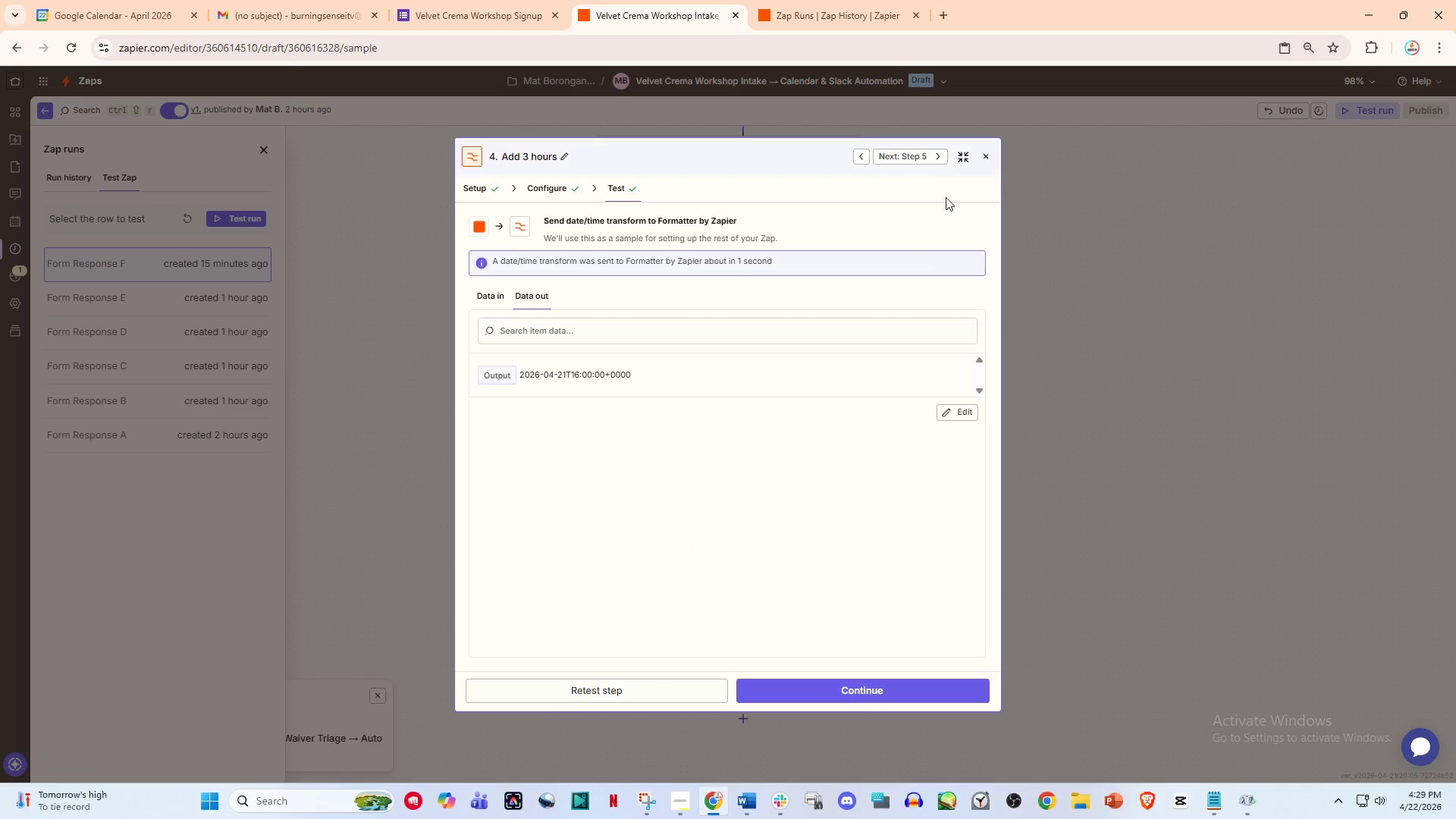 
left_click([984, 157])
 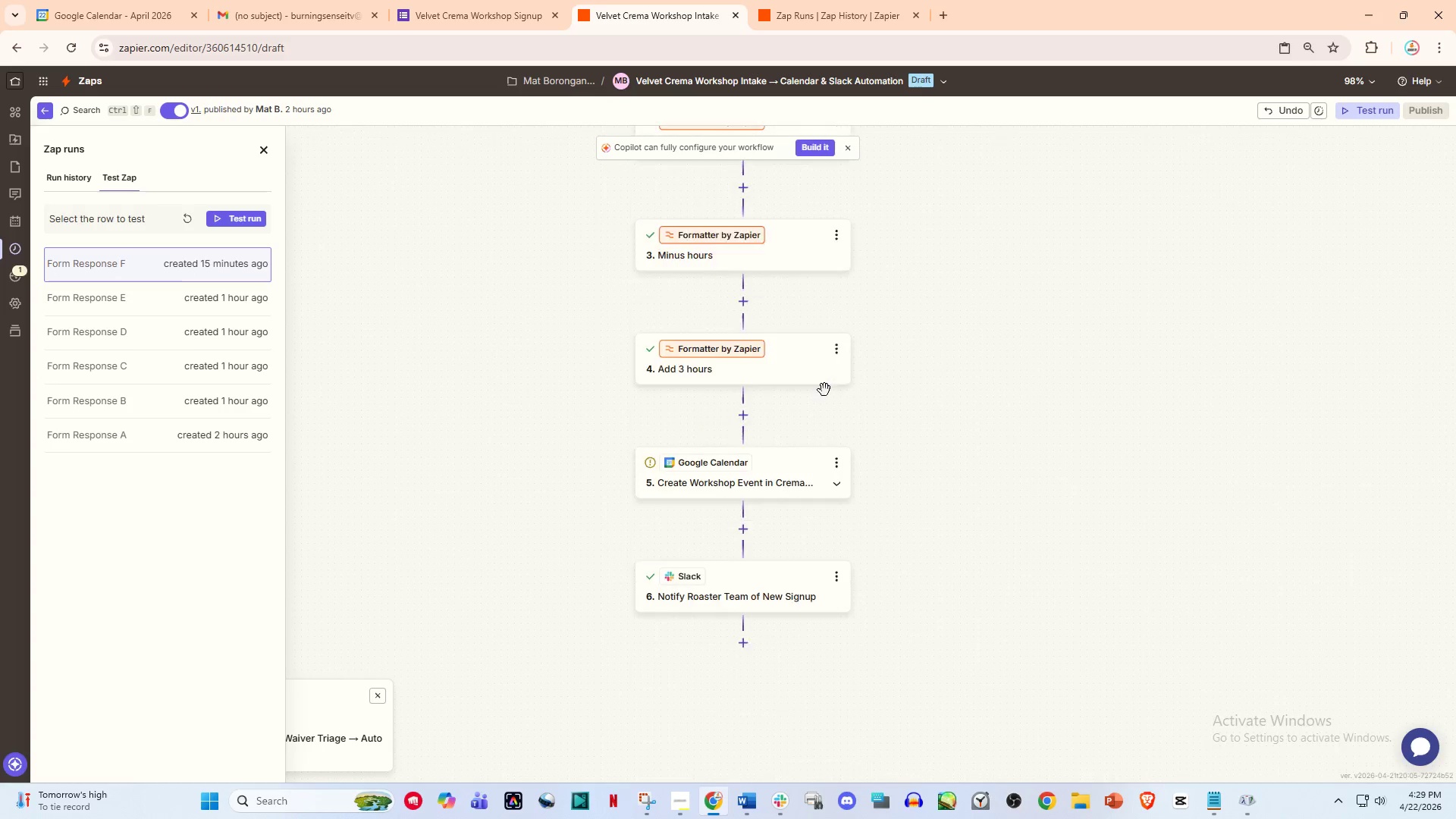 
scroll: coordinate [824, 390], scroll_direction: down, amount: 2.0
 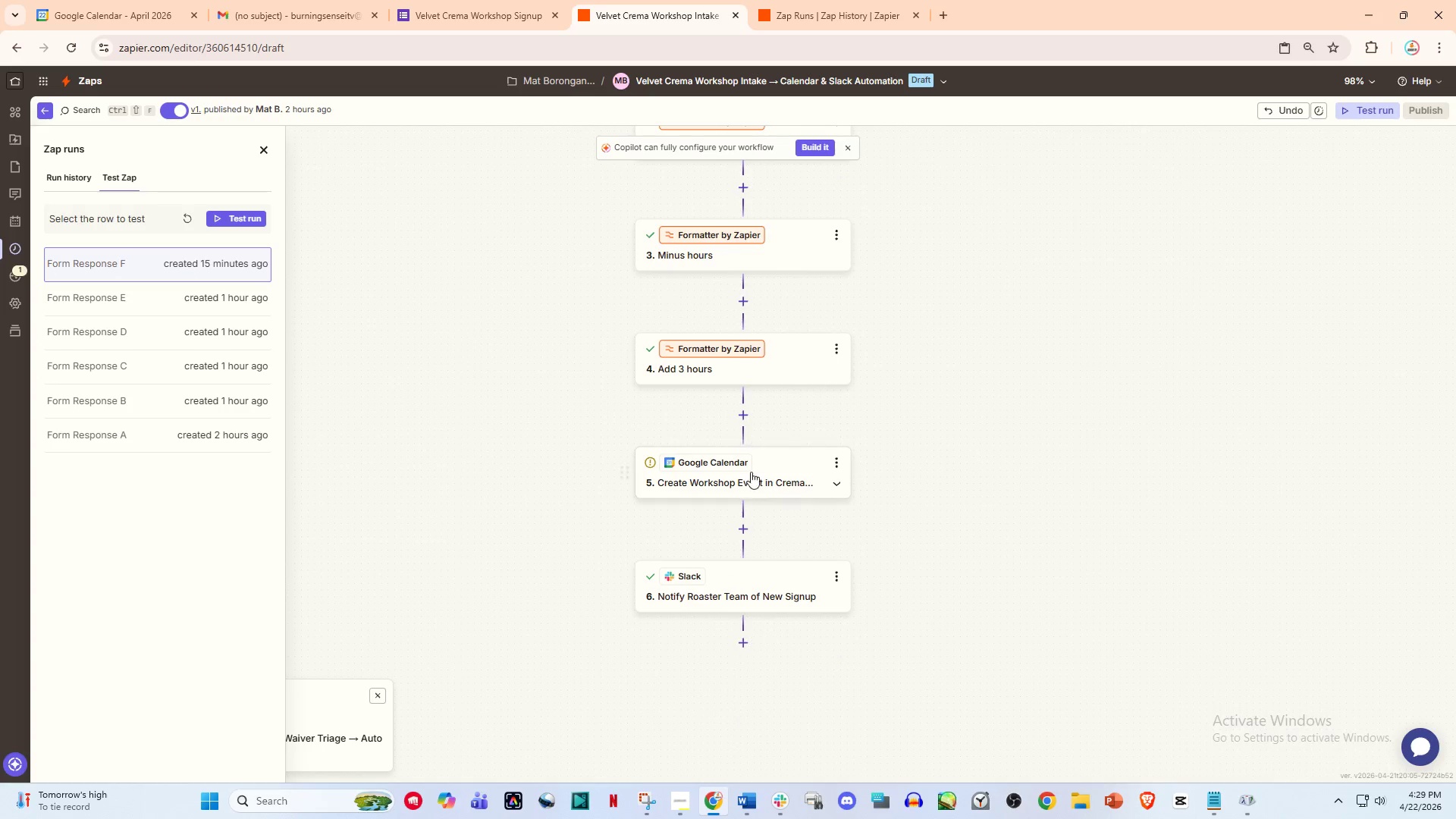 
left_click([751, 472])
 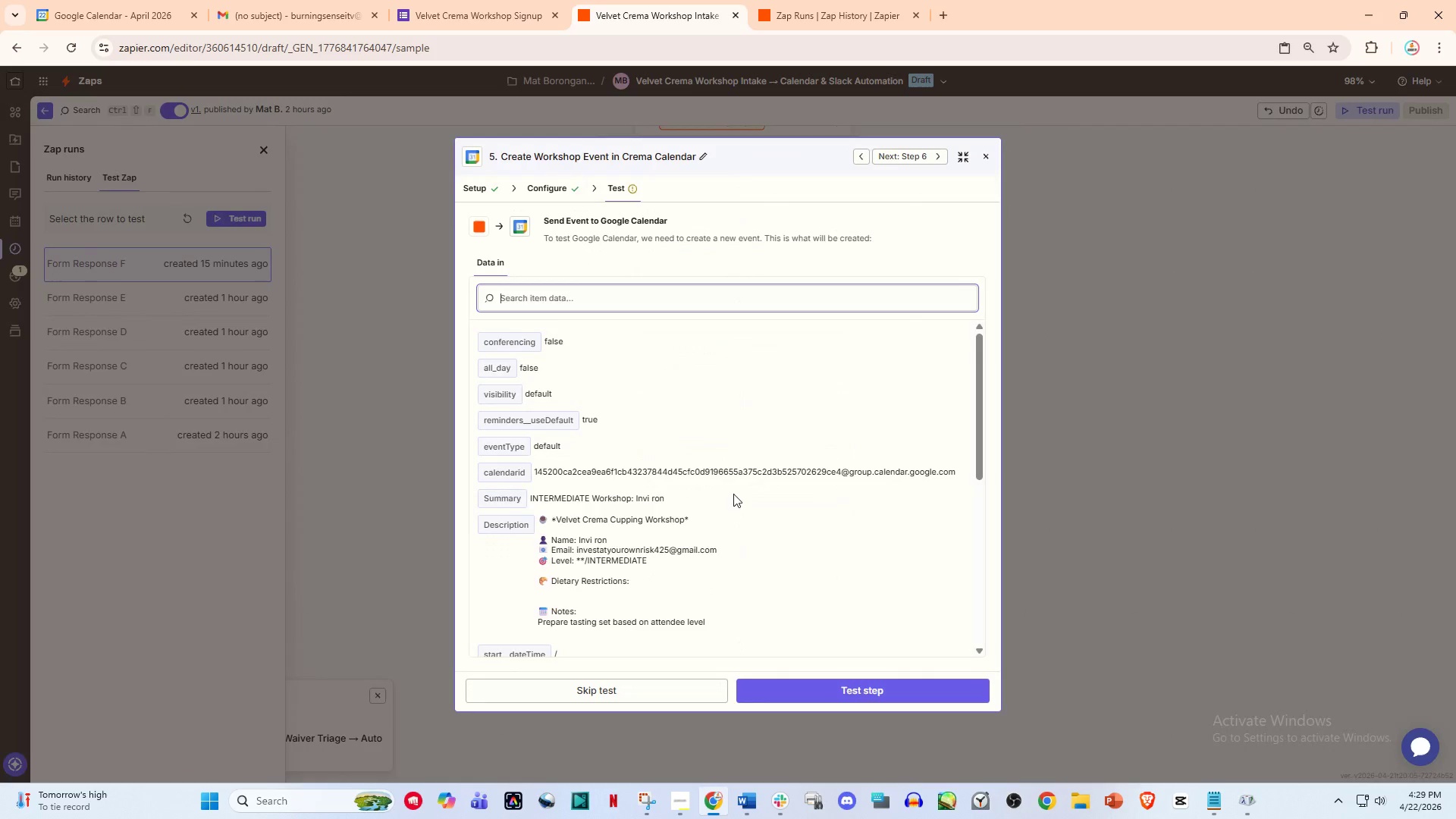 
scroll: coordinate [629, 446], scroll_direction: down, amount: 4.0
 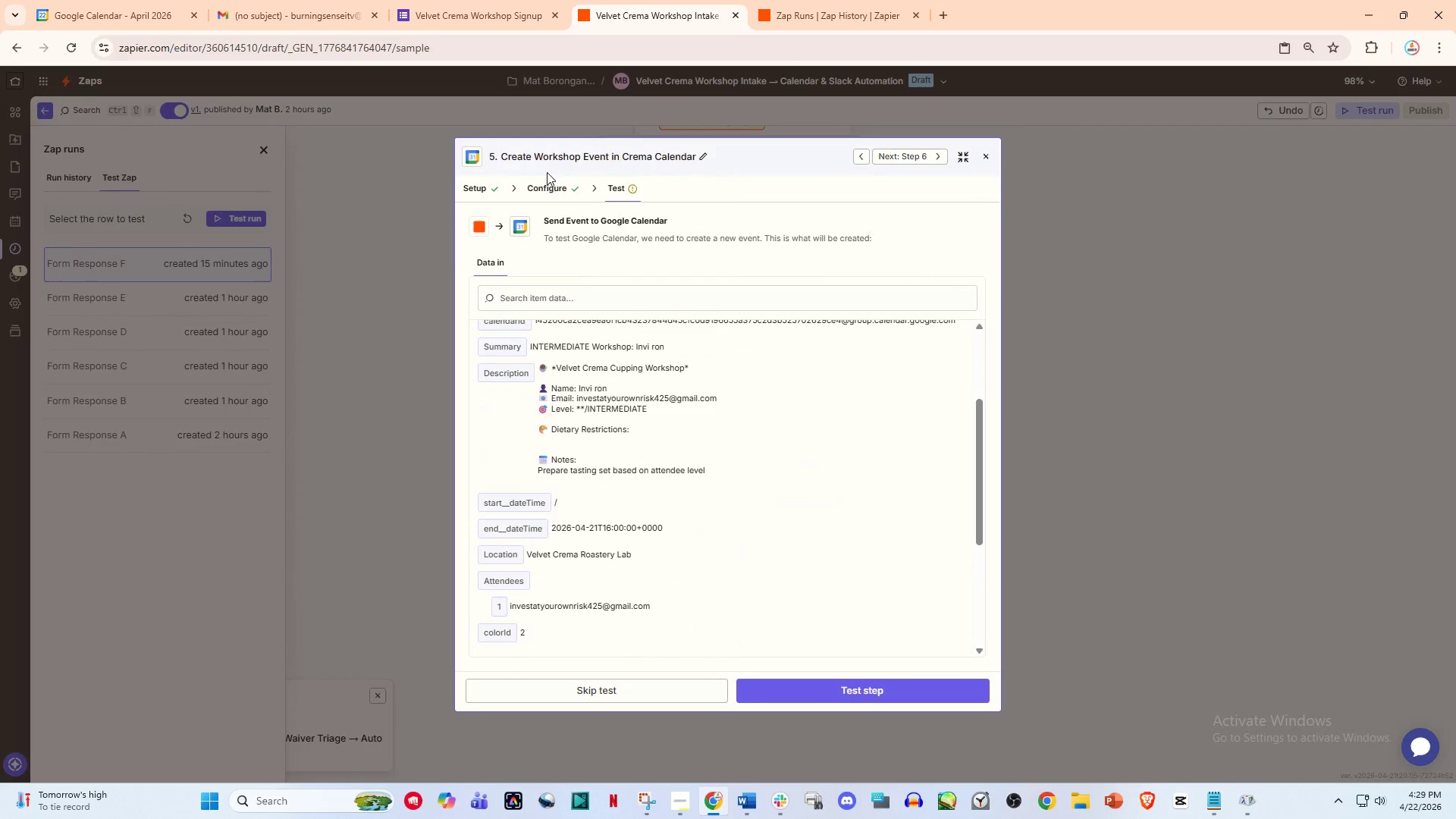 
double_click([542, 187])
 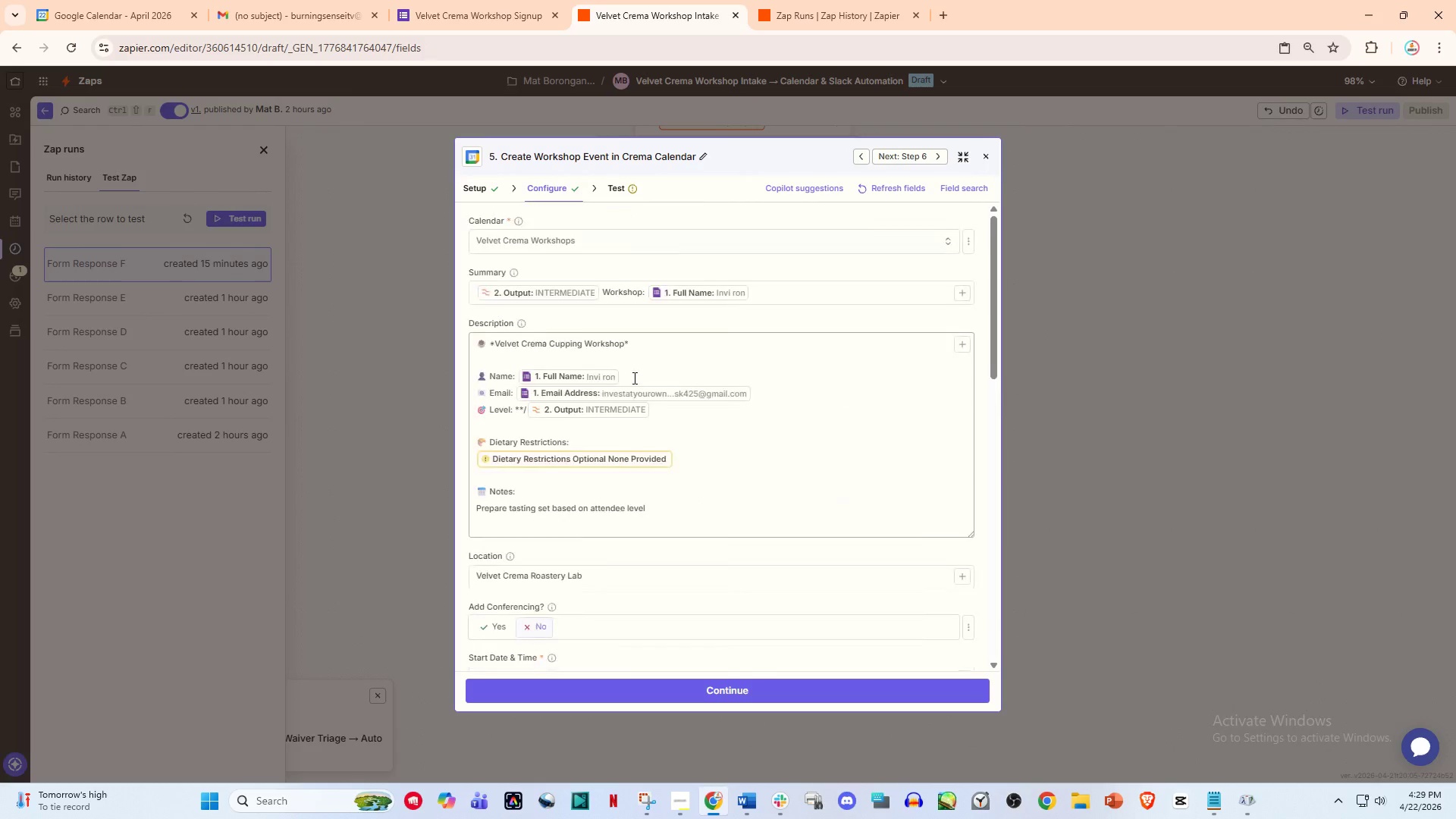 
scroll: coordinate [621, 403], scroll_direction: down, amount: 4.0
 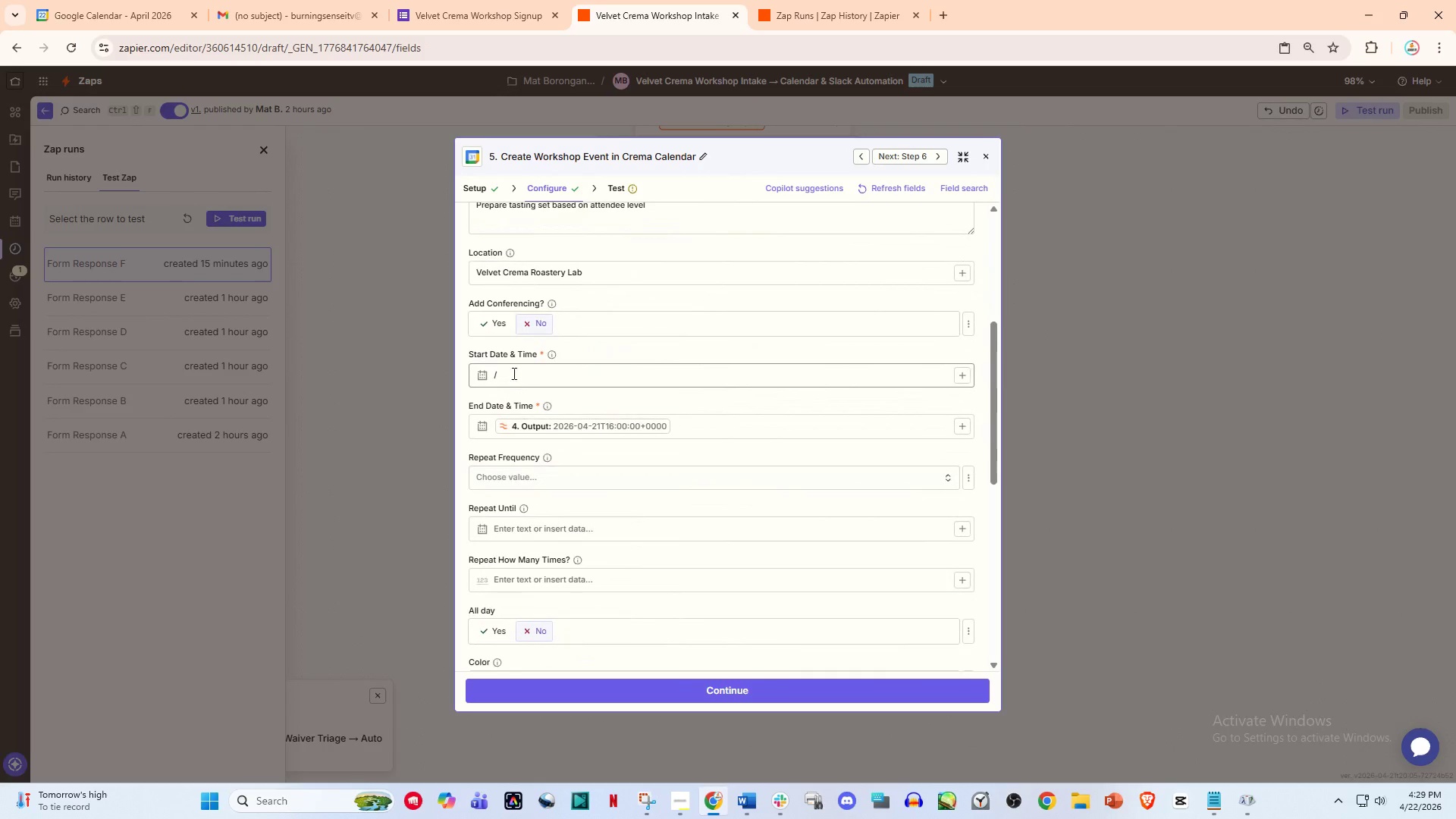 
left_click([513, 373])
 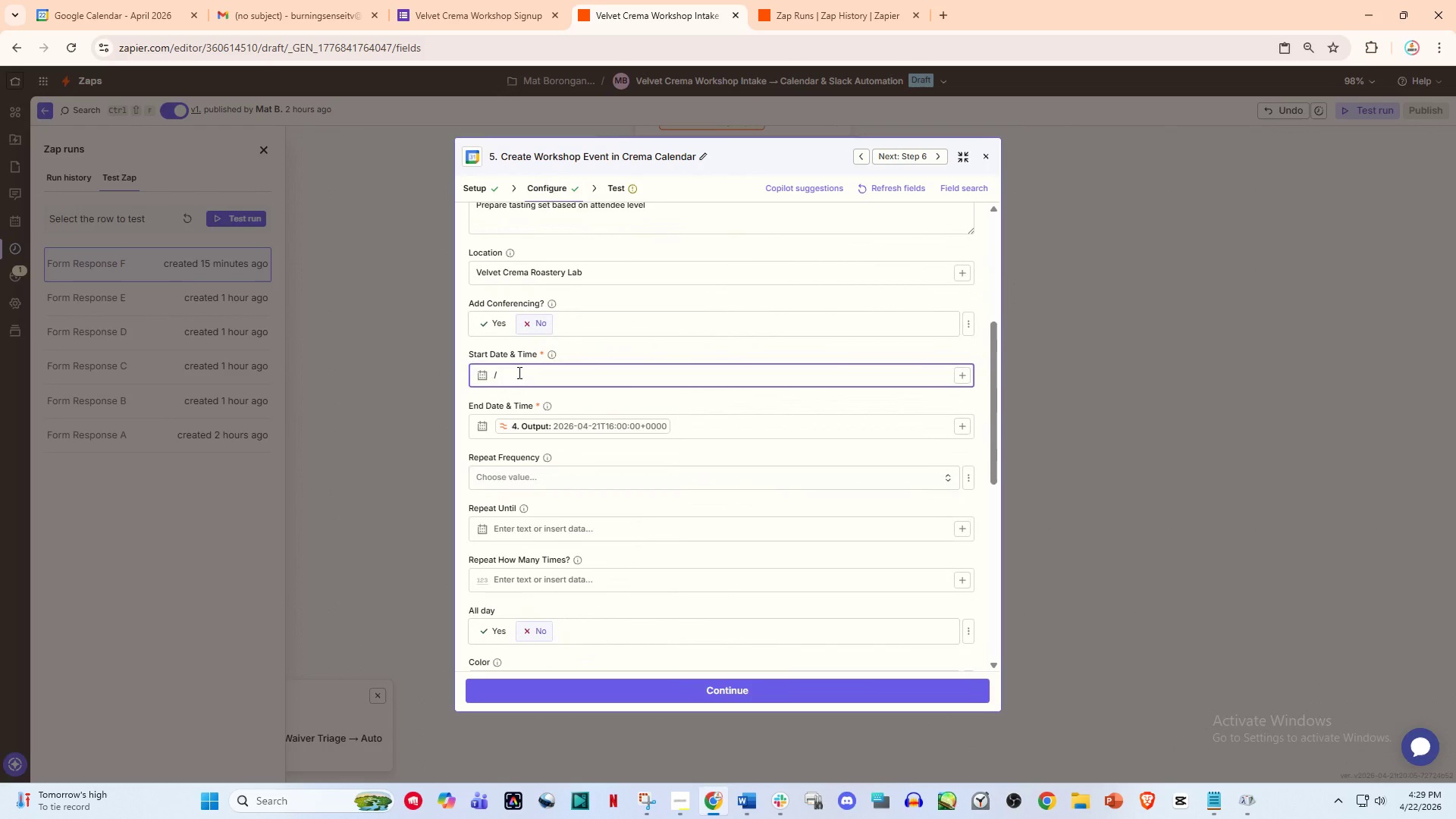 
key(Backspace)
 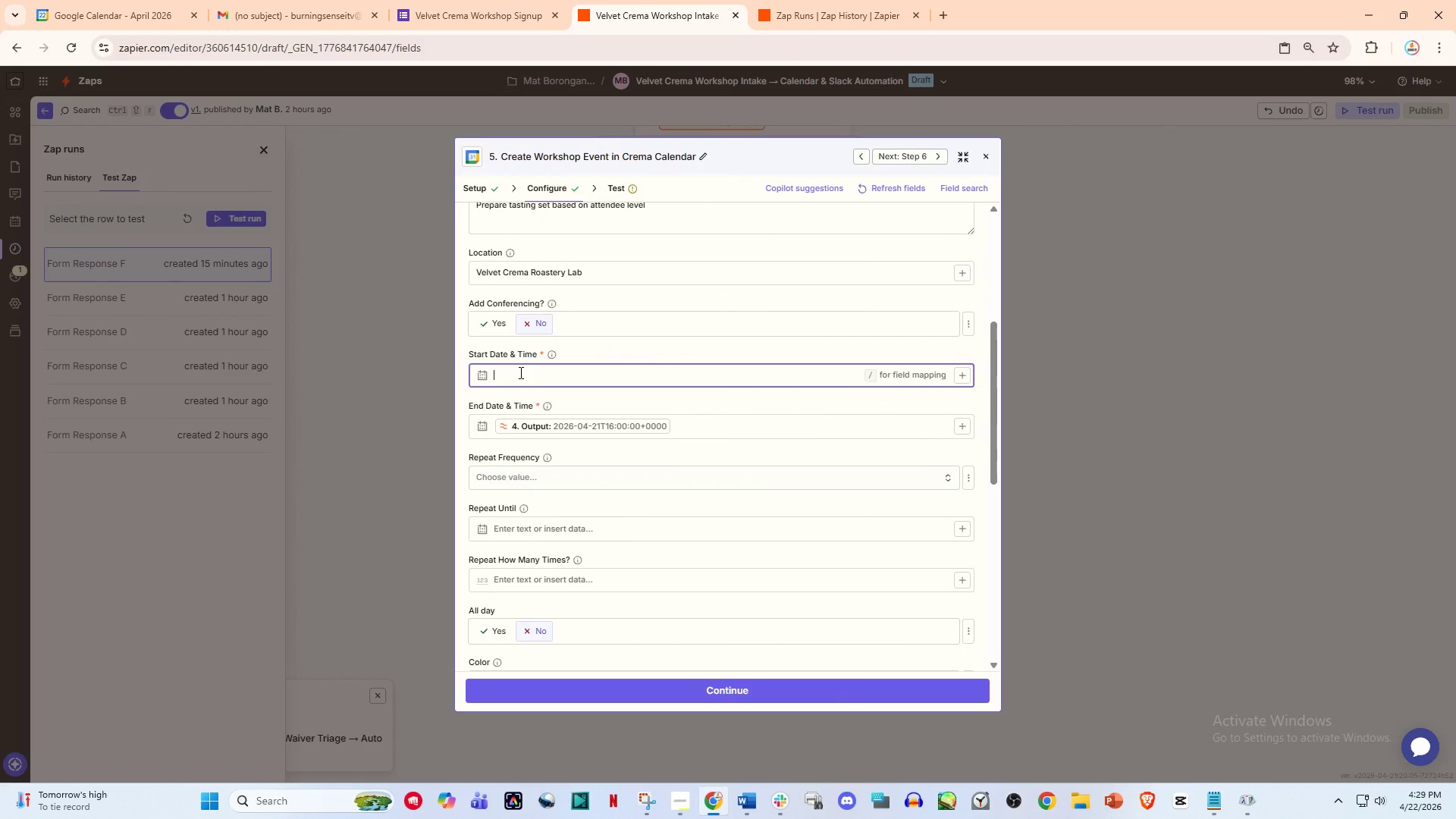 
key(Slash)
 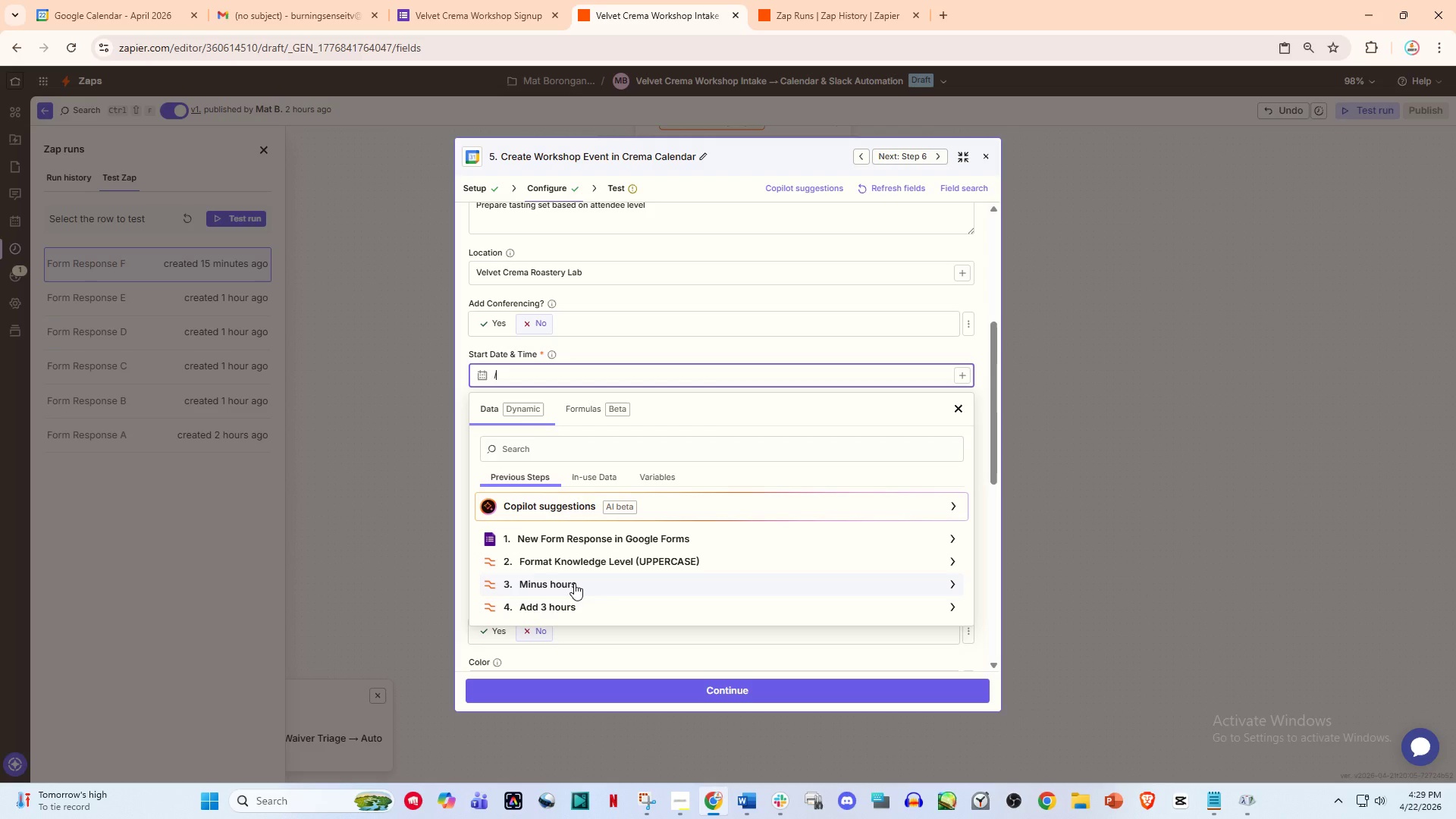 
left_click([574, 583])
 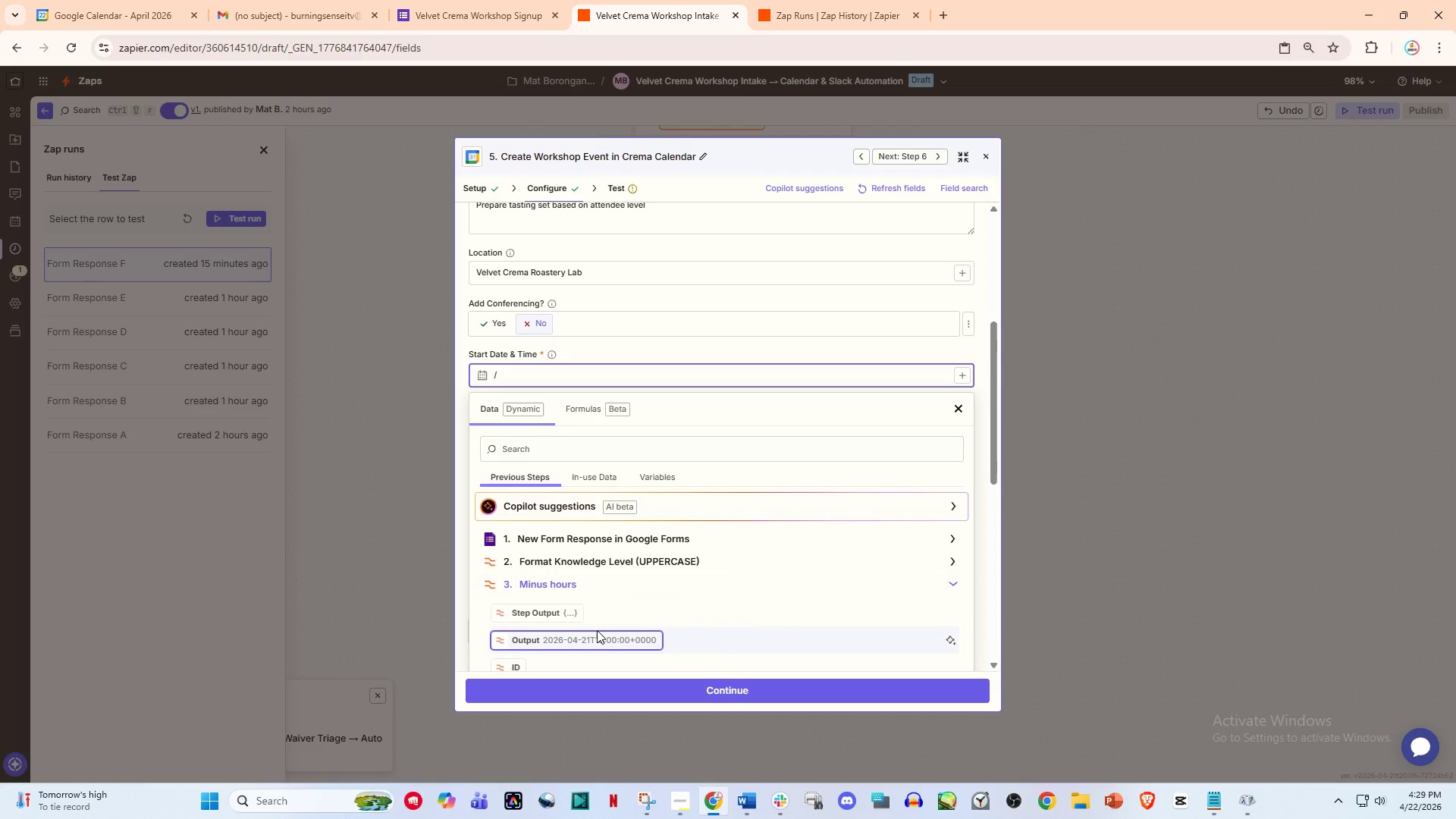 
left_click([596, 635])
 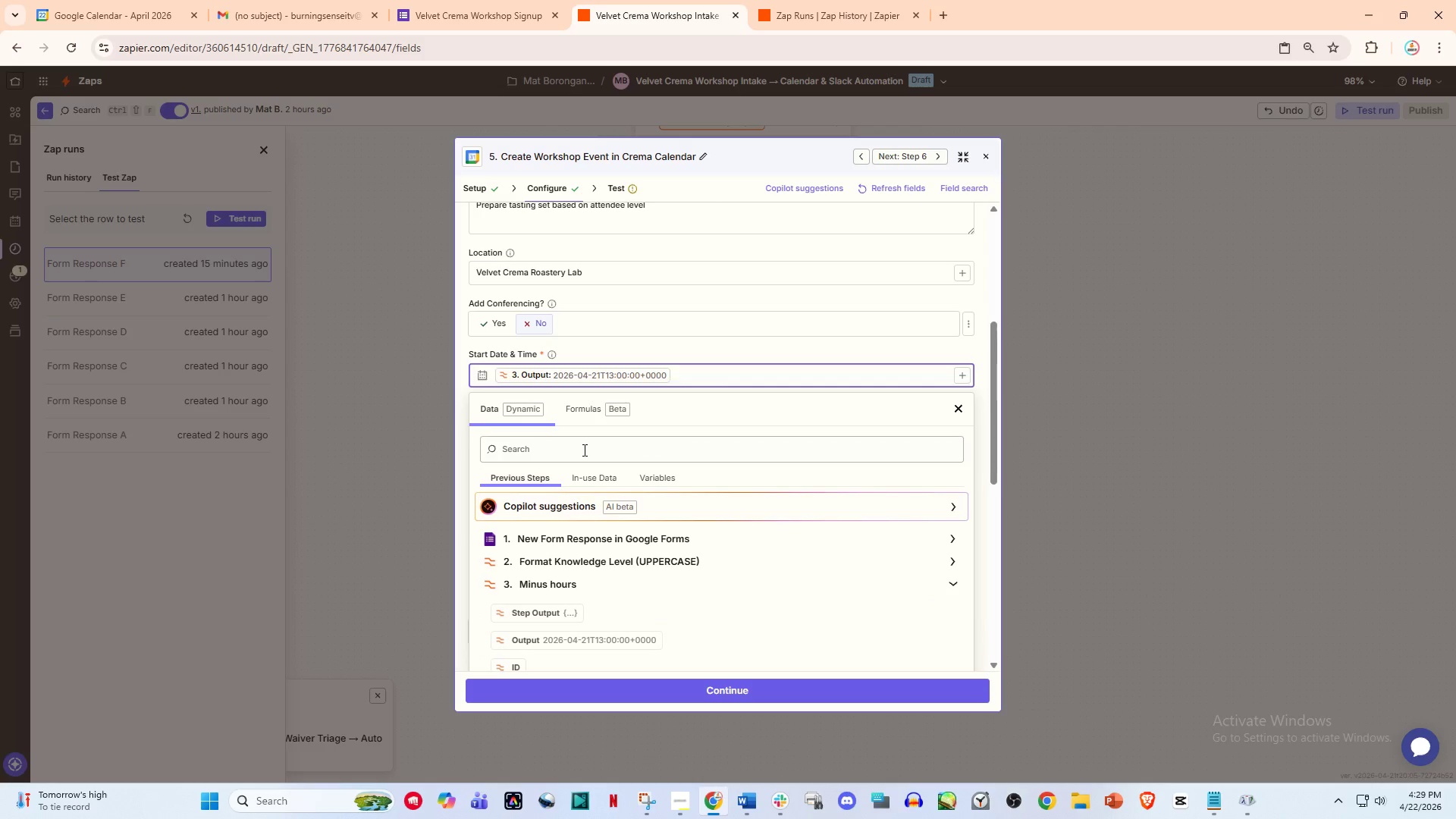 
left_click([558, 458])
 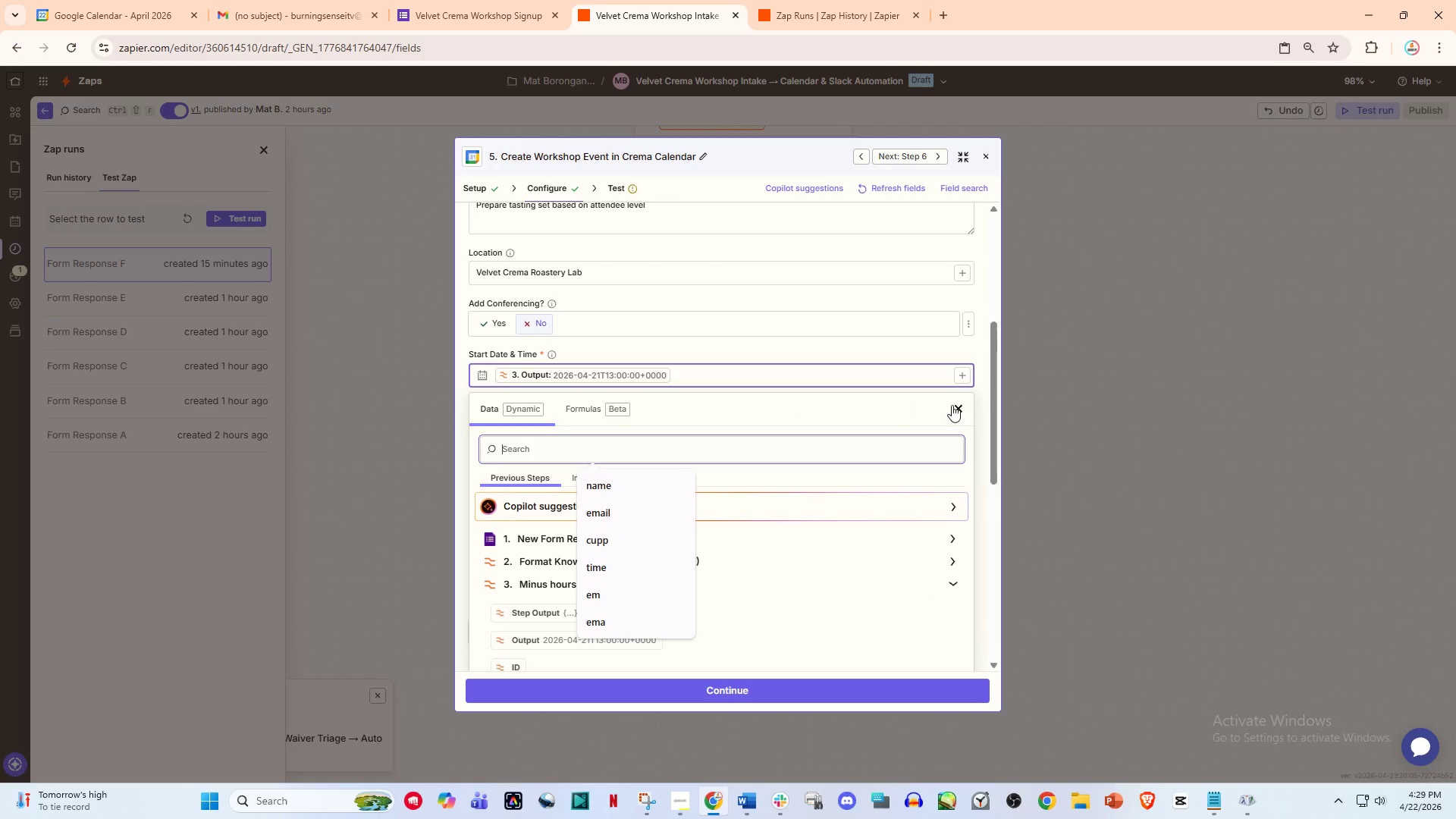 
left_click([957, 405])
 